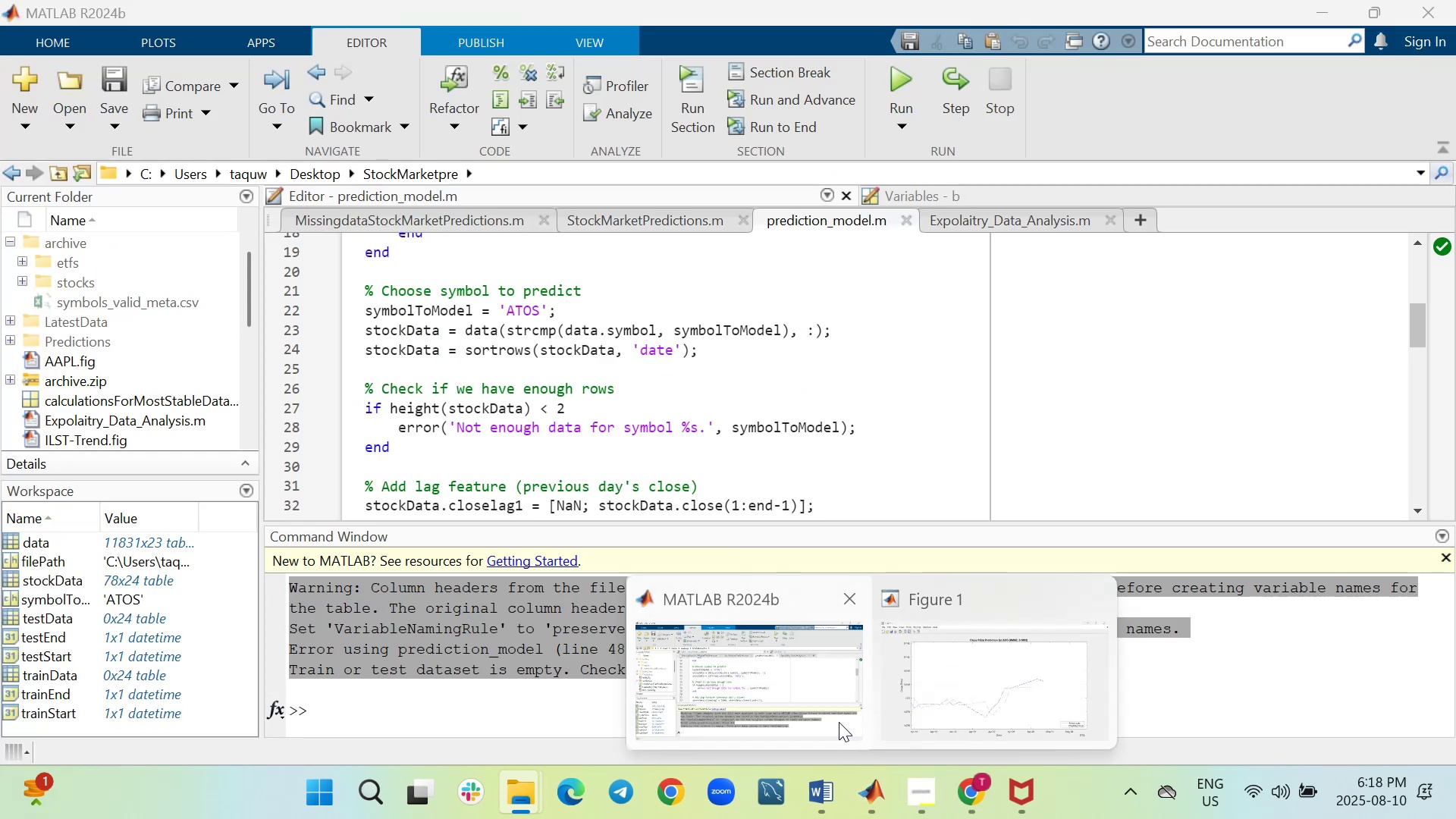 
wait(5.83)
 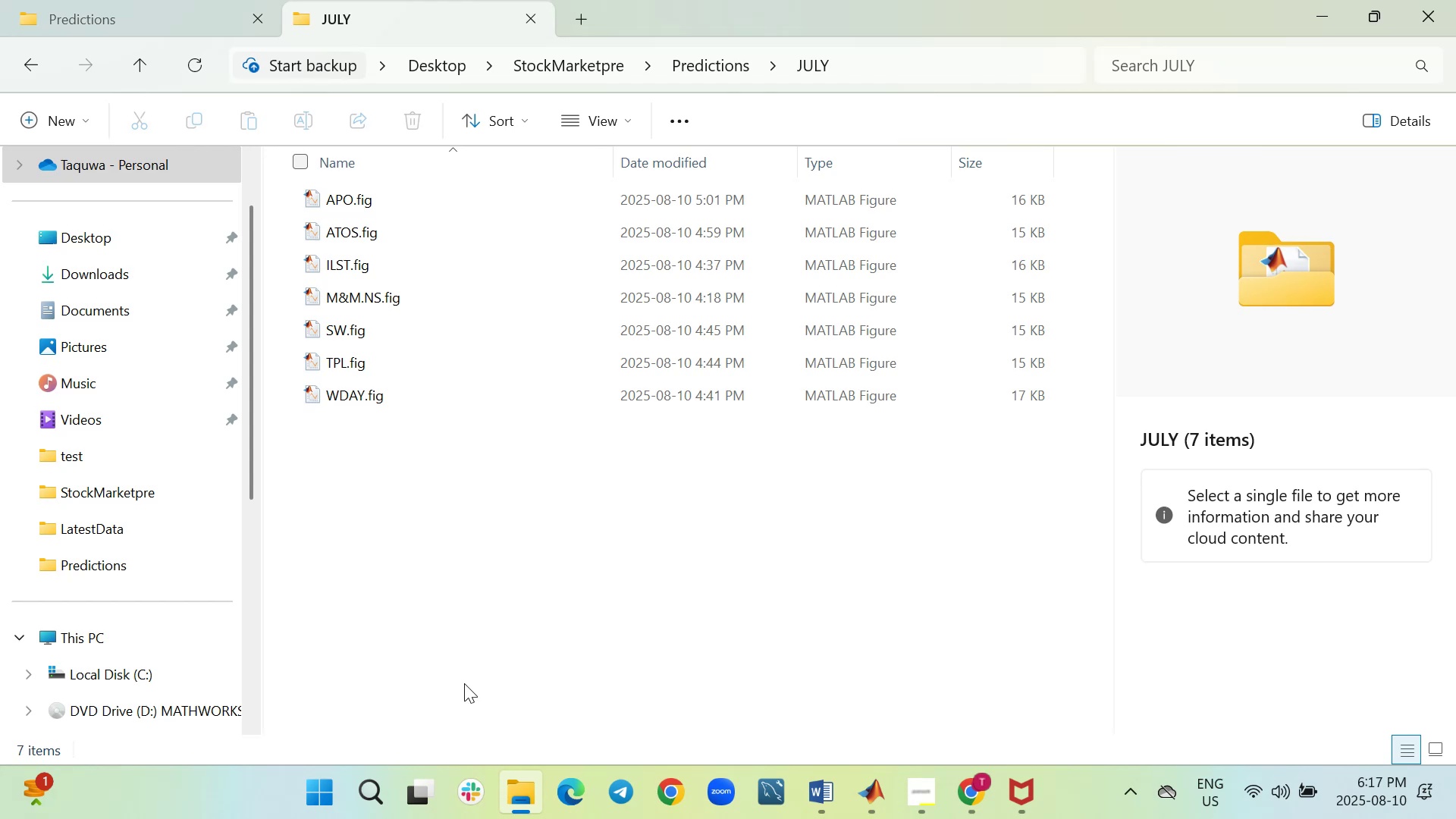 
left_click([839, 722])
 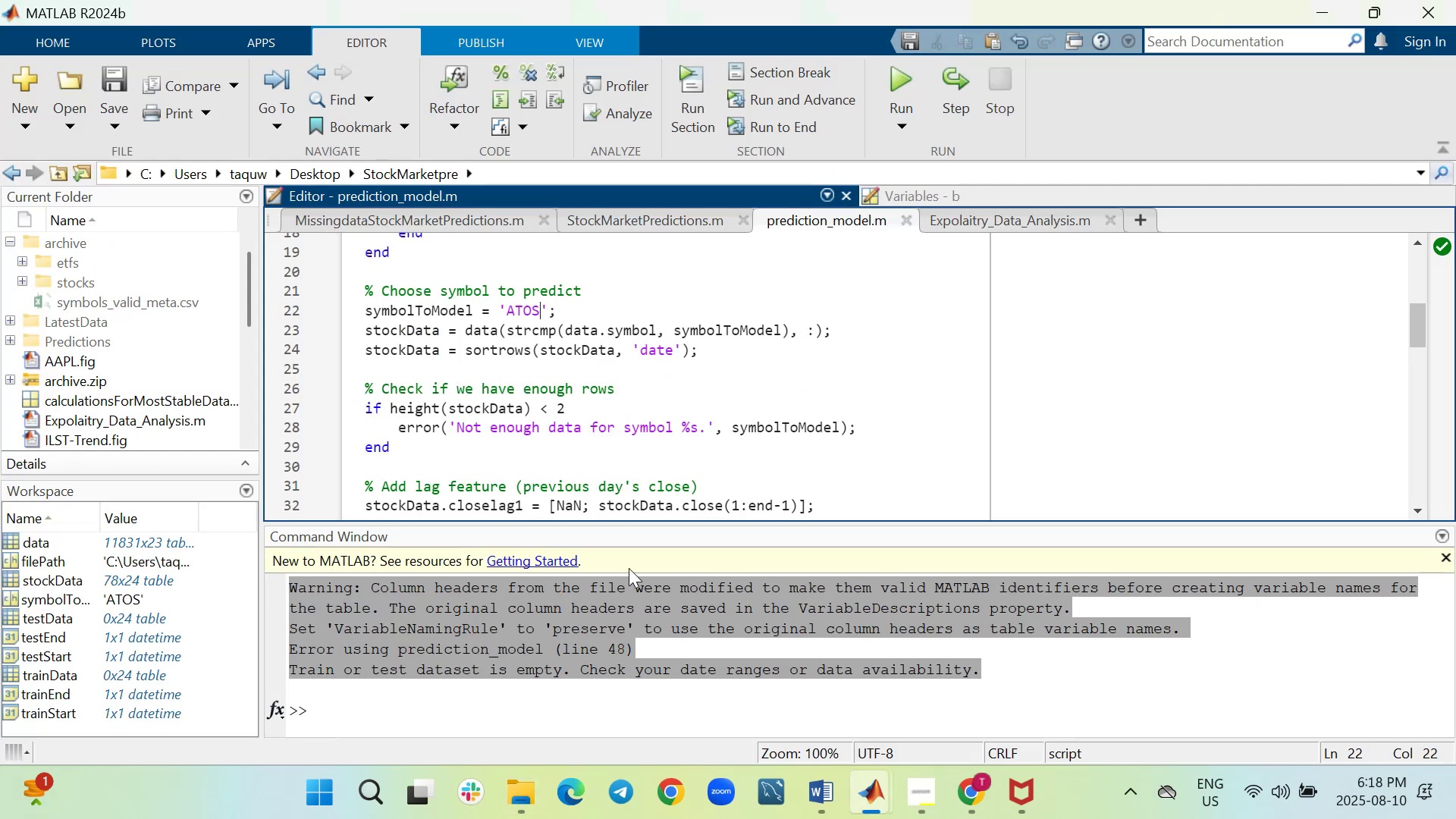 
key(Backspace)
key(Backspace)
key(Backspace)
key(Backspace)
type(ILST)
 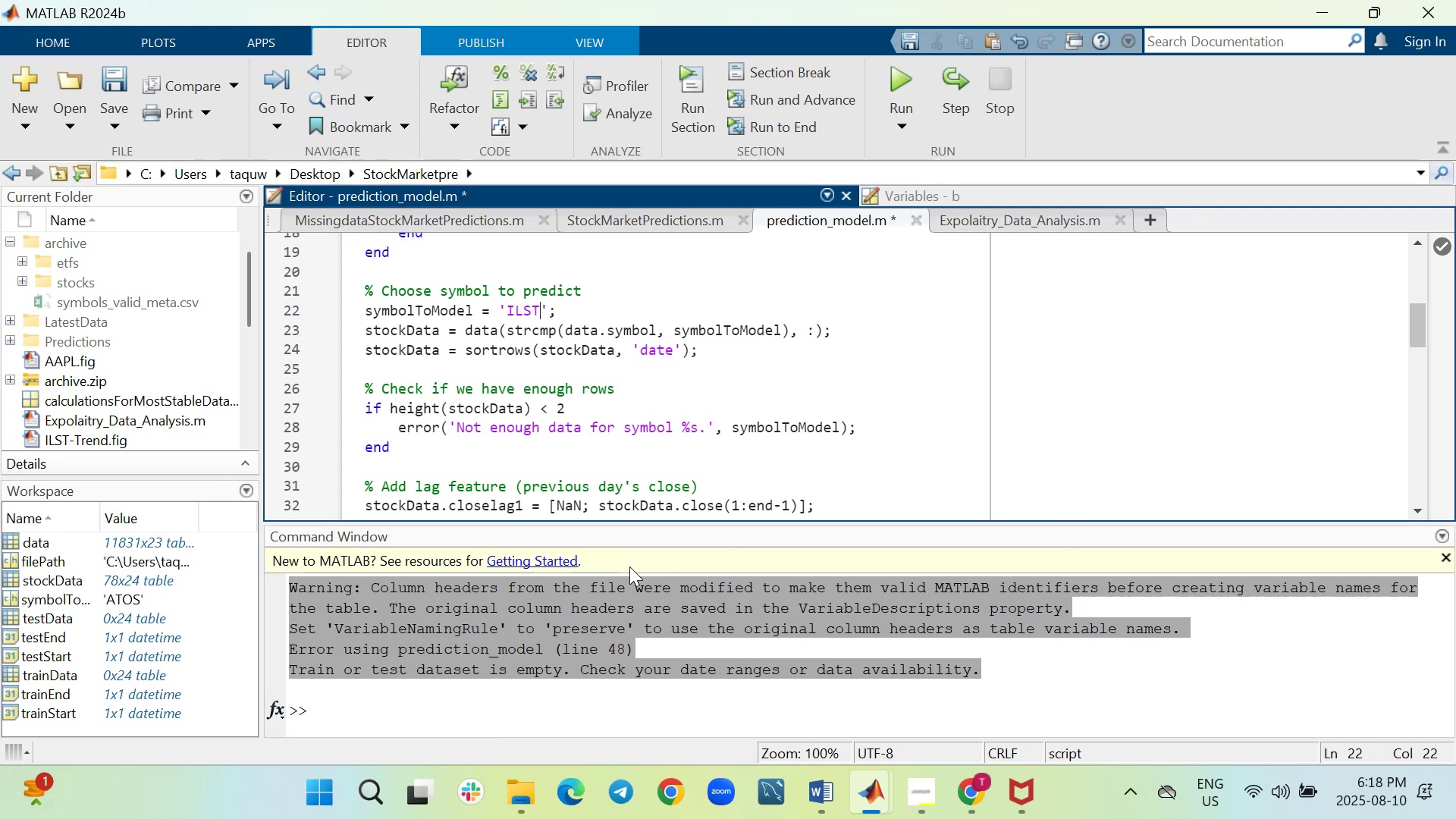 
key(Control+ControlLeft)
 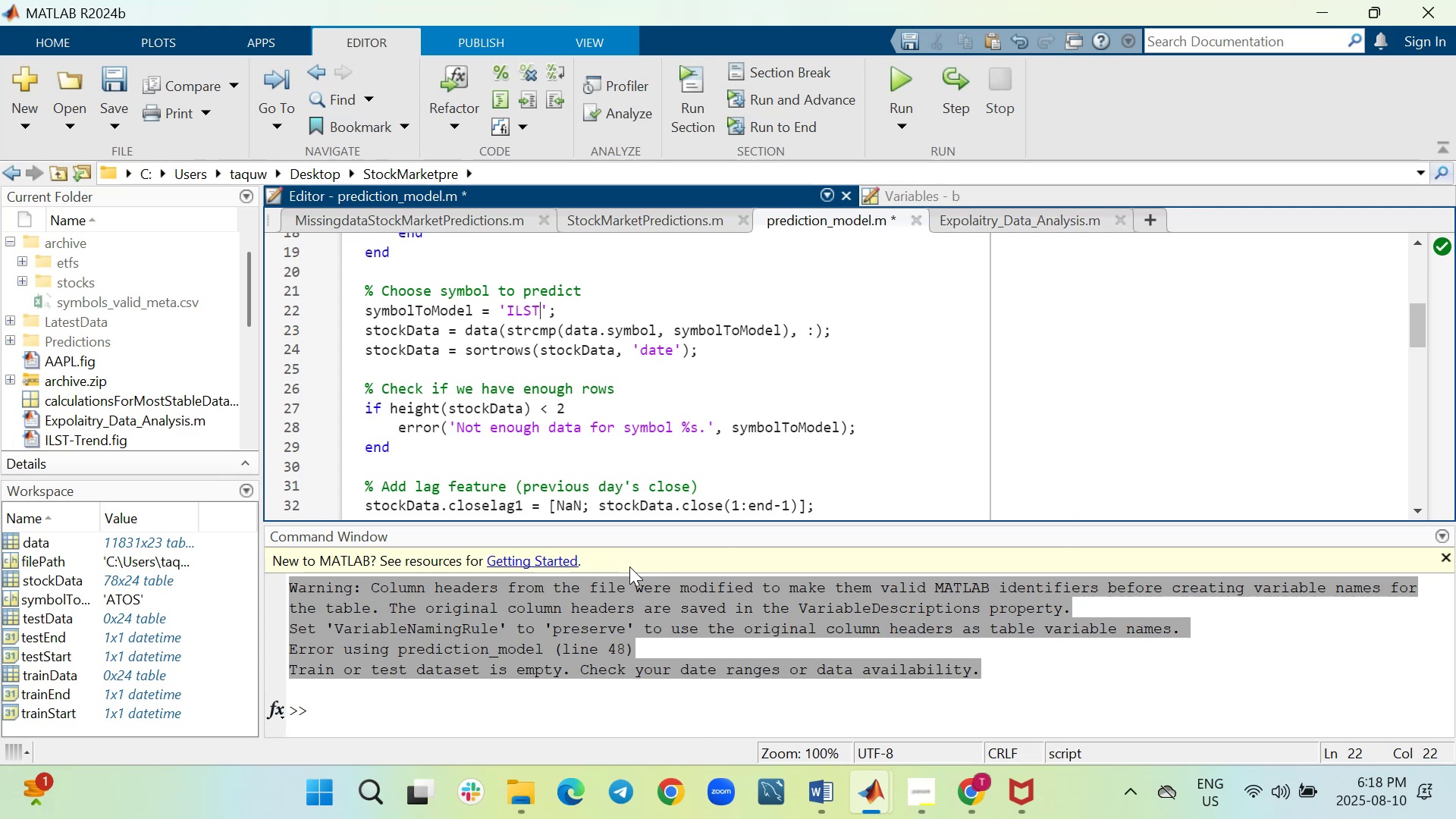 
key(Control+S)
 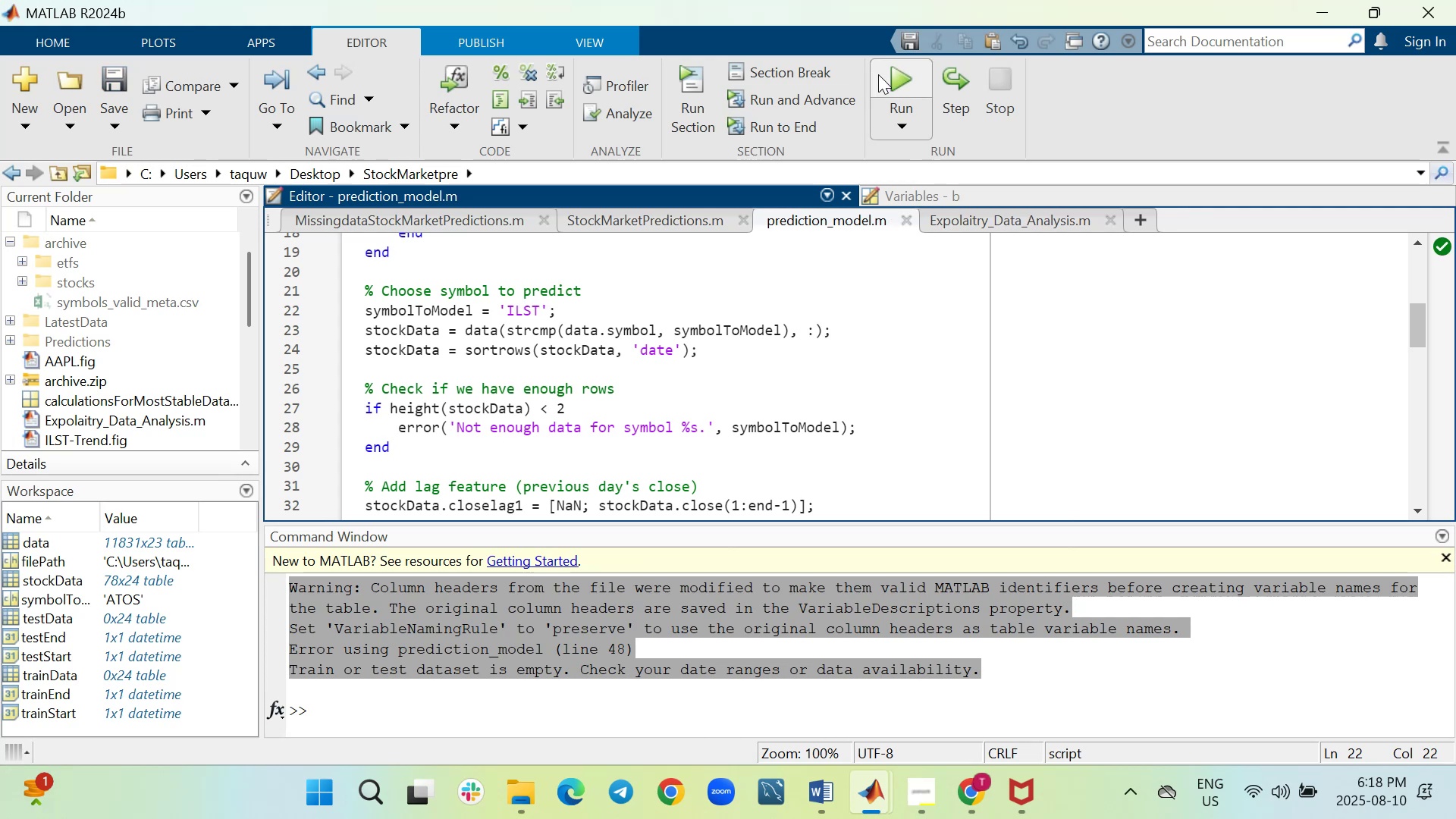 
left_click([902, 77])
 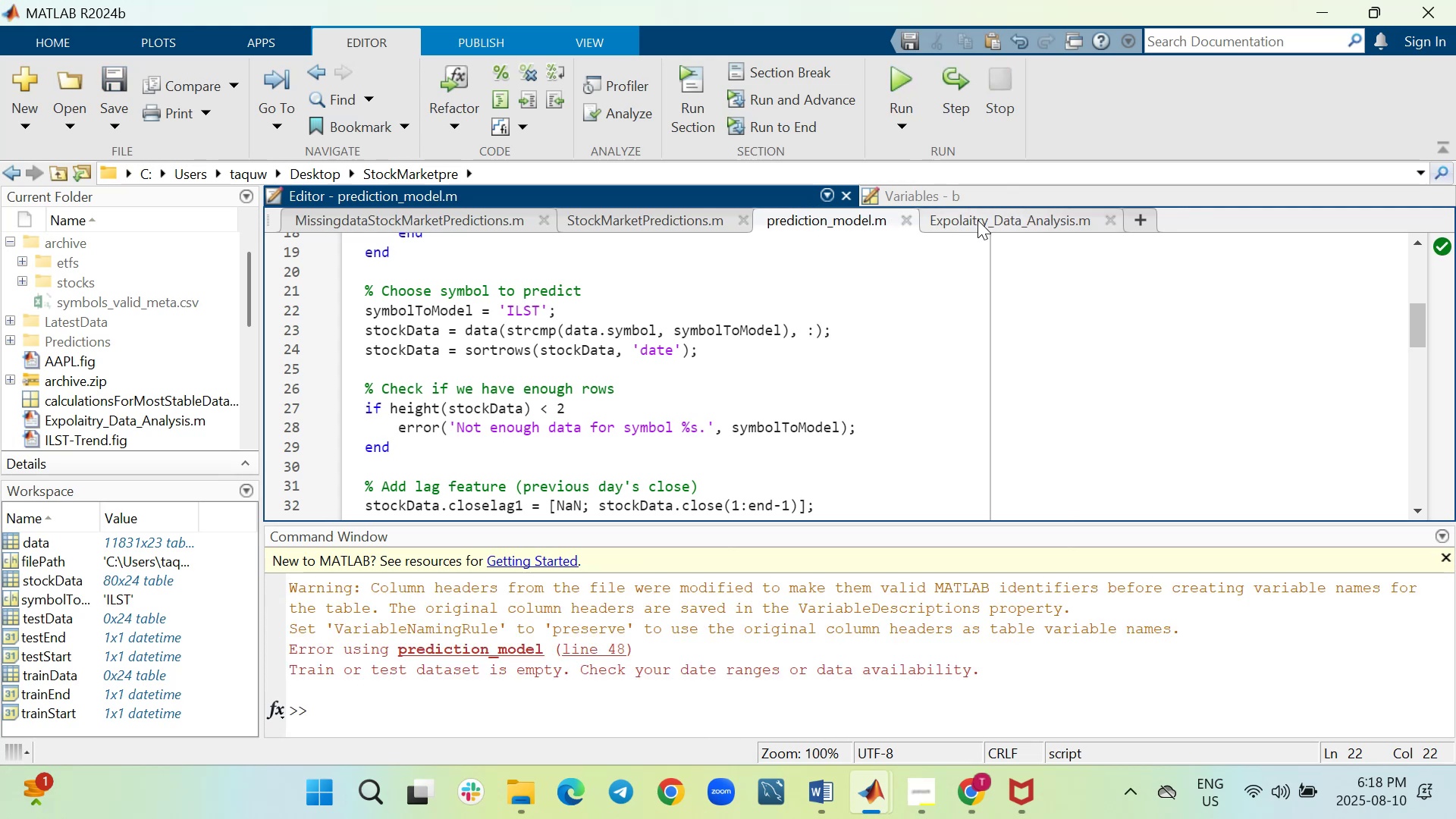 
wait(5.58)
 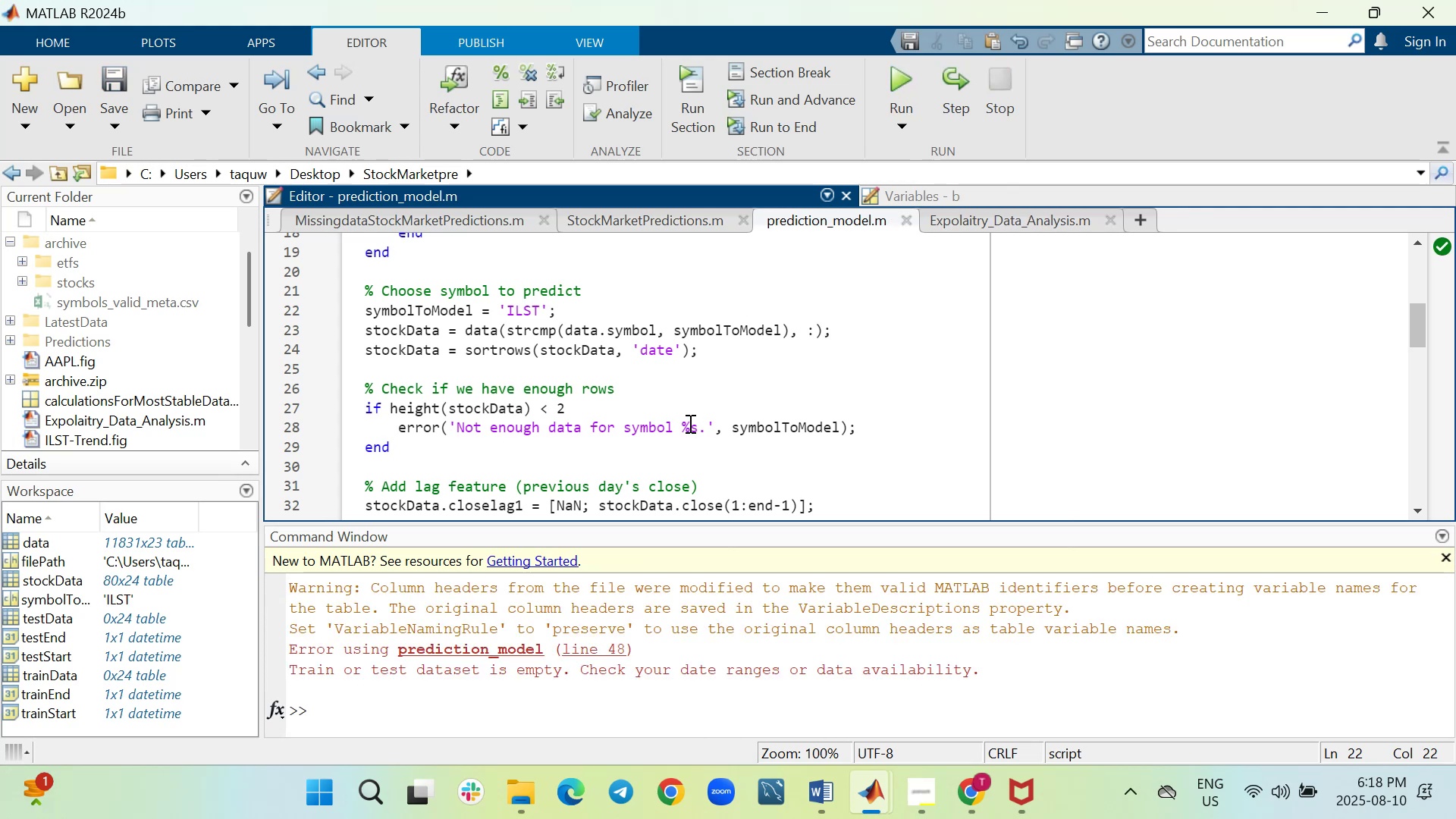 
scroll: coordinate [798, 315], scroll_direction: up, amount: 2.0
 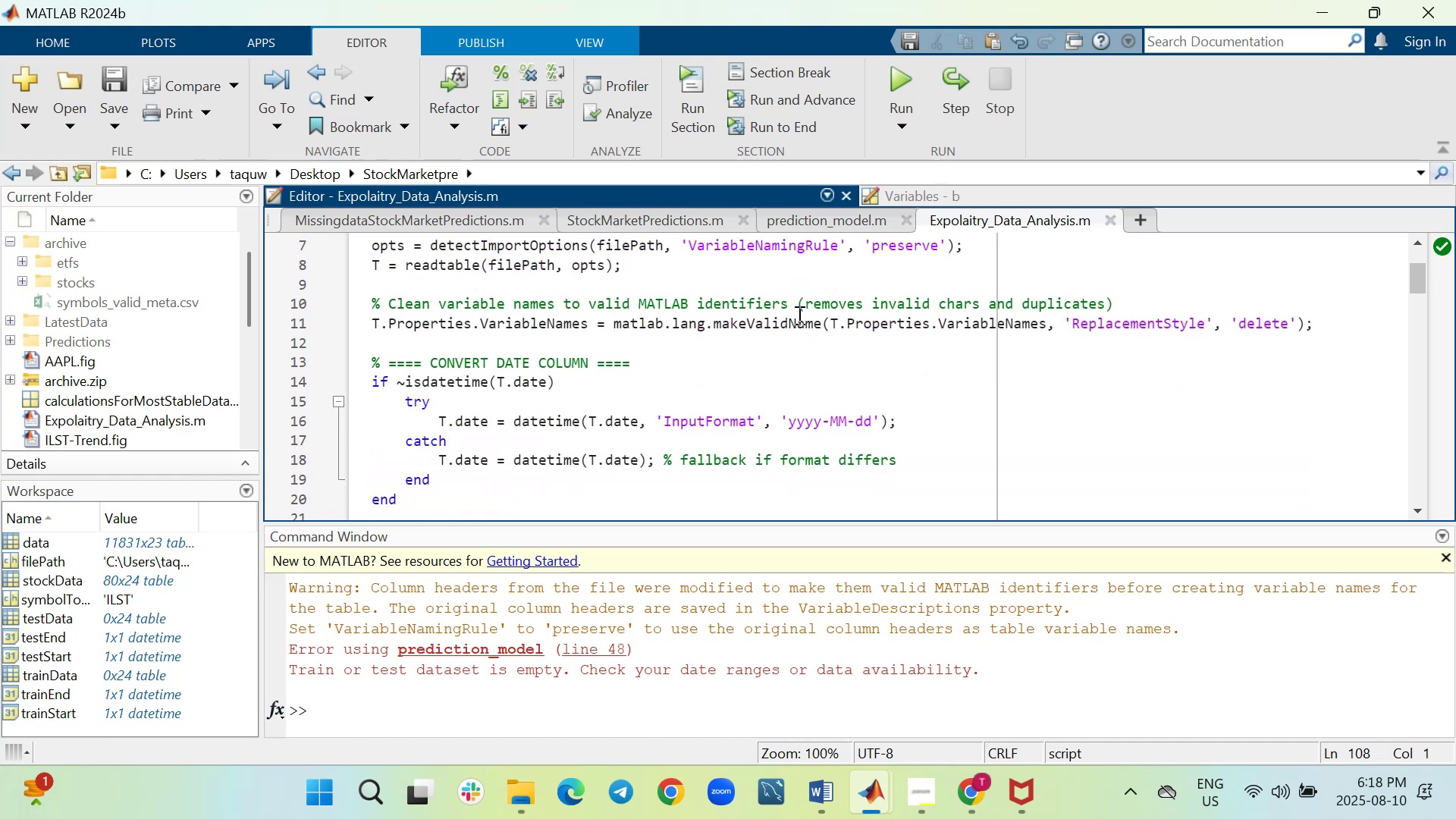 
scroll: coordinate [798, 315], scroll_direction: down, amount: 3.0
 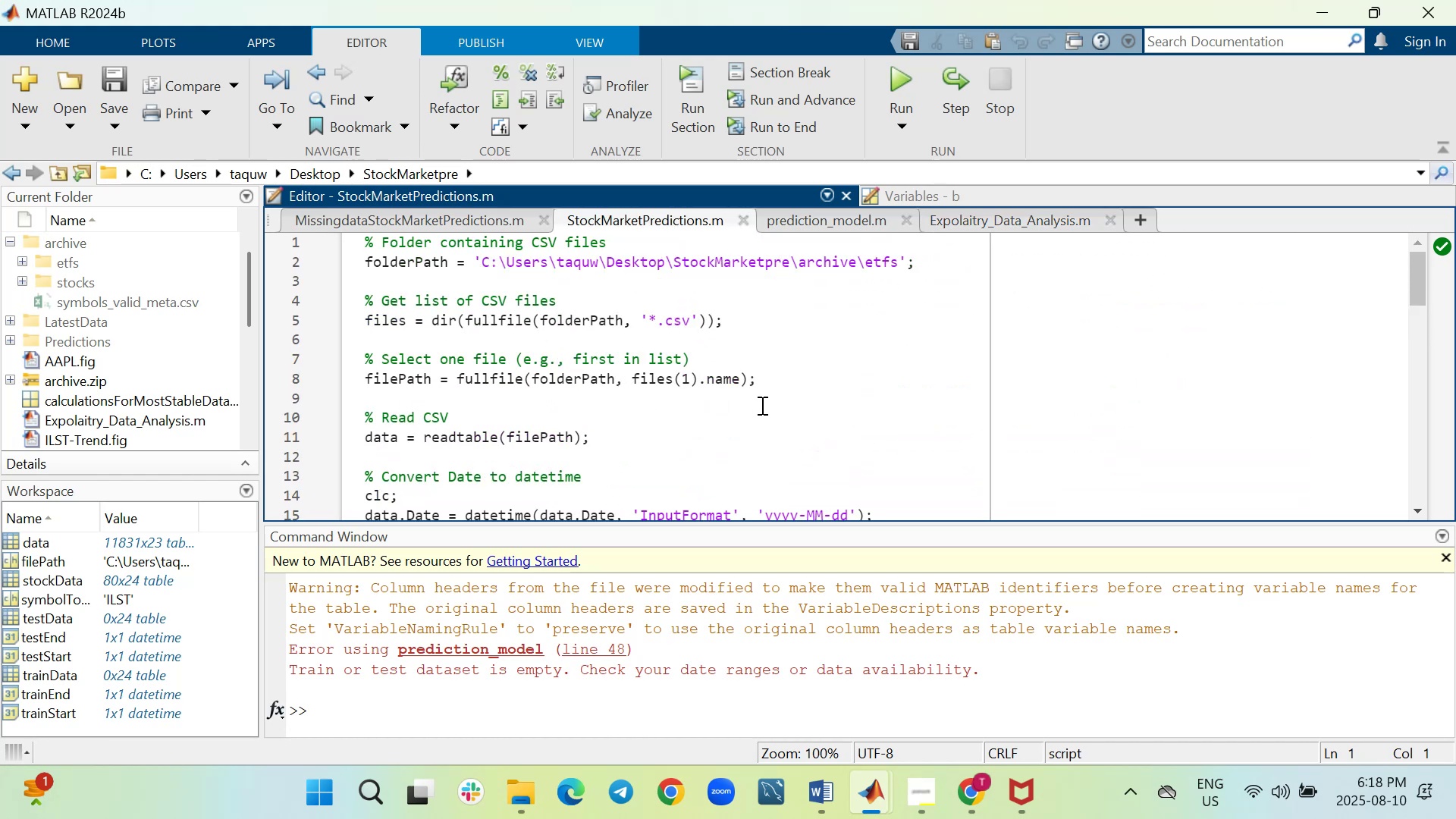 
wait(5.28)
 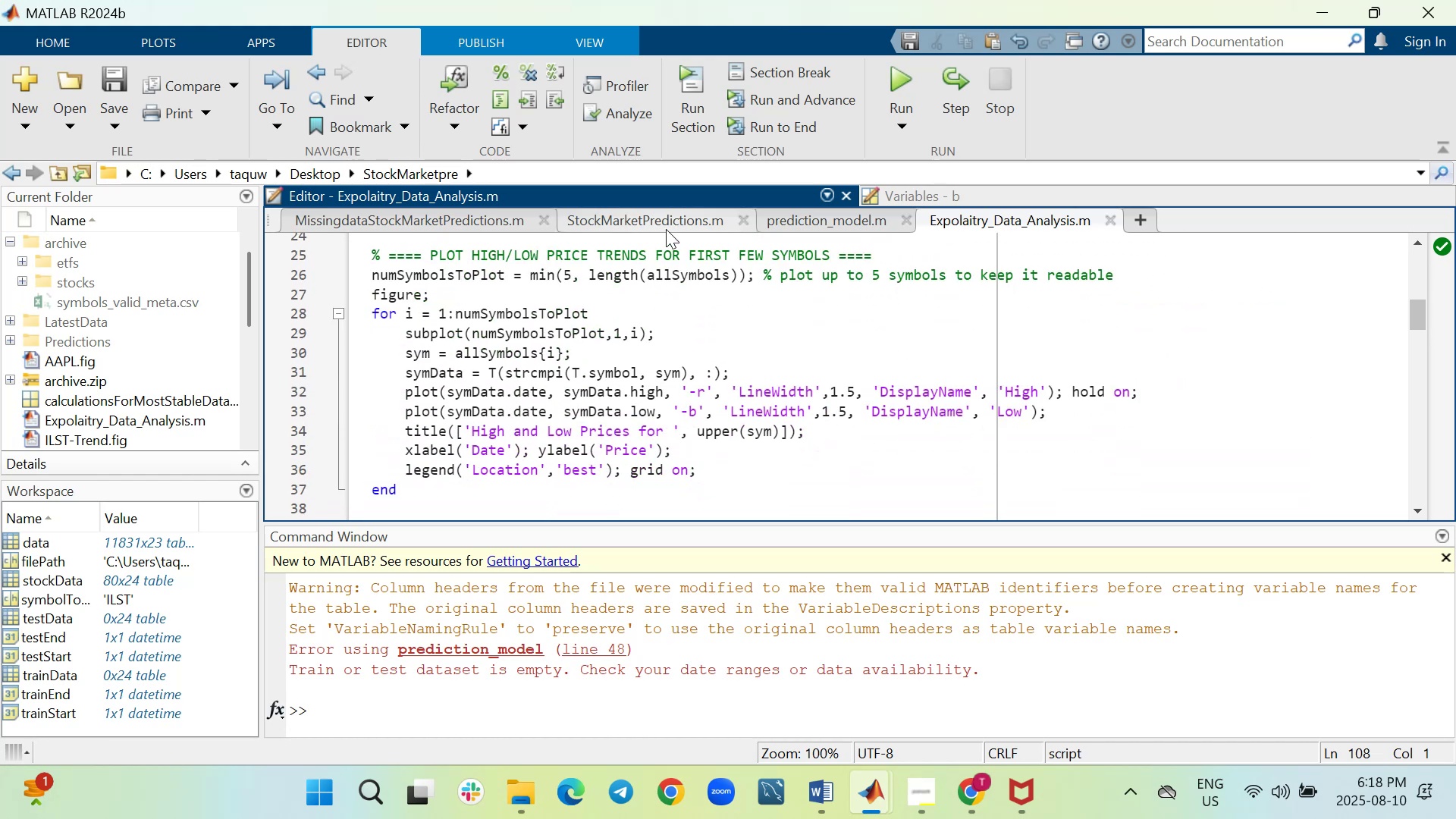 
scroll: coordinate [761, 405], scroll_direction: up, amount: 1.0
 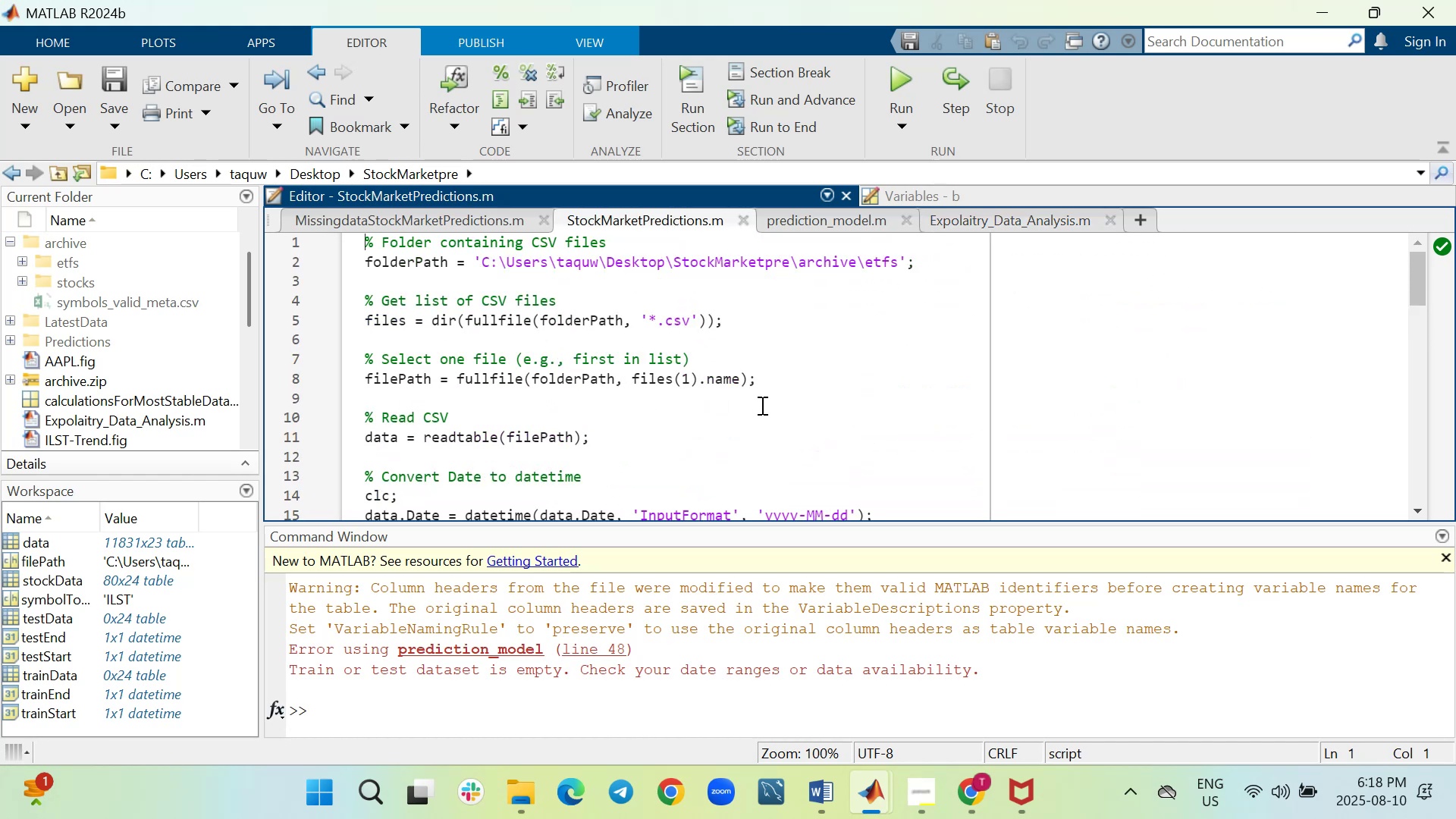 
scroll: coordinate [761, 405], scroll_direction: down, amount: 2.0
 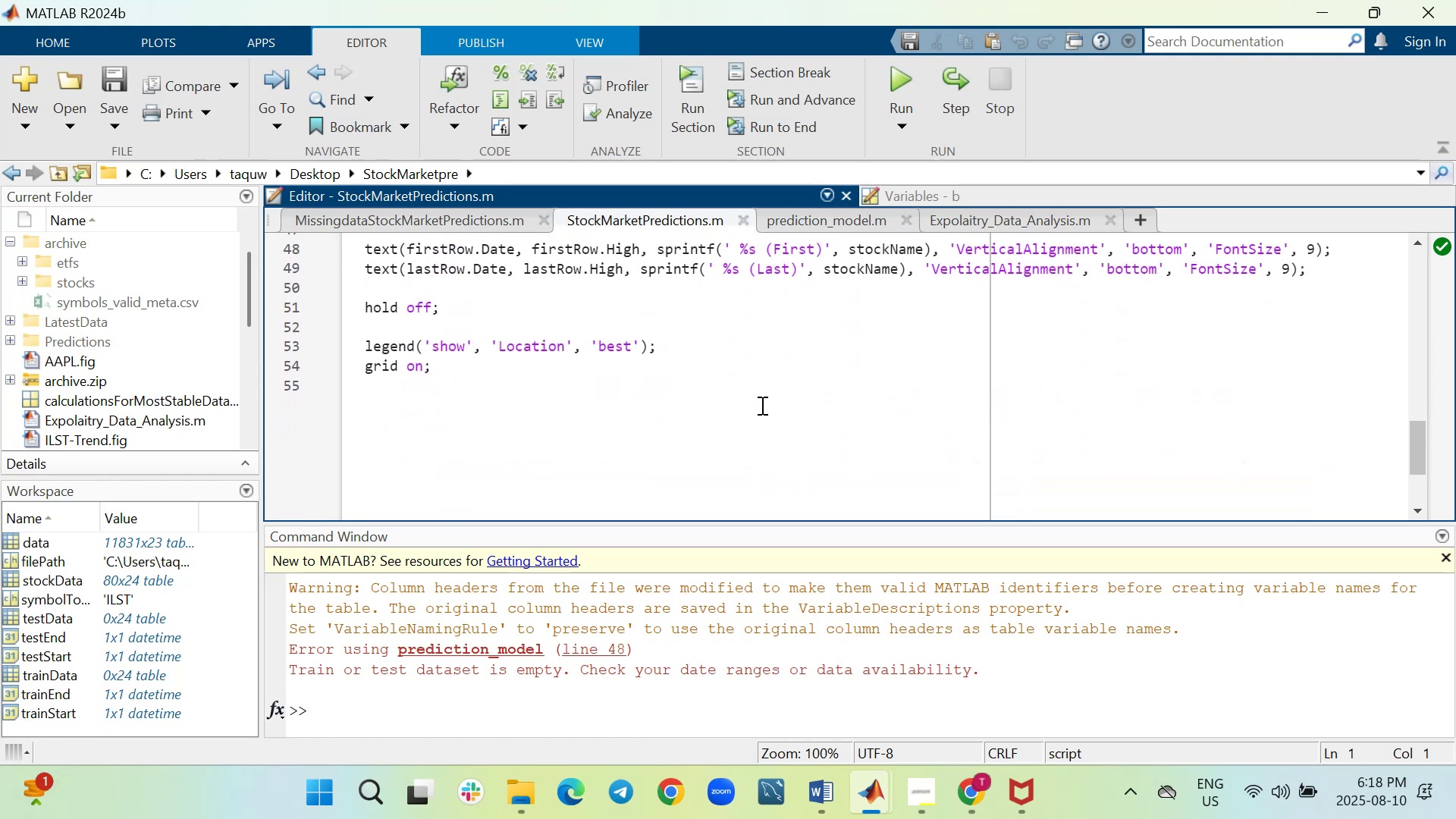 
scroll: coordinate [761, 403], scroll_direction: up, amount: 10.0
 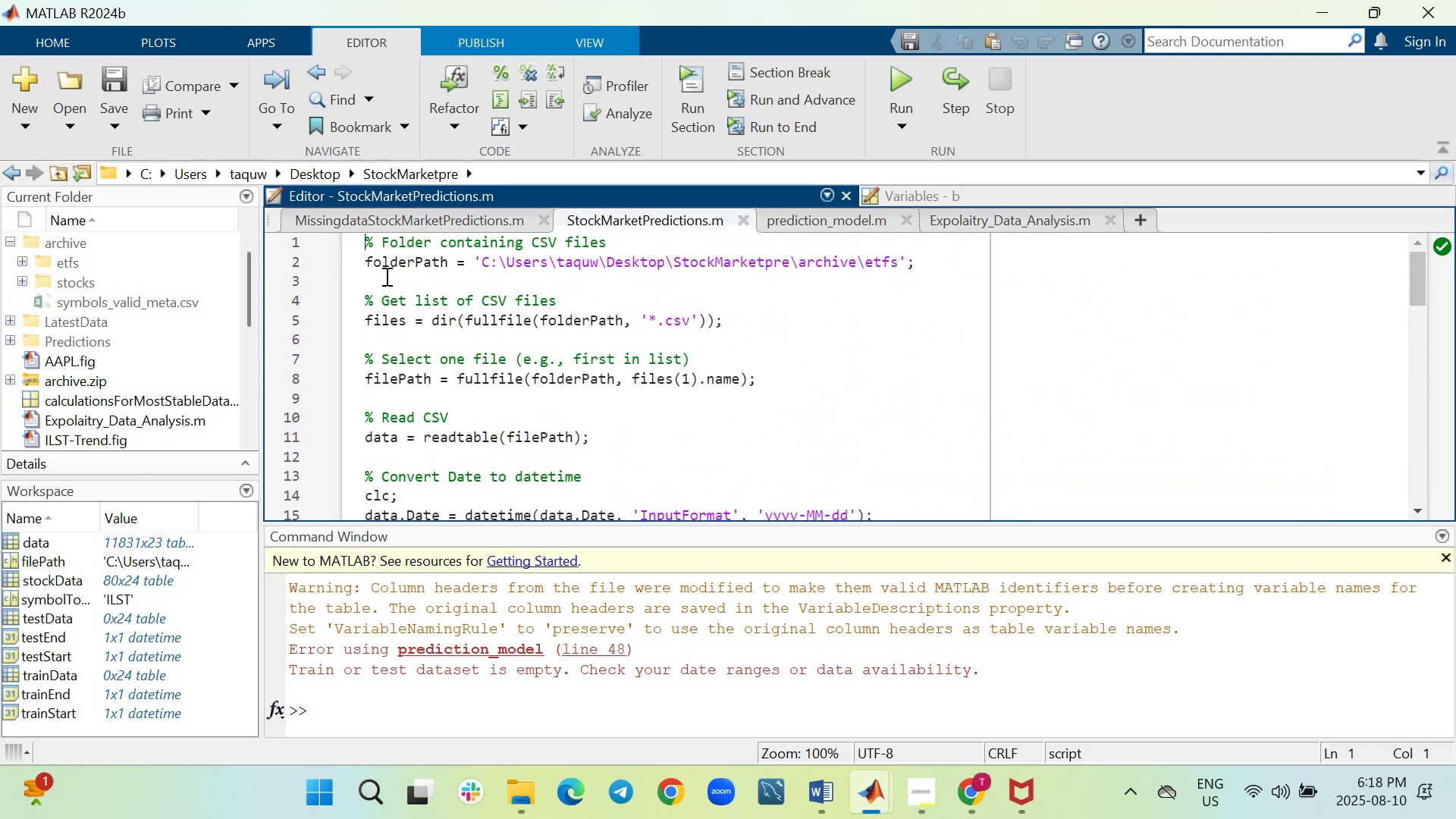 
mouse_move([439, 231])
 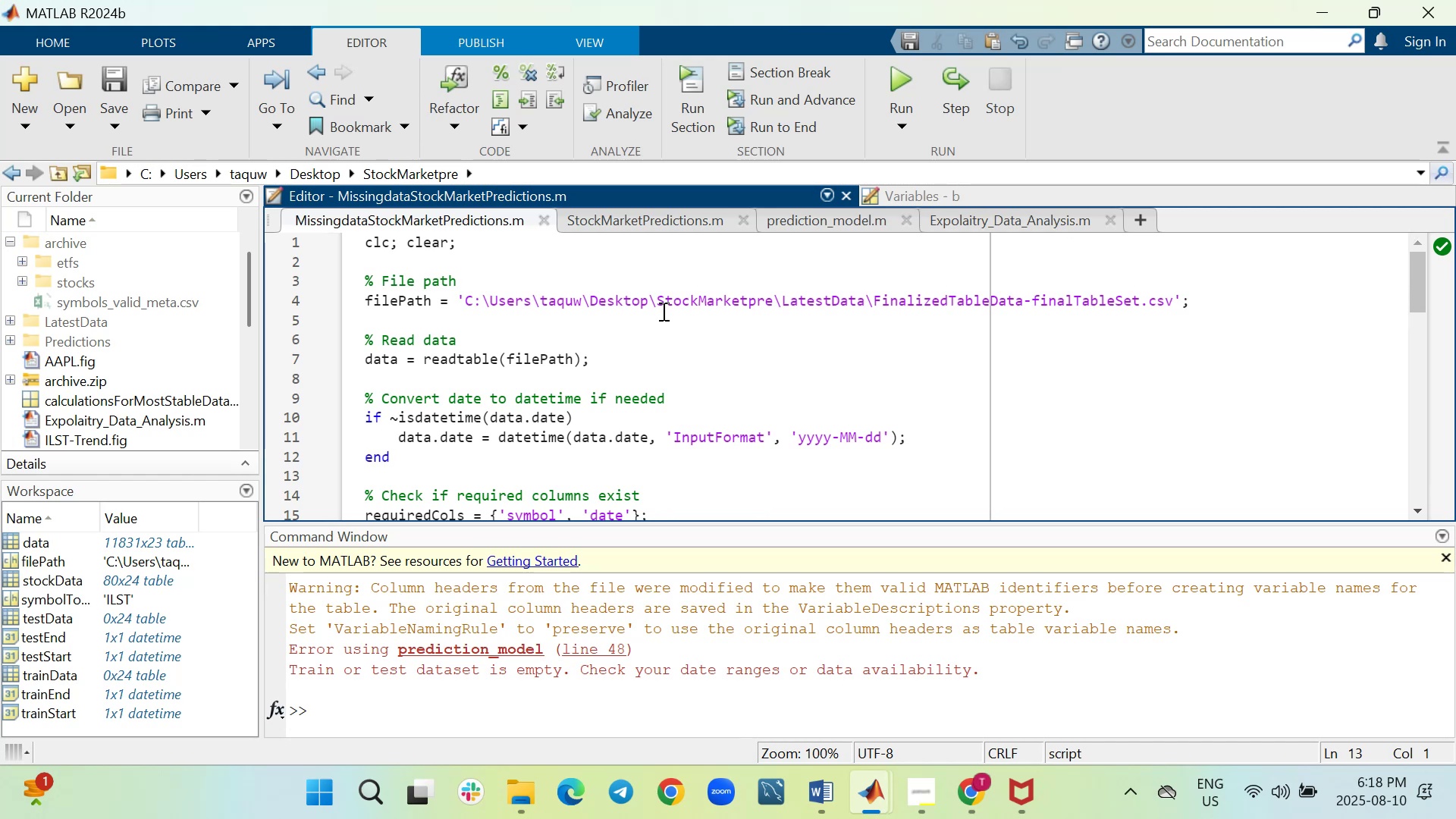 
scroll: coordinate [662, 311], scroll_direction: down, amount: 1.0
 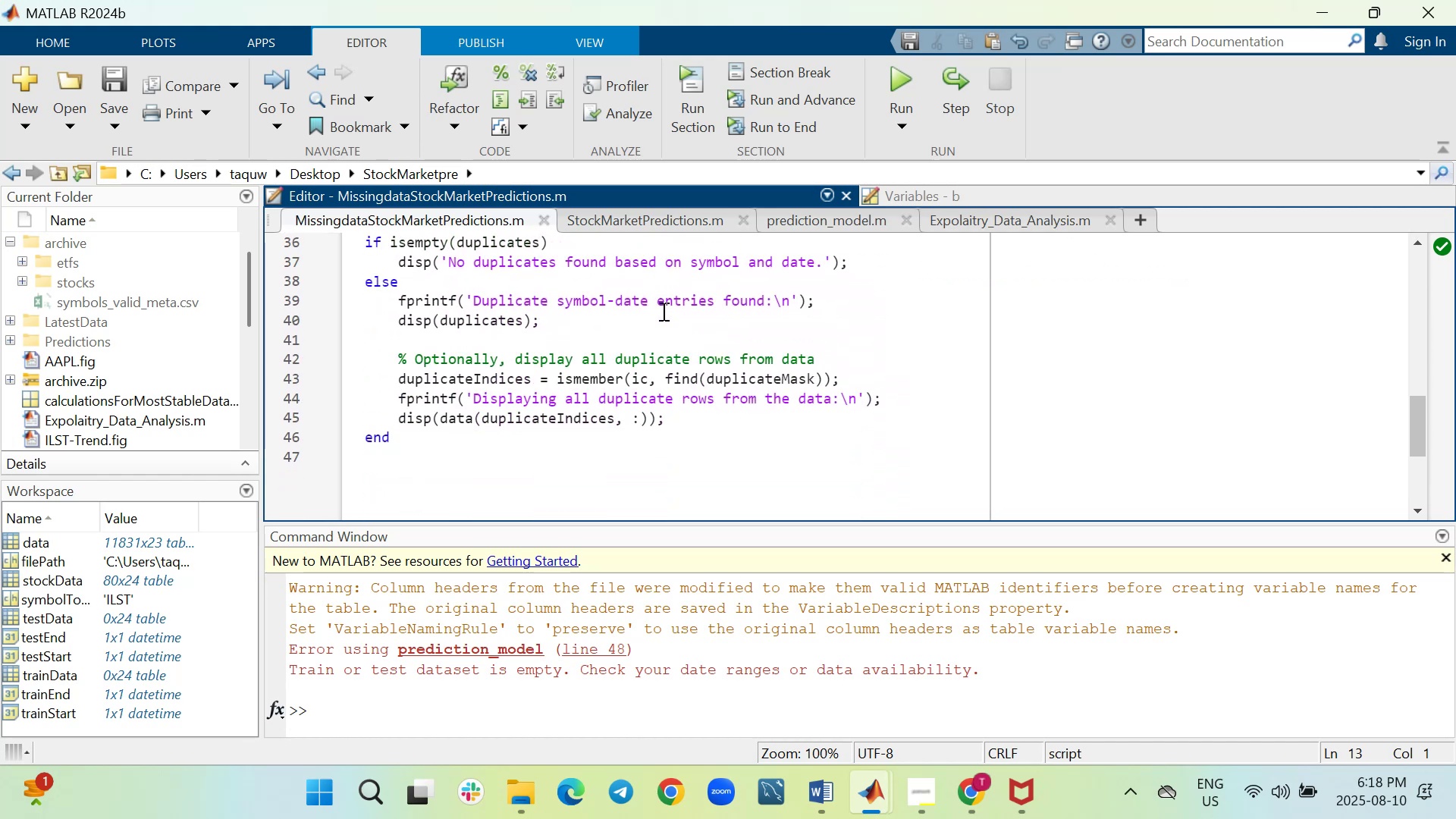 
scroll: coordinate [786, 284], scroll_direction: up, amount: 9.0
 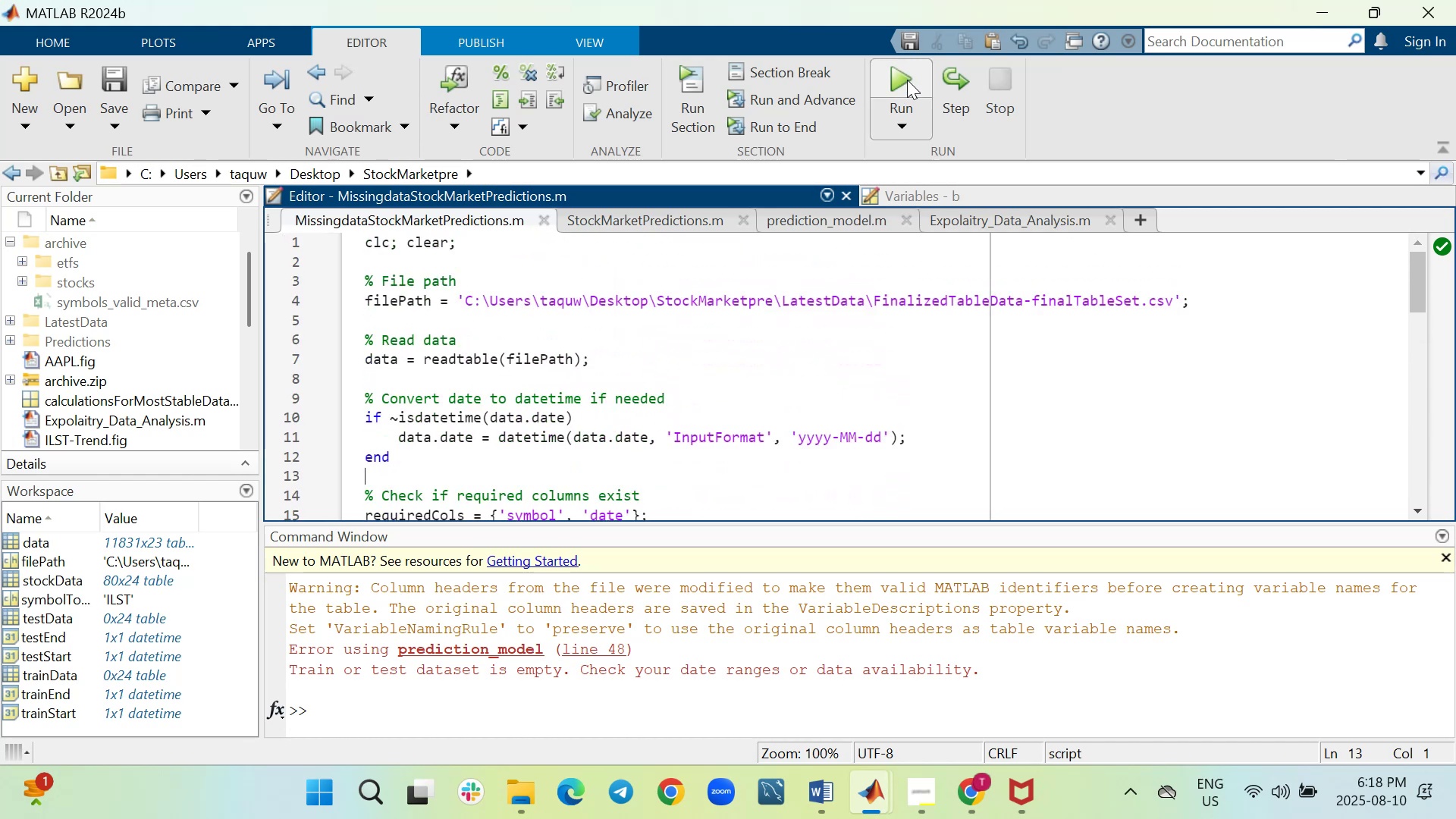 
left_click([906, 78])
 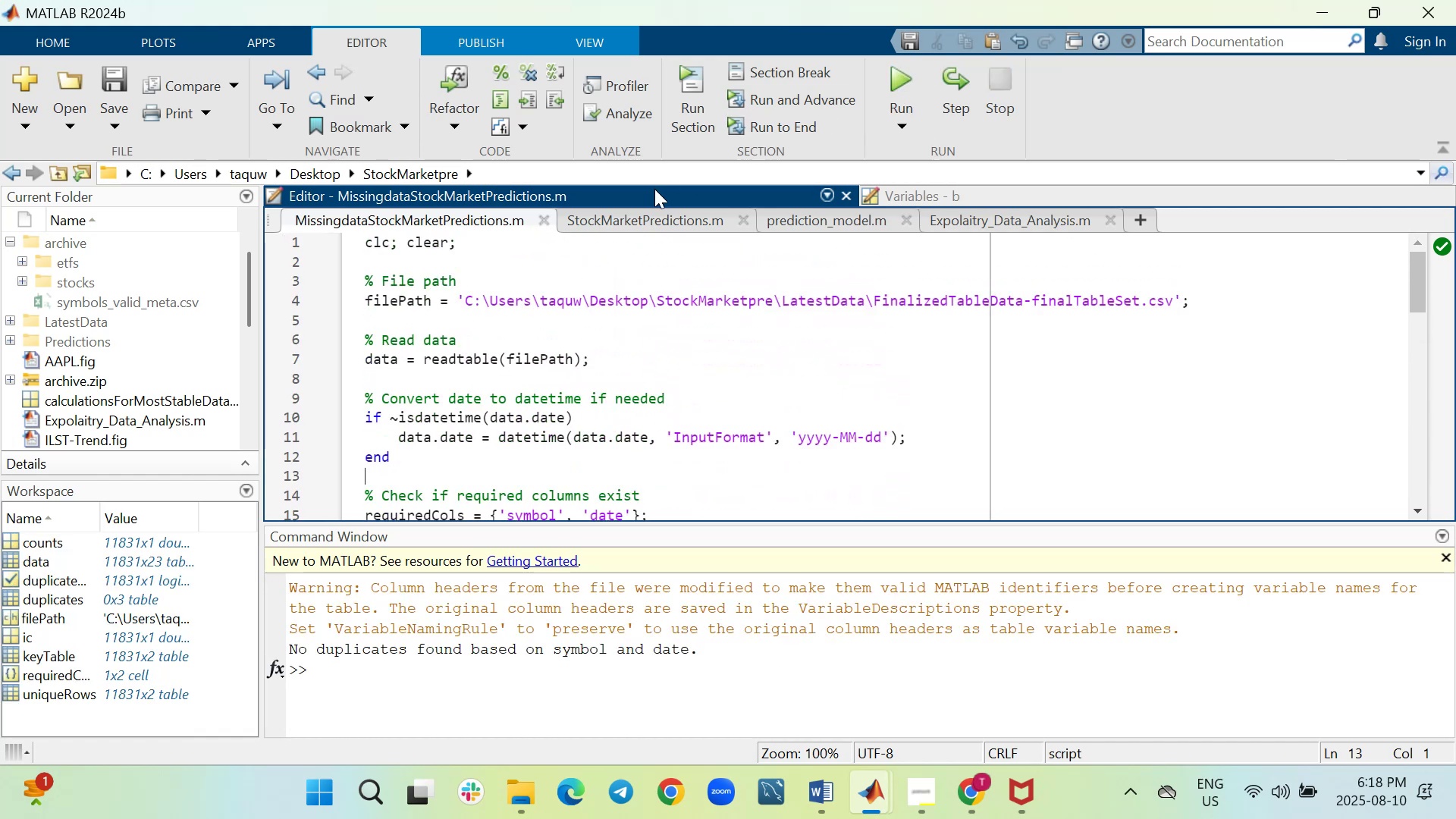 
mouse_move([552, 231])
 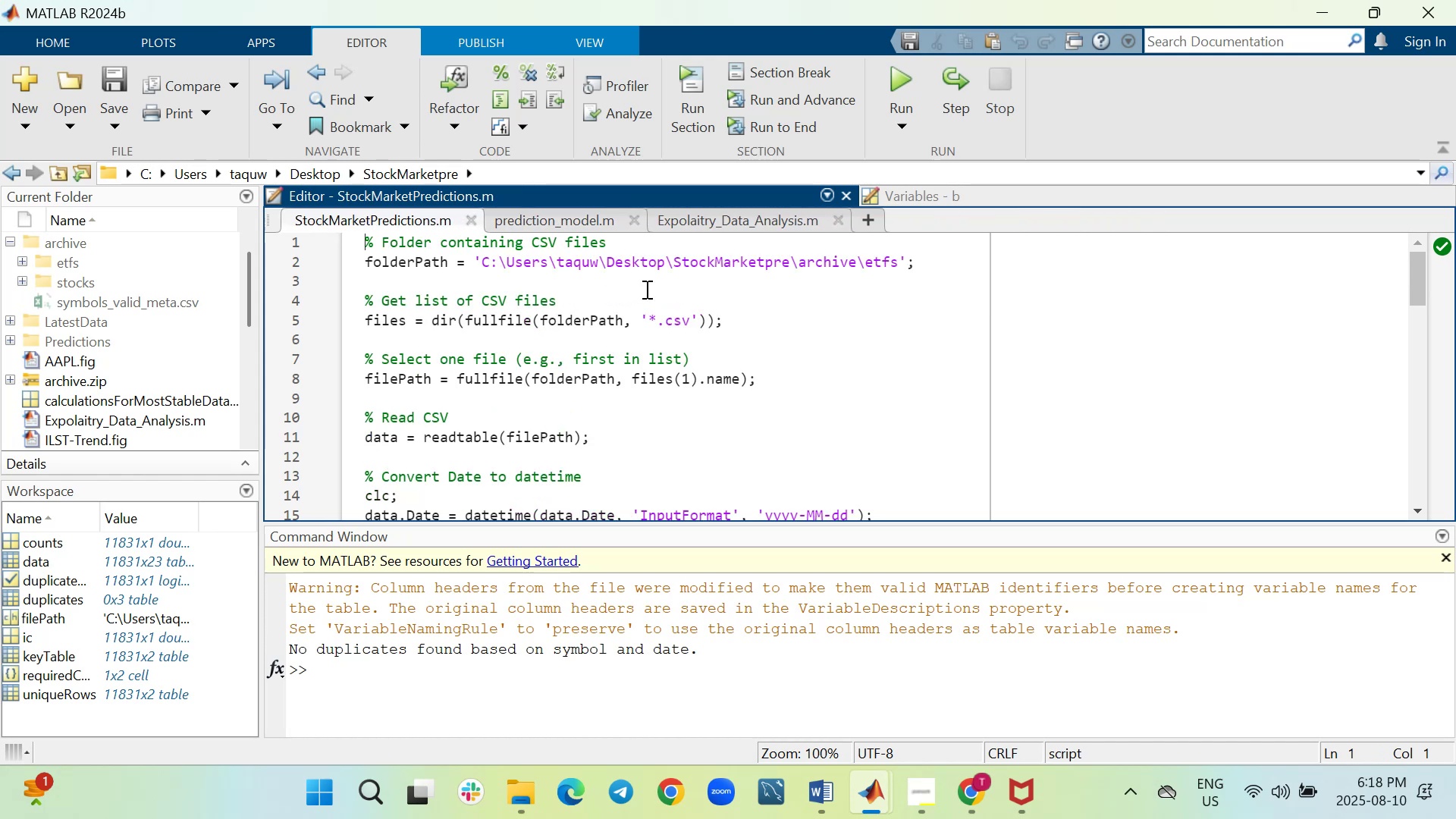 
scroll: coordinate [645, 289], scroll_direction: up, amount: 1.0
 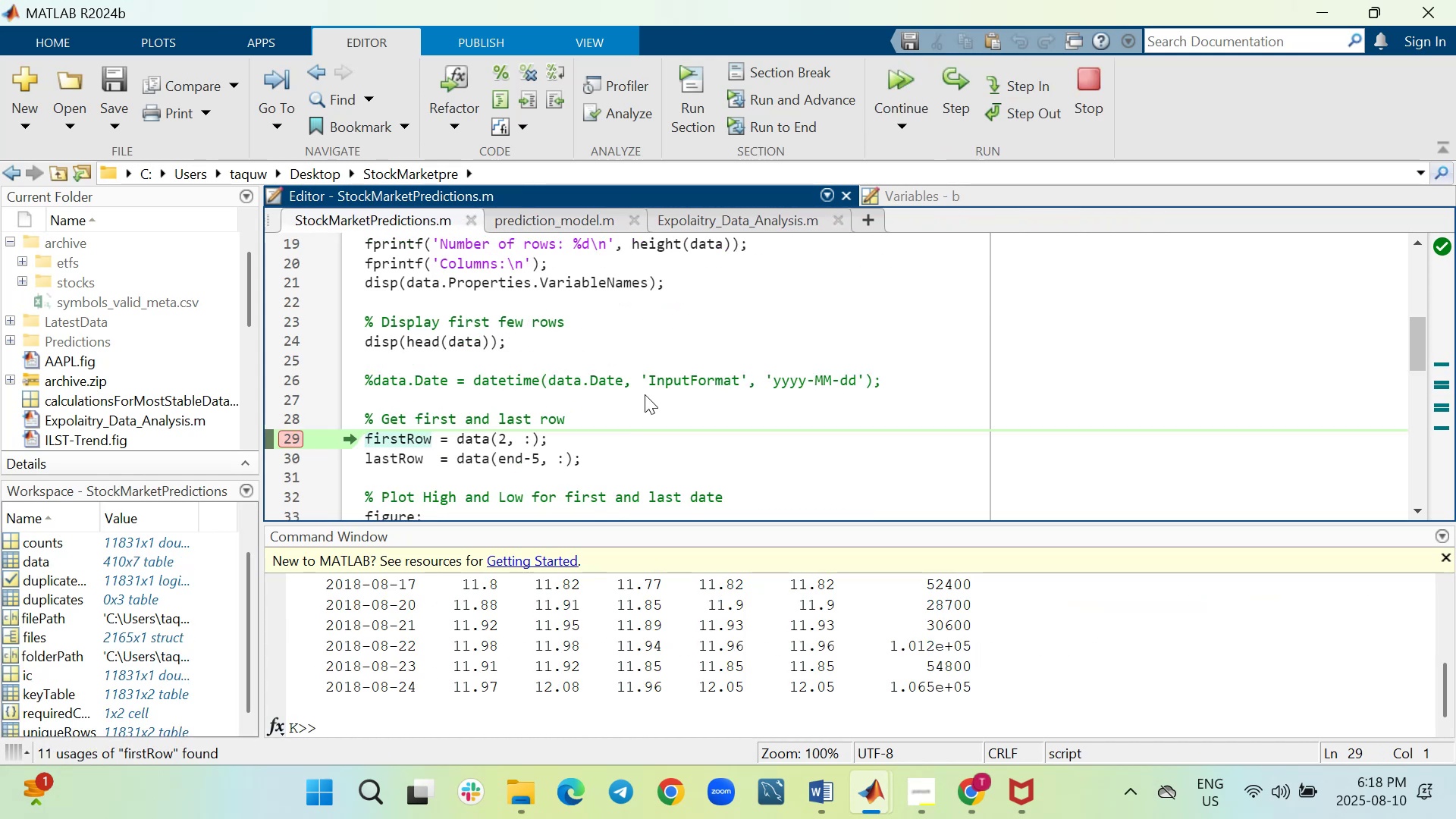 
wait(6.37)
 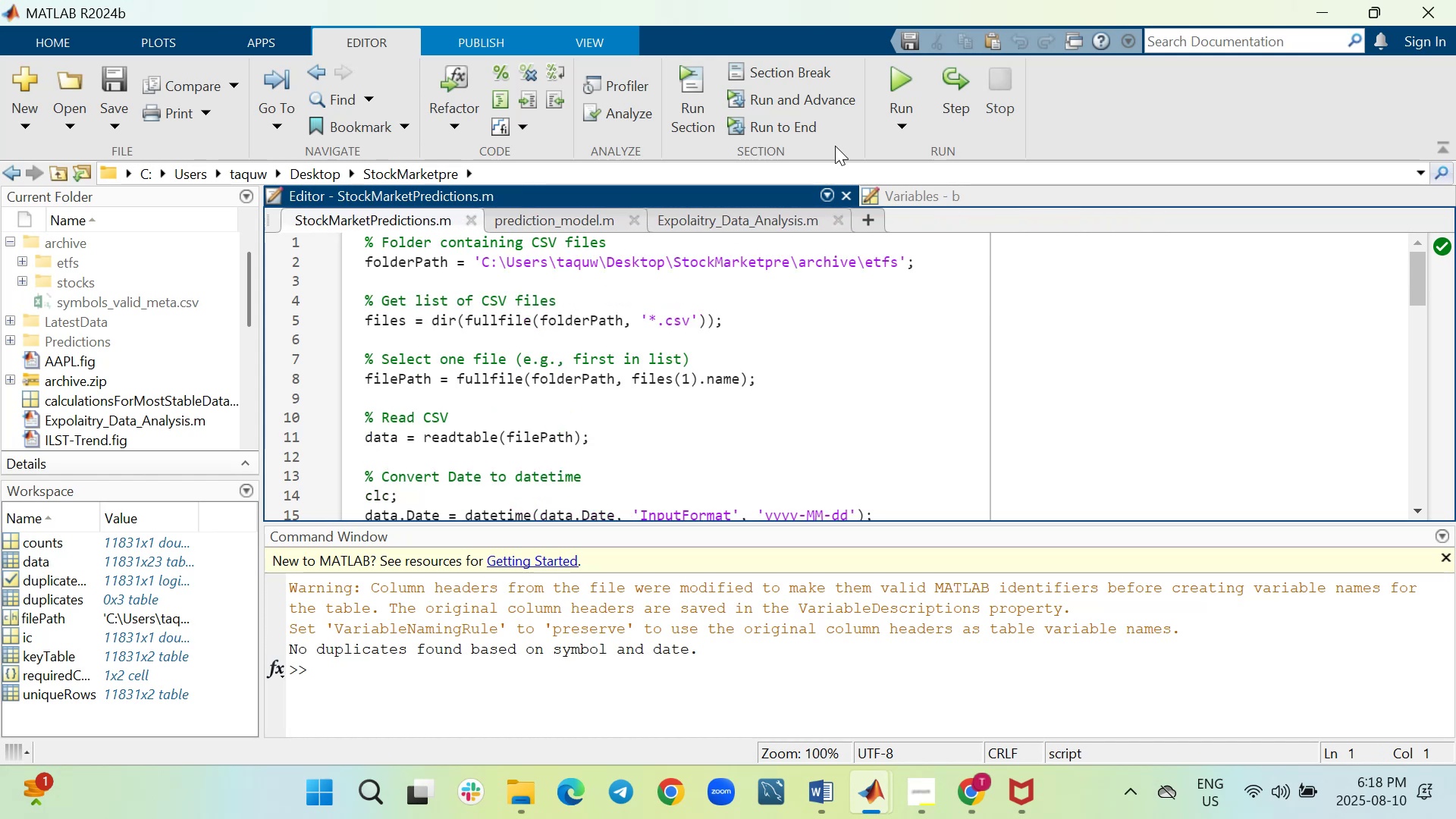 
left_click([297, 444])
 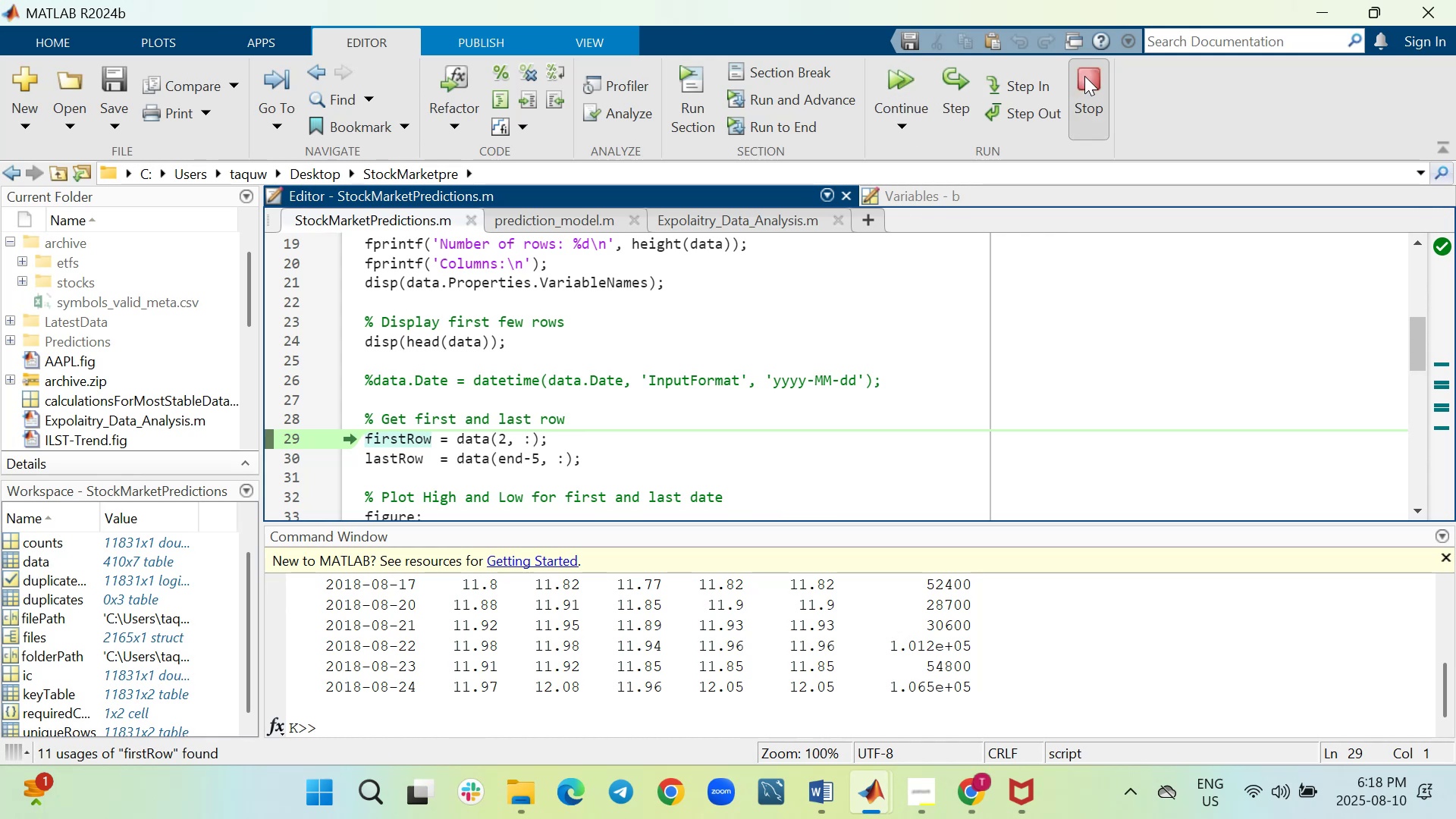 
left_click([906, 80])
 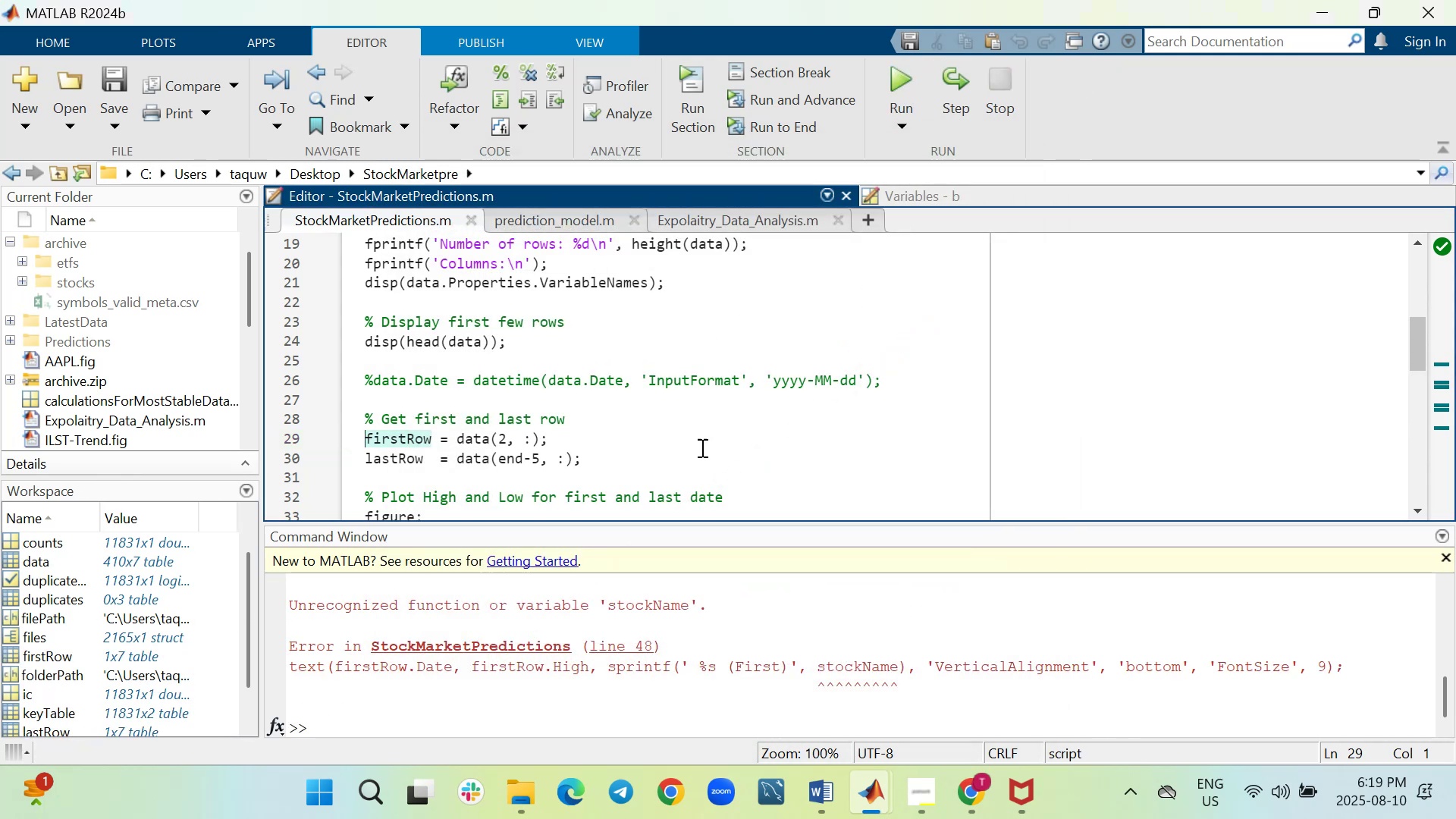 
wait(7.1)
 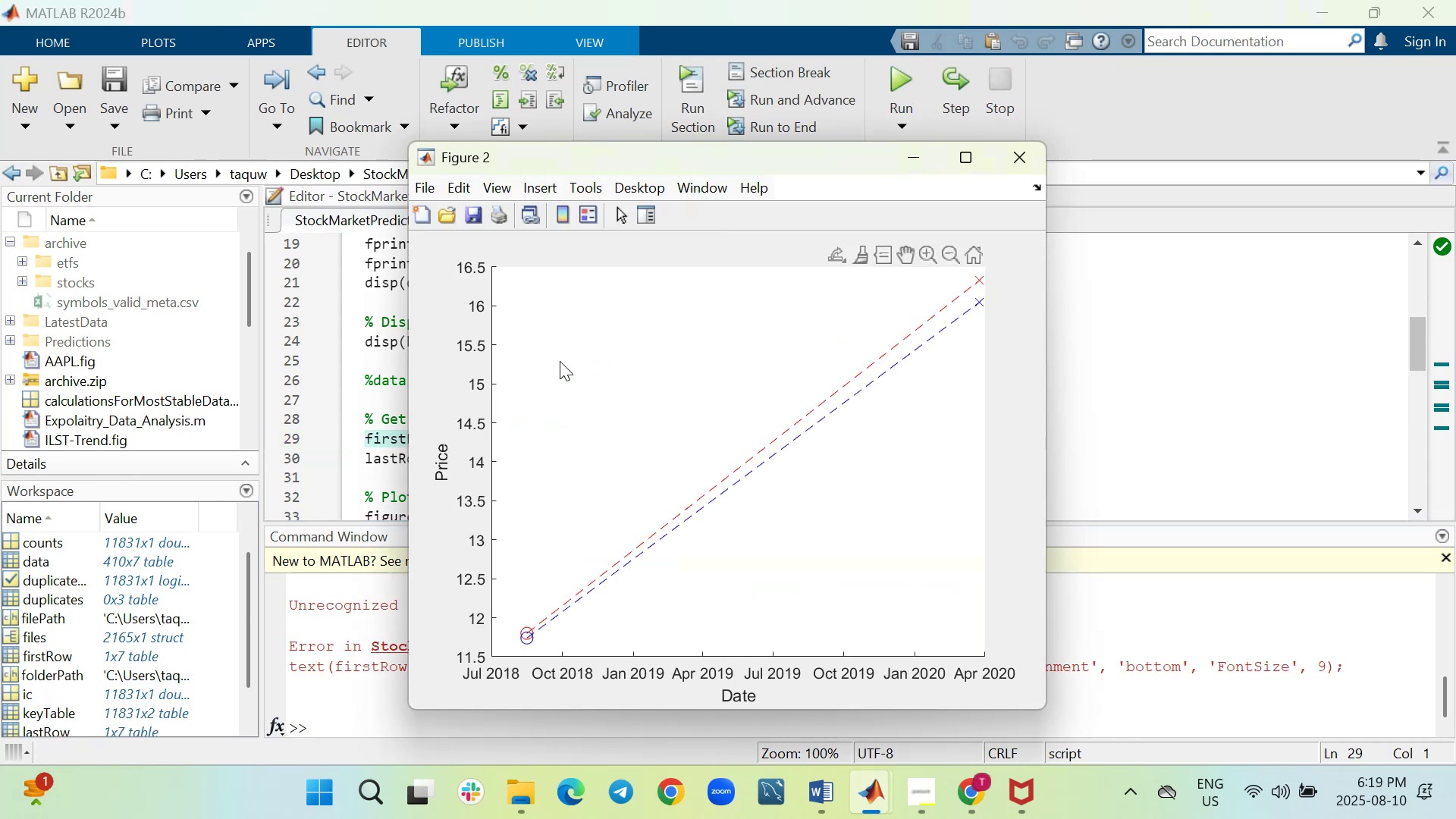 
scroll: coordinate [670, 661], scroll_direction: up, amount: 1.0
 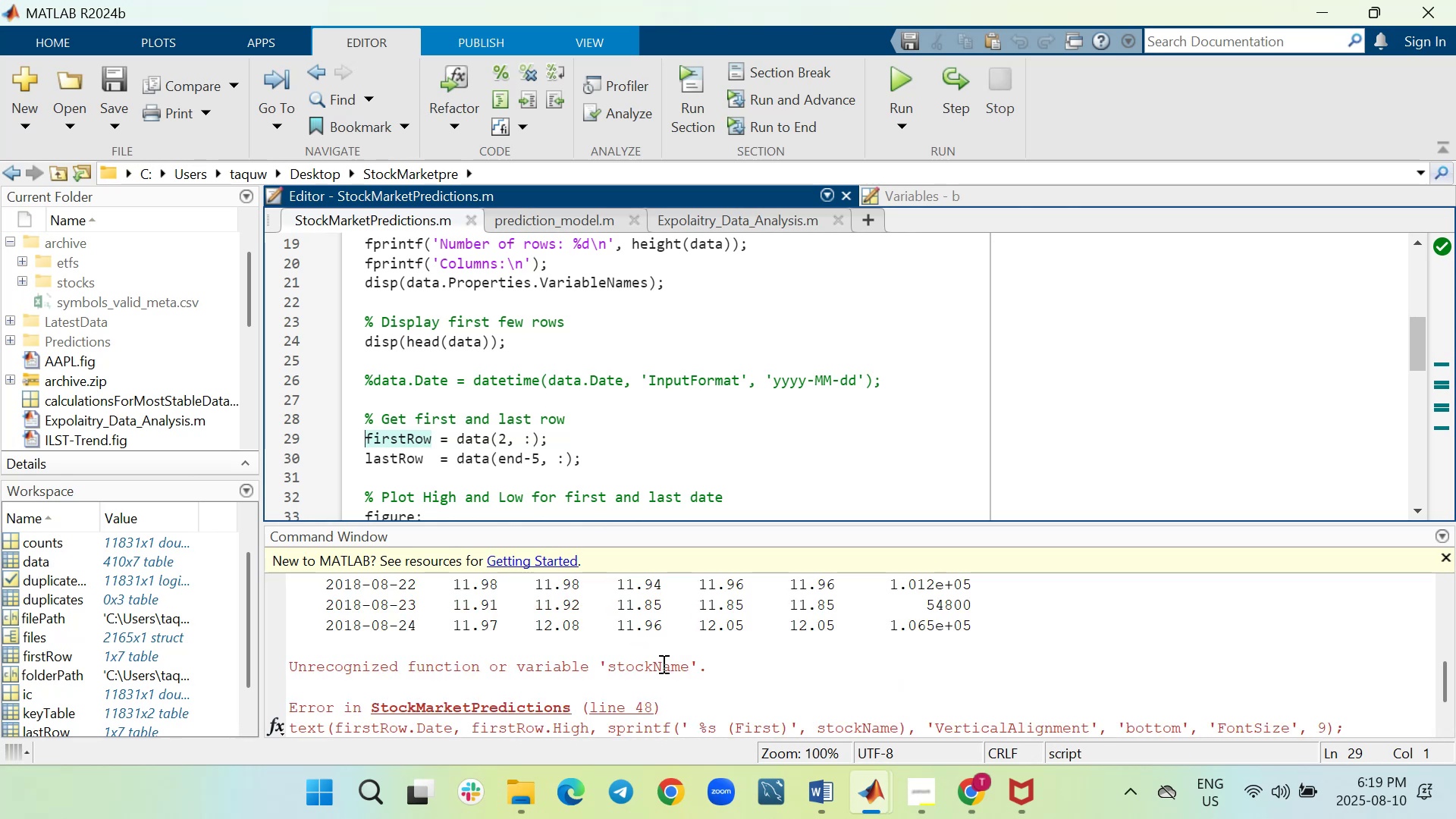 
wait(8.64)
 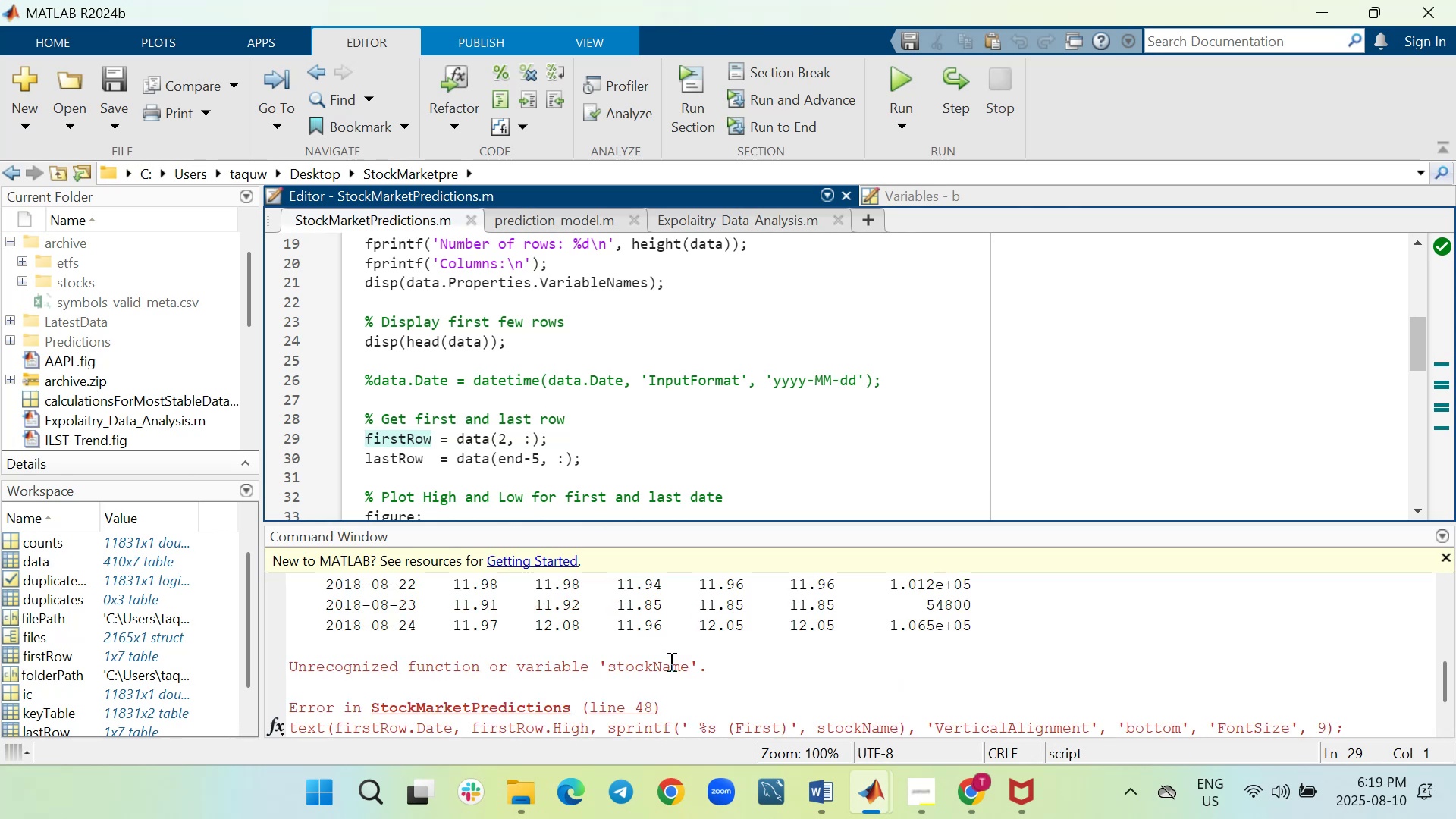 
key(Control+F)
 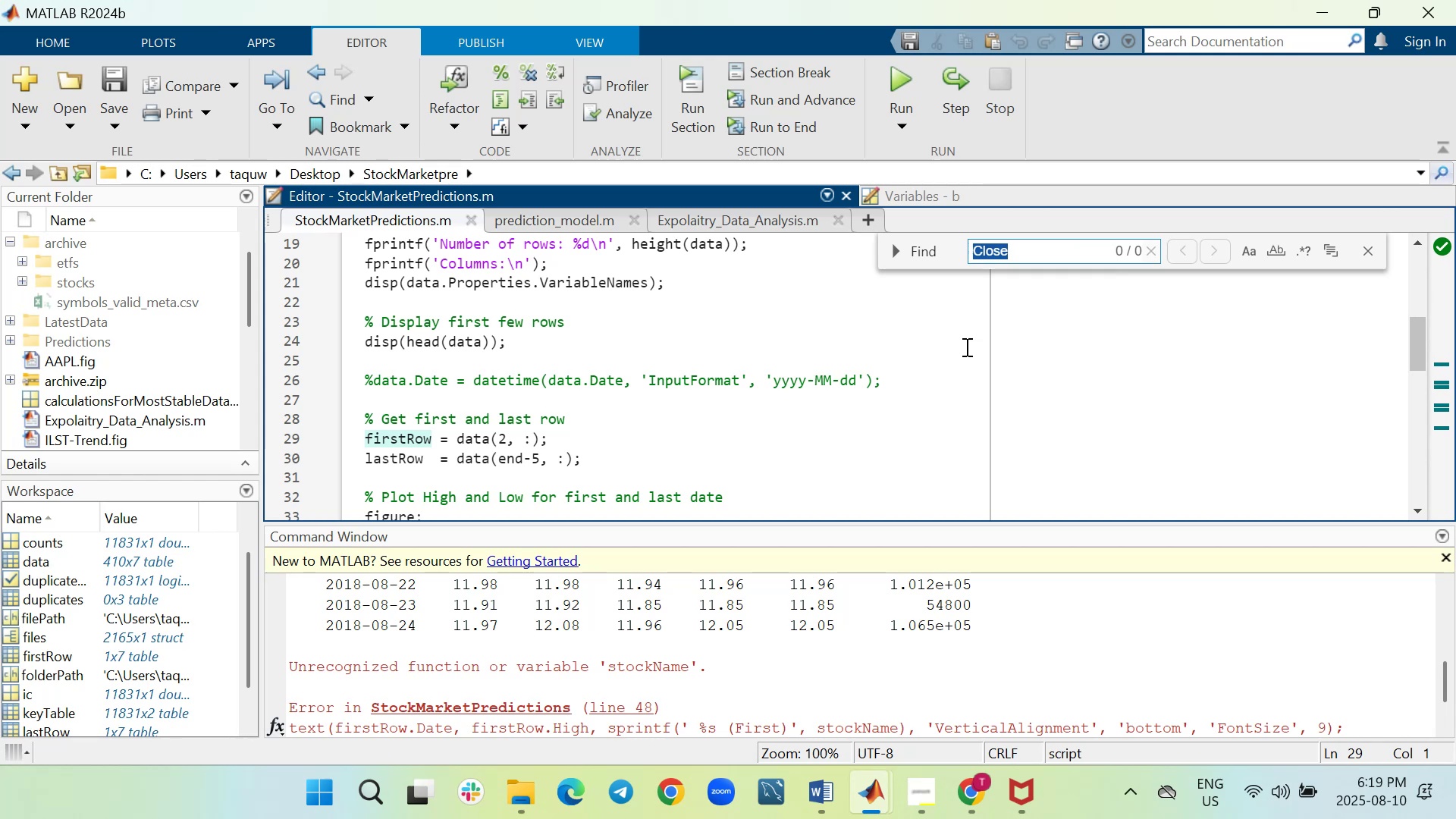 
type(stockNmae)
 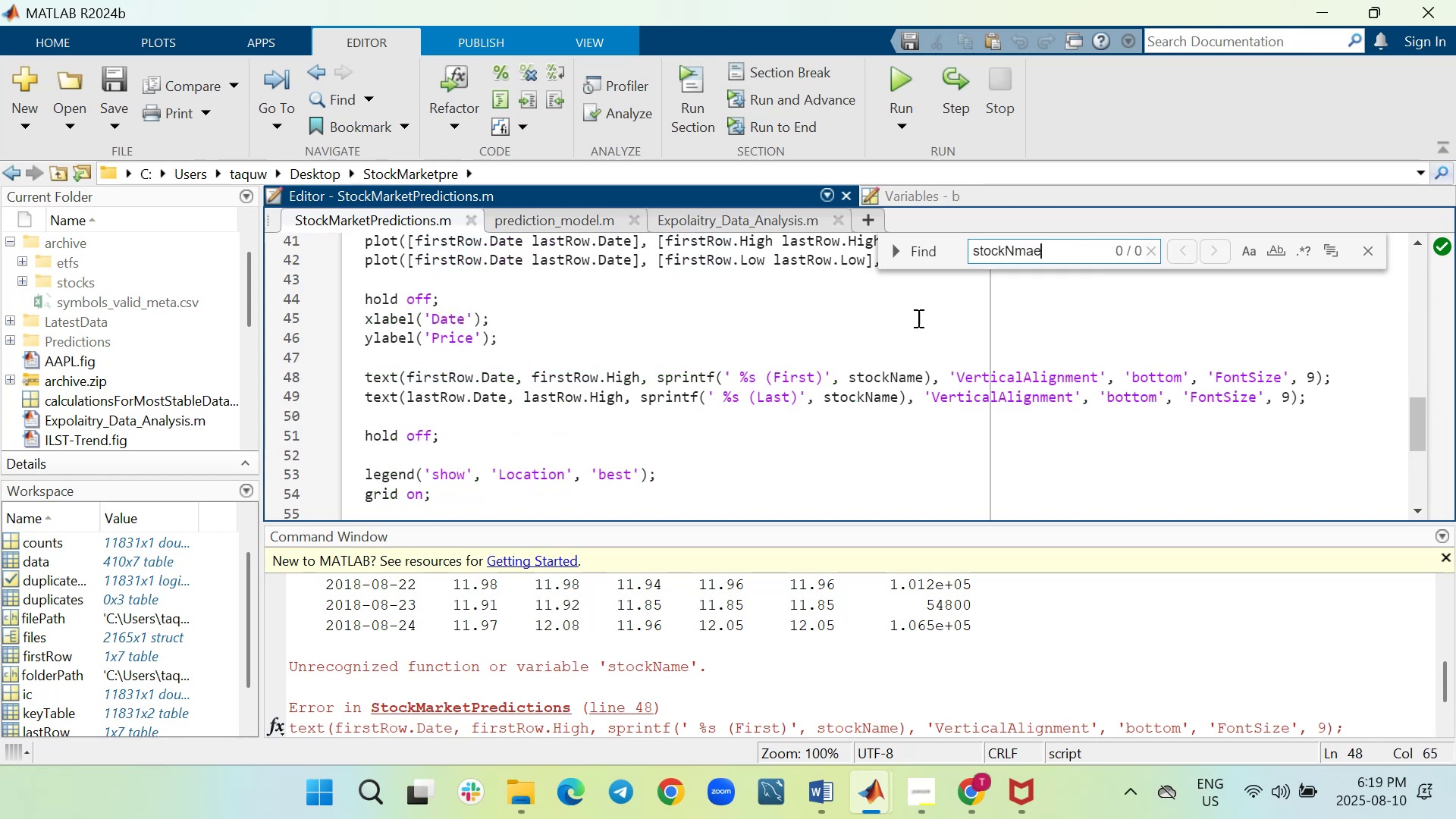 
left_click([899, 251])
 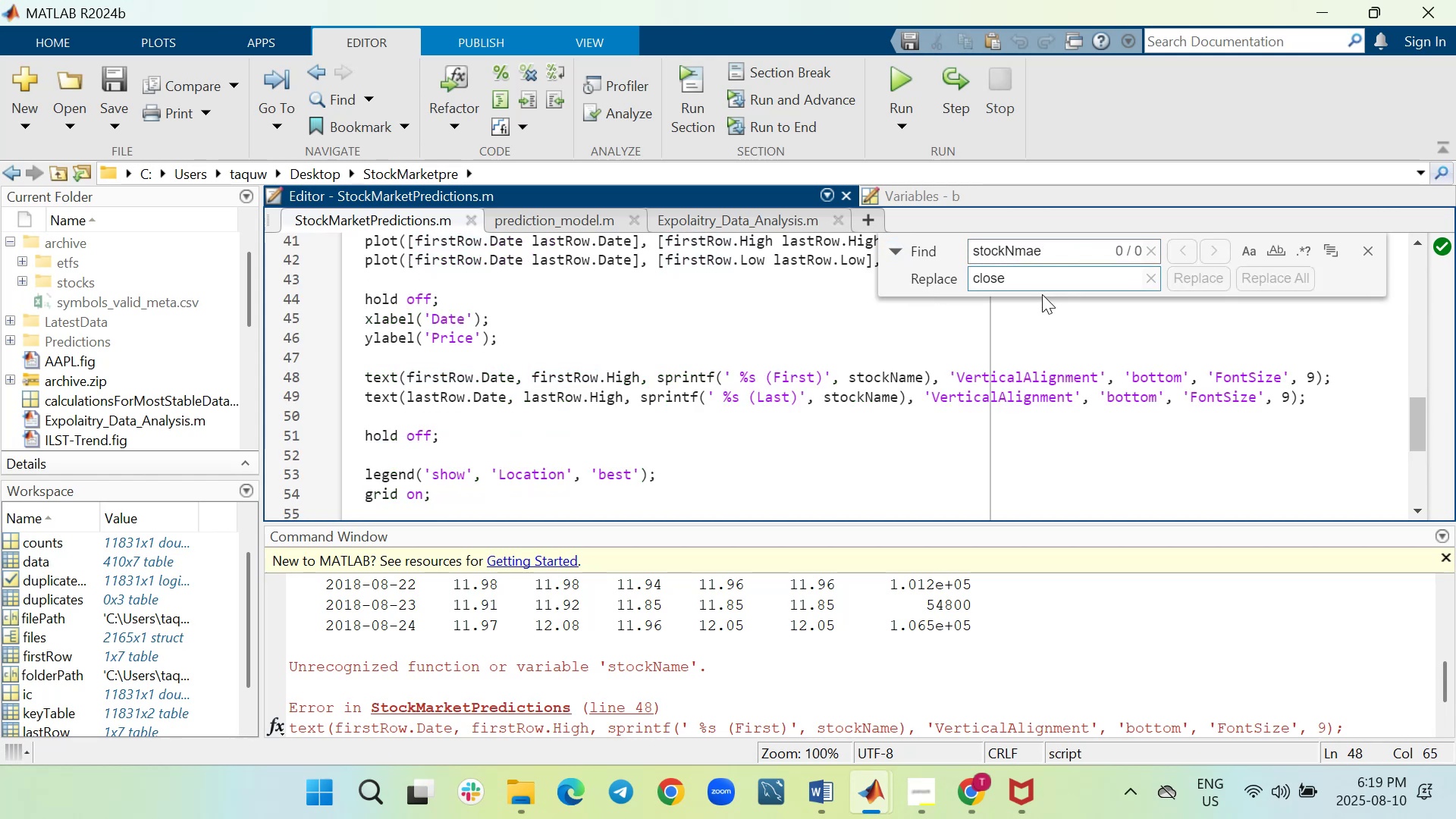 
hold_key(key=Backspace, duration=0.76)
 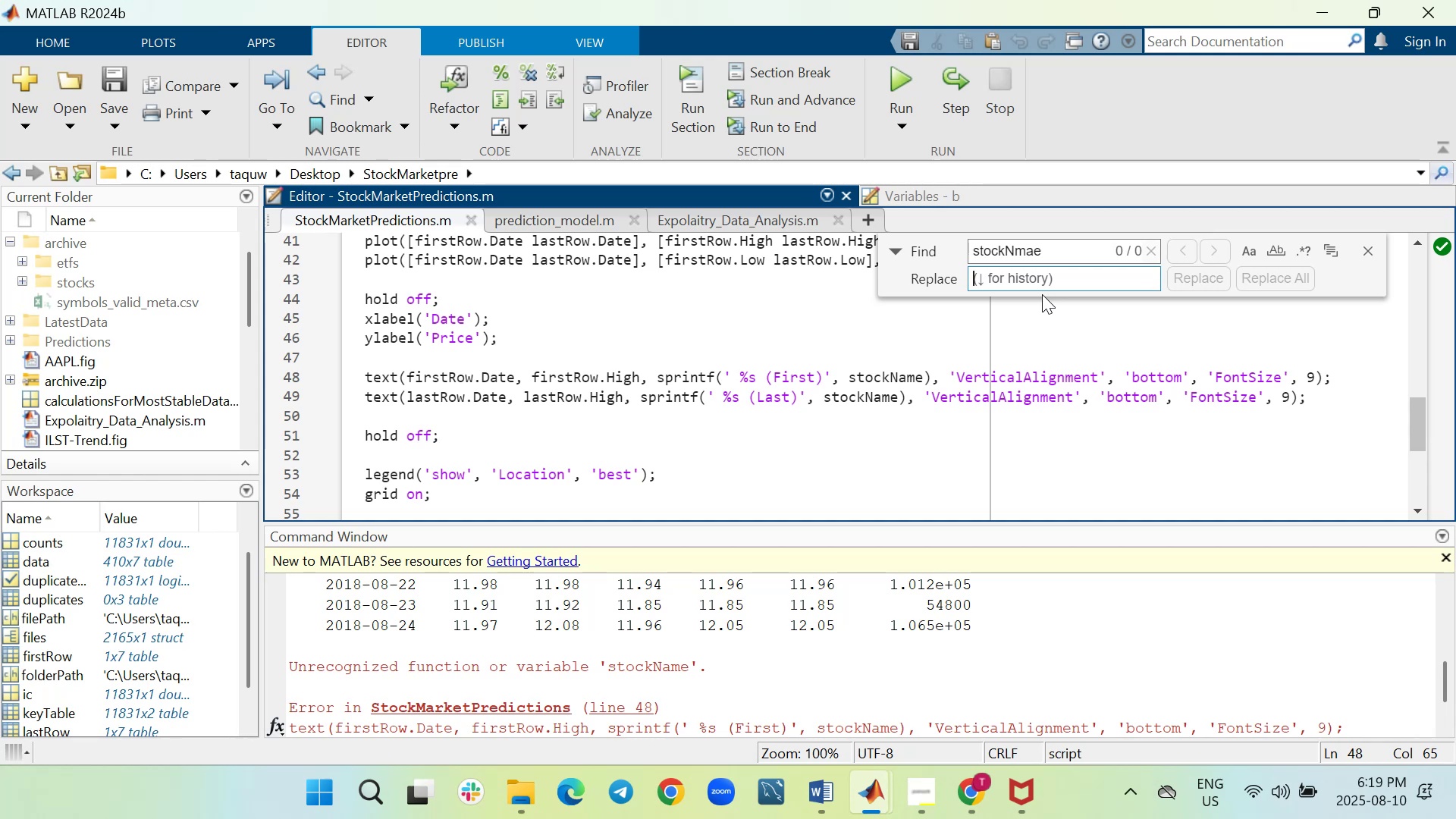 
type(symbol)
 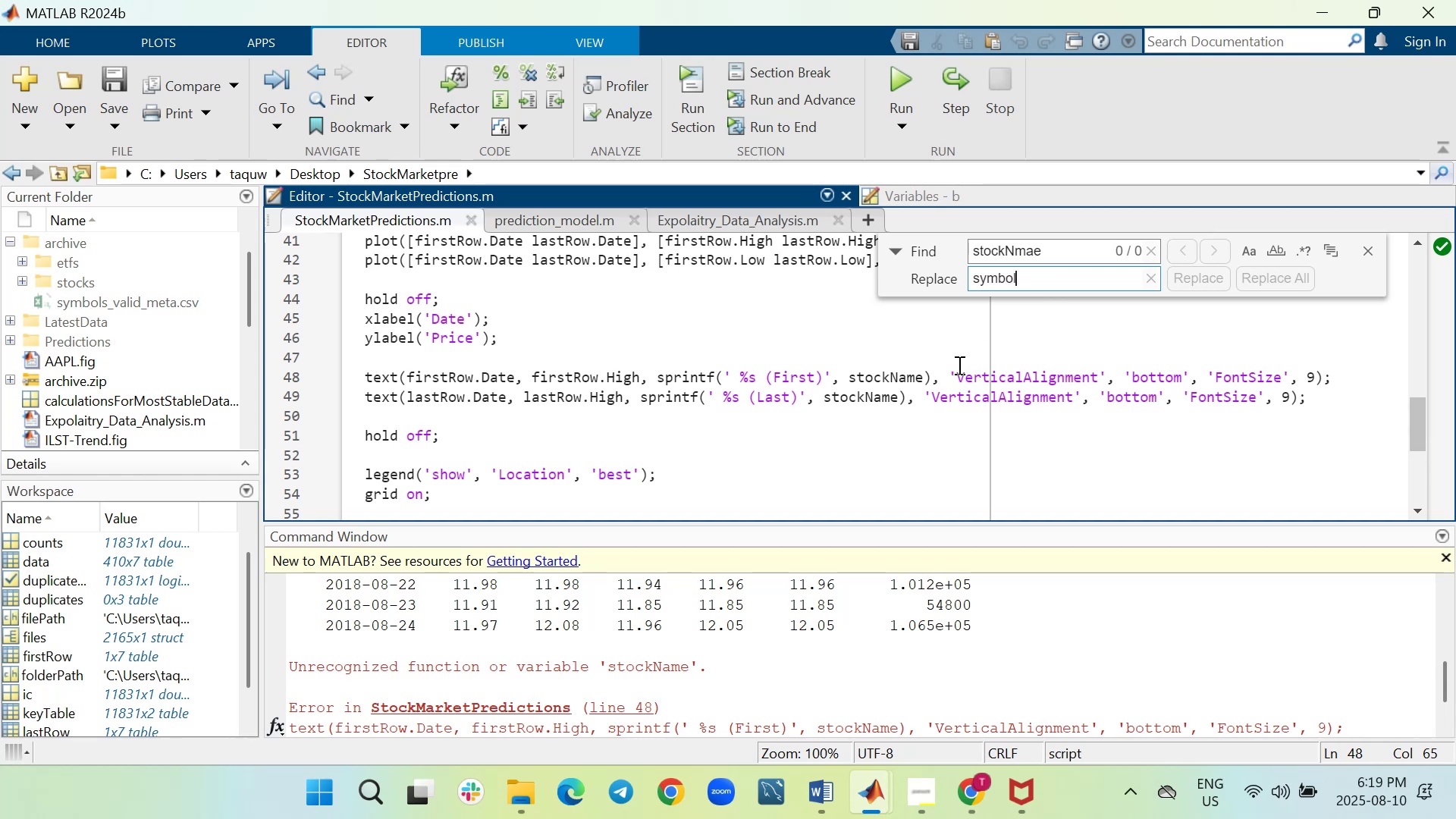 
mouse_move([507, 778])
 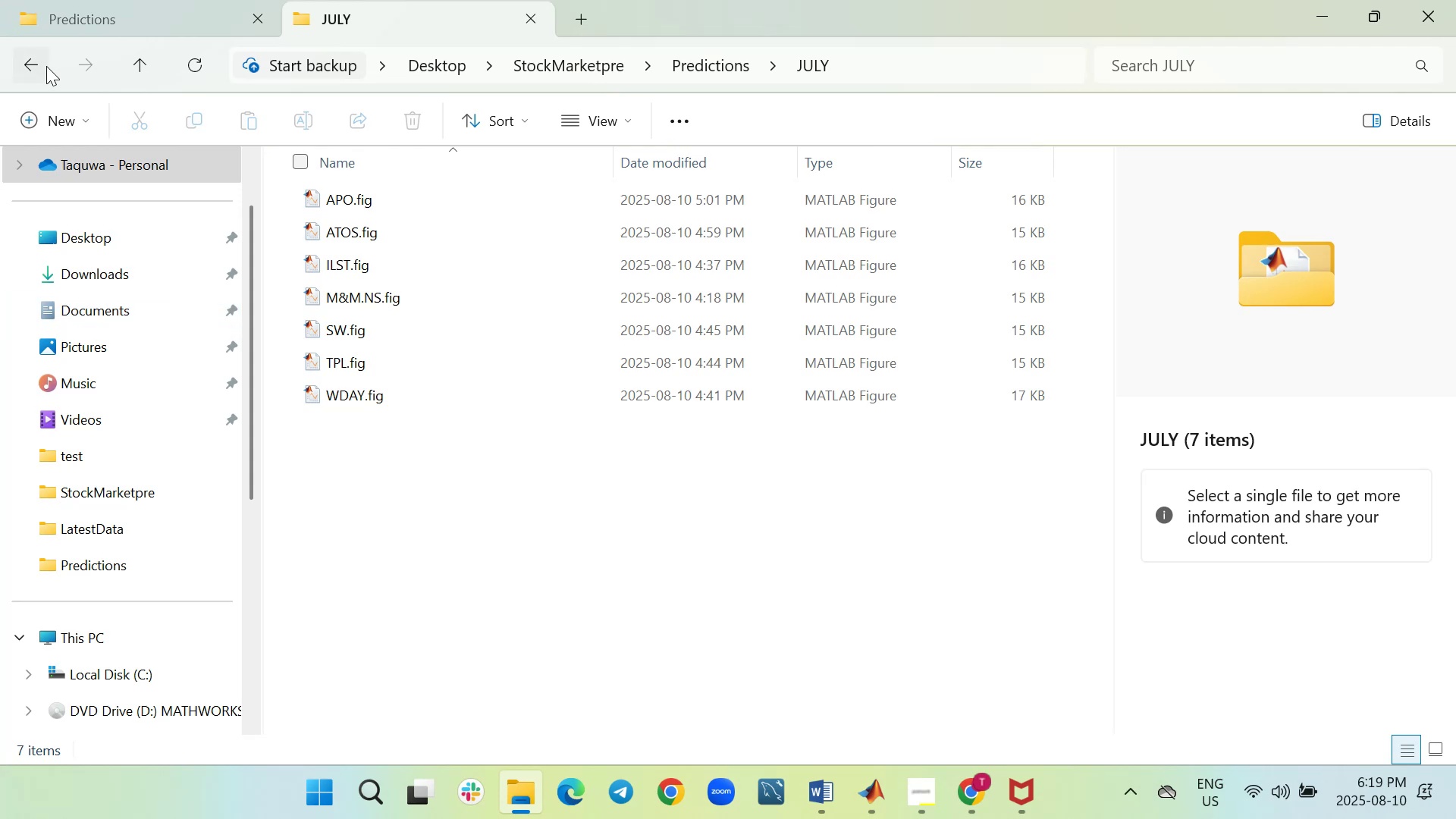 
left_click([46, 67])
 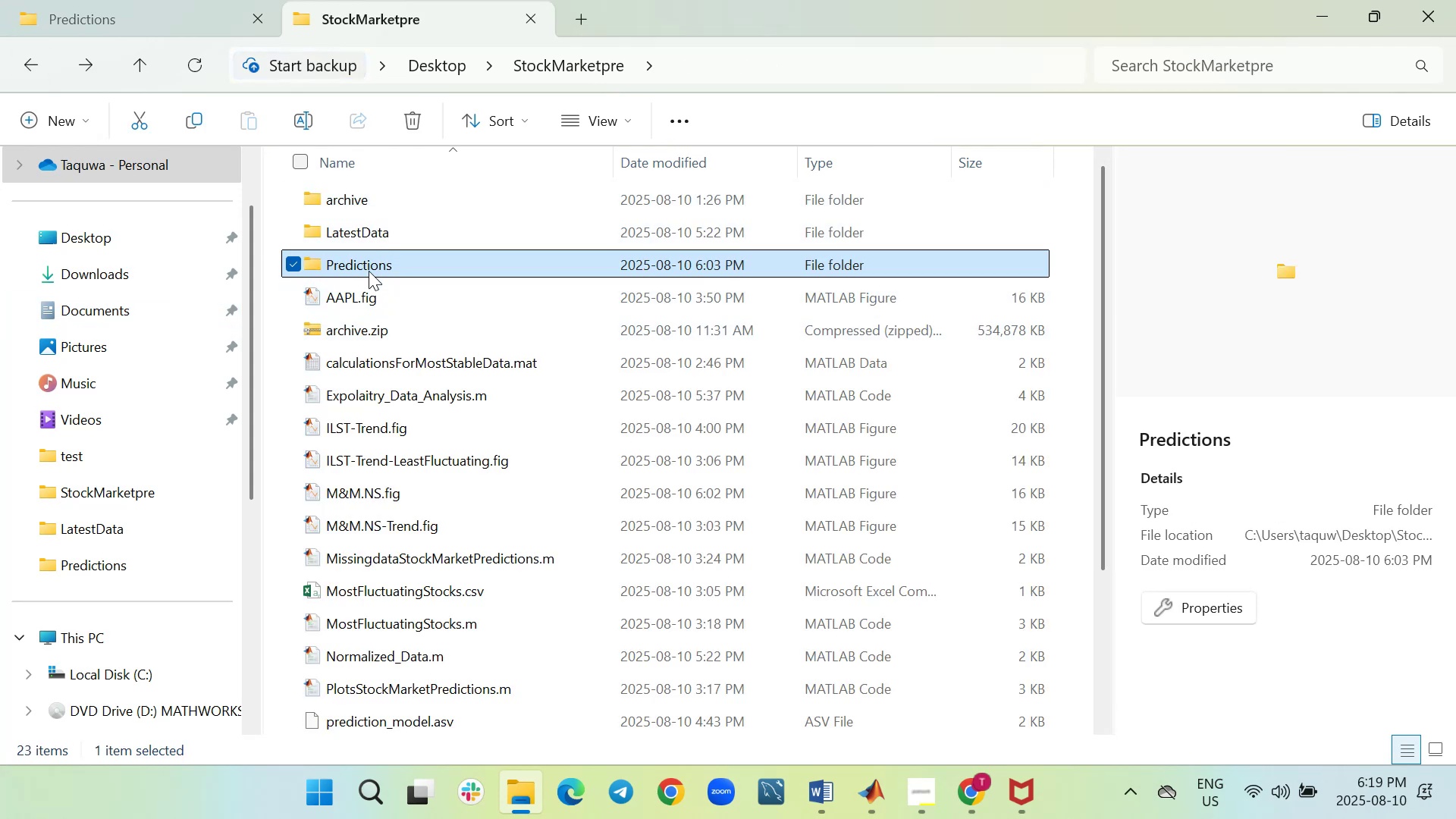 
wait(6.65)
 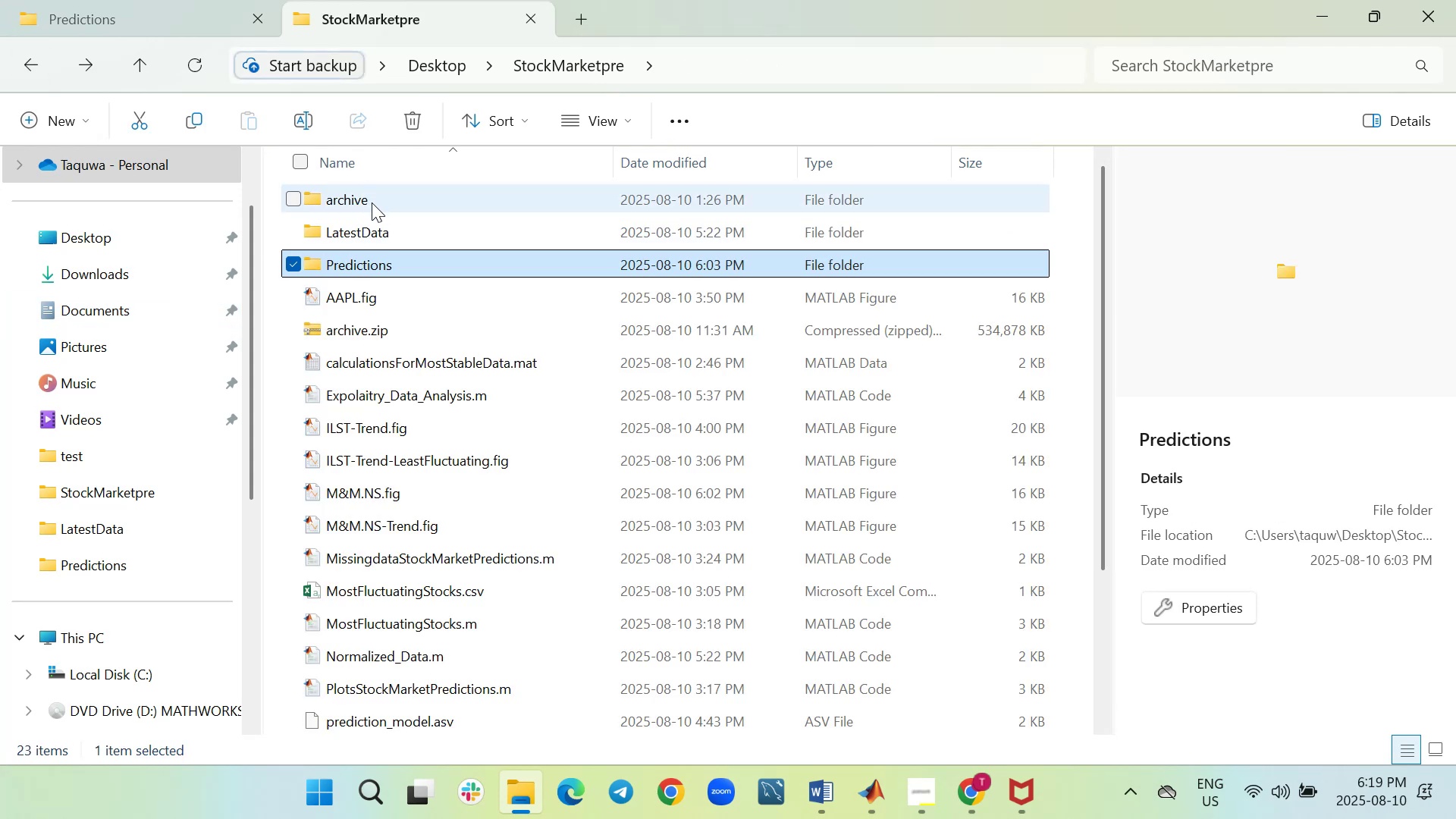 
double_click([368, 230])
 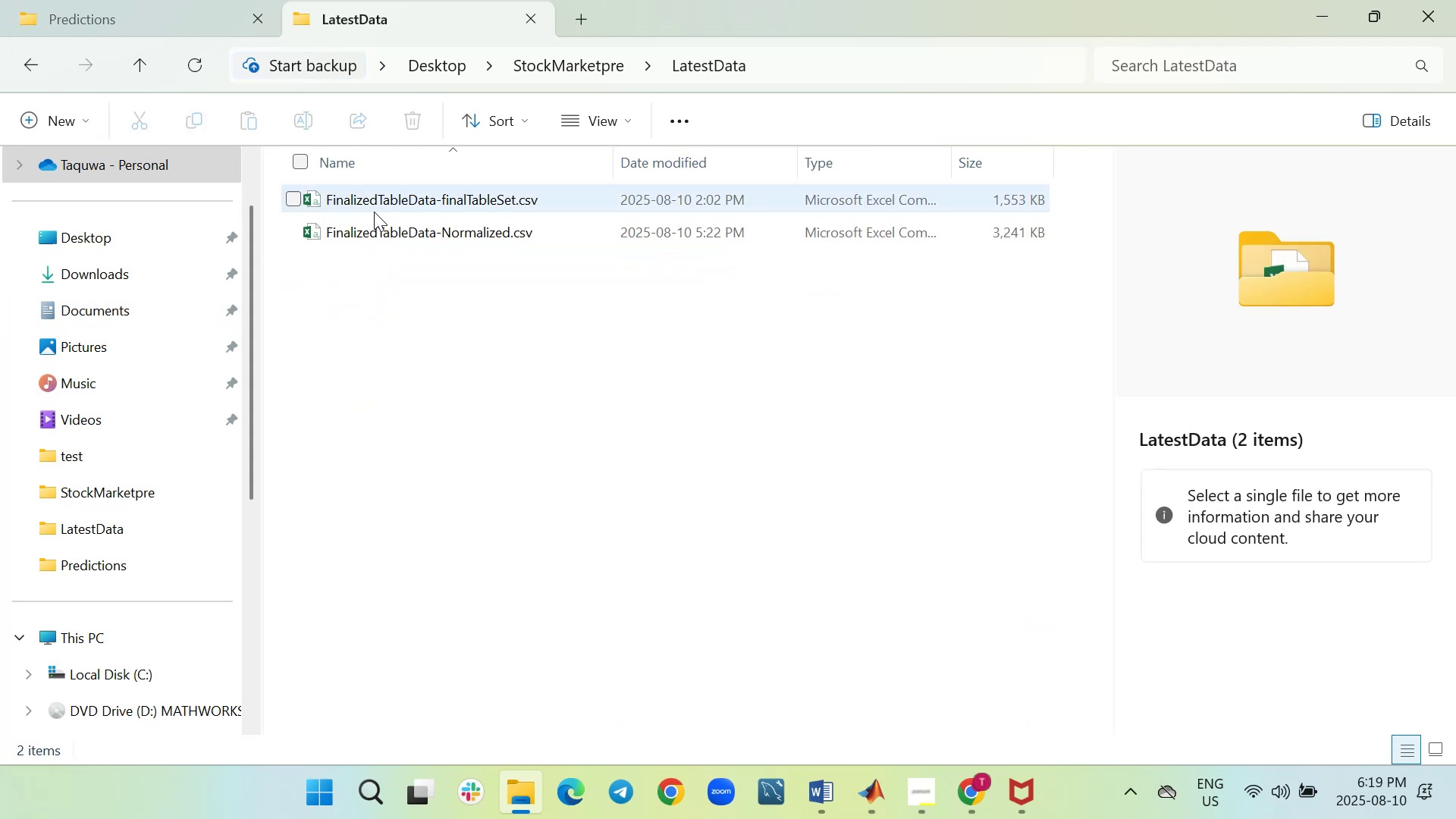 
mouse_move([374, 219])
 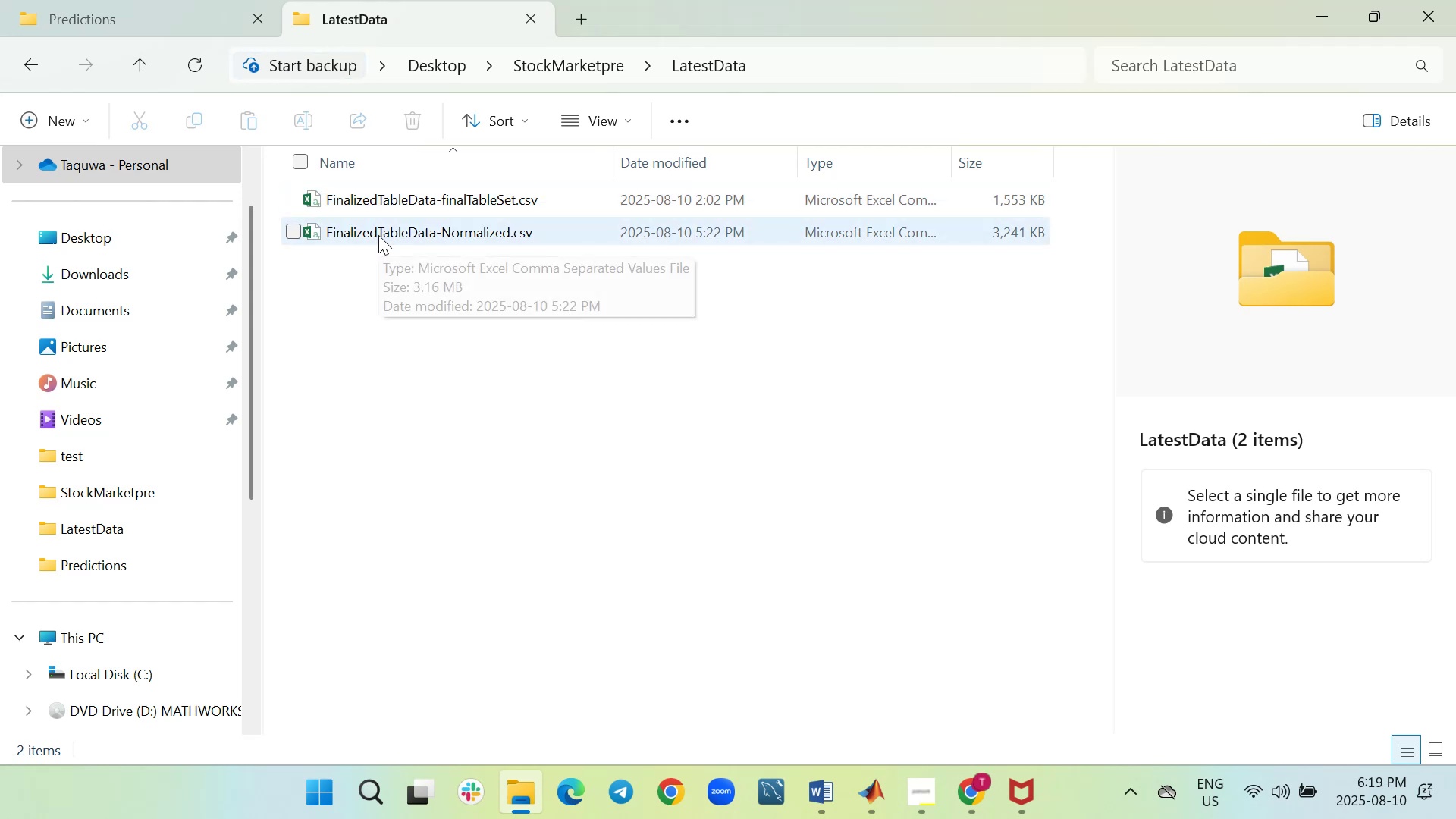 
left_click([389, 199])
 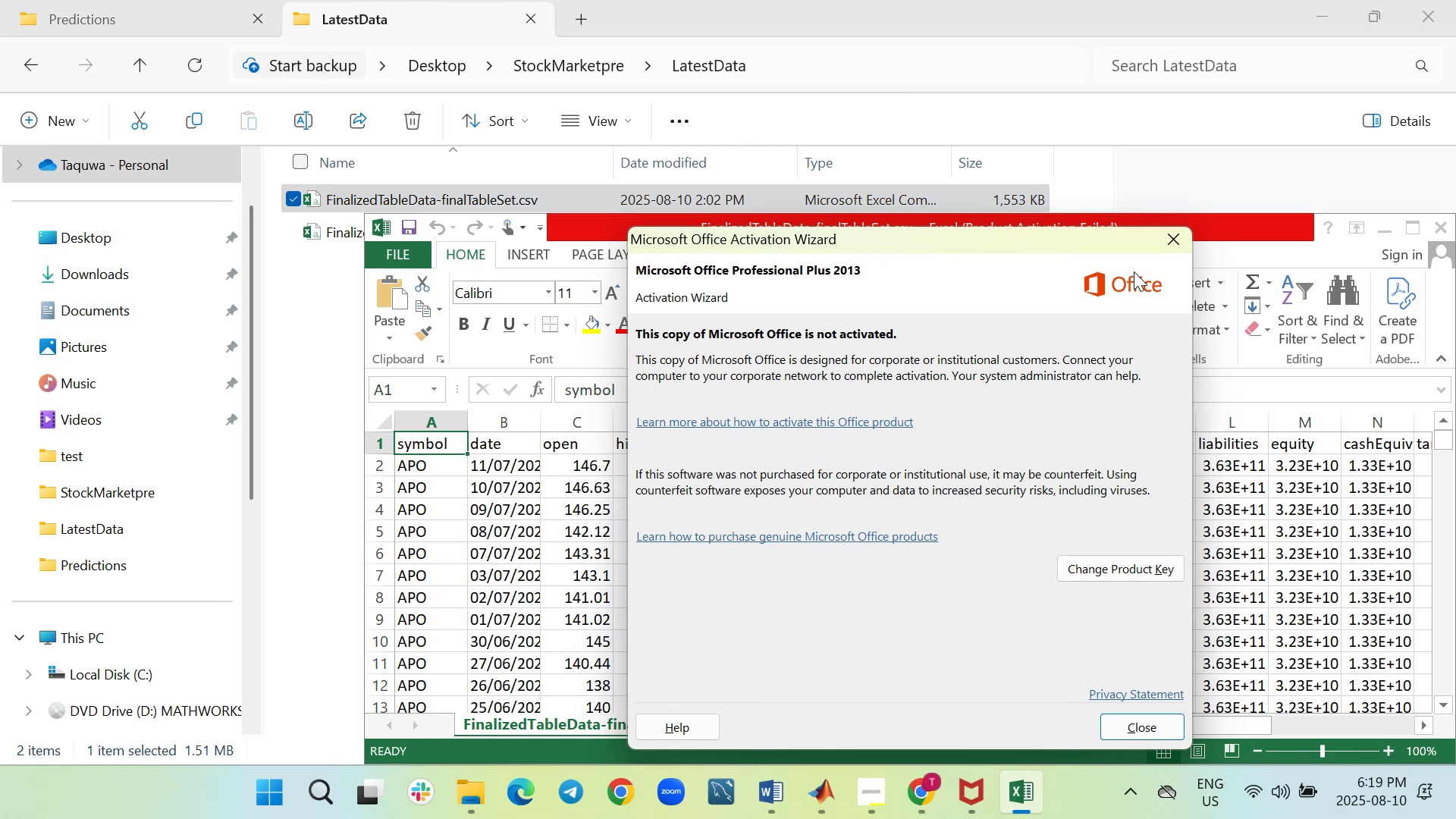 
wait(11.67)
 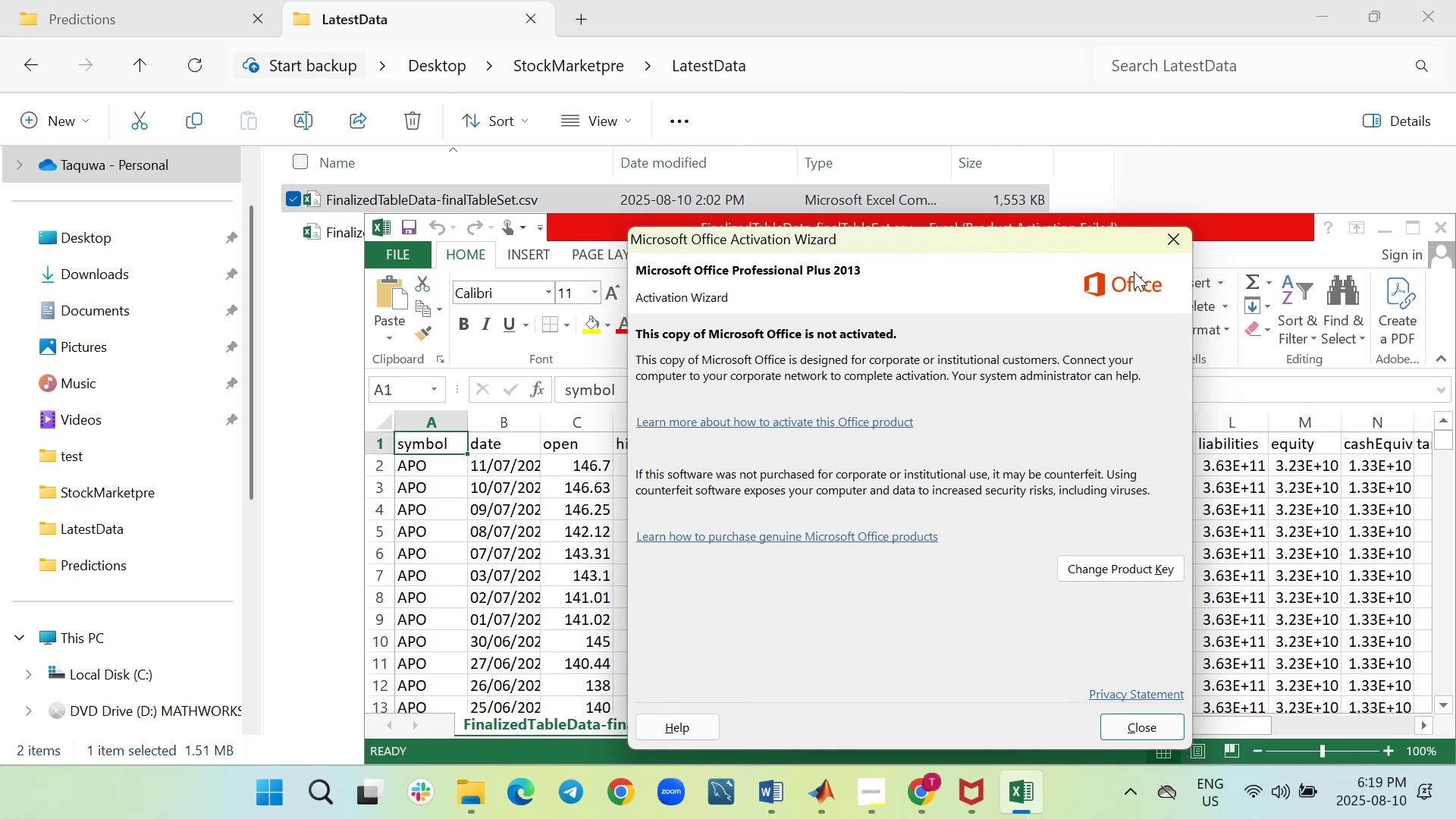 
left_click([700, 673])
 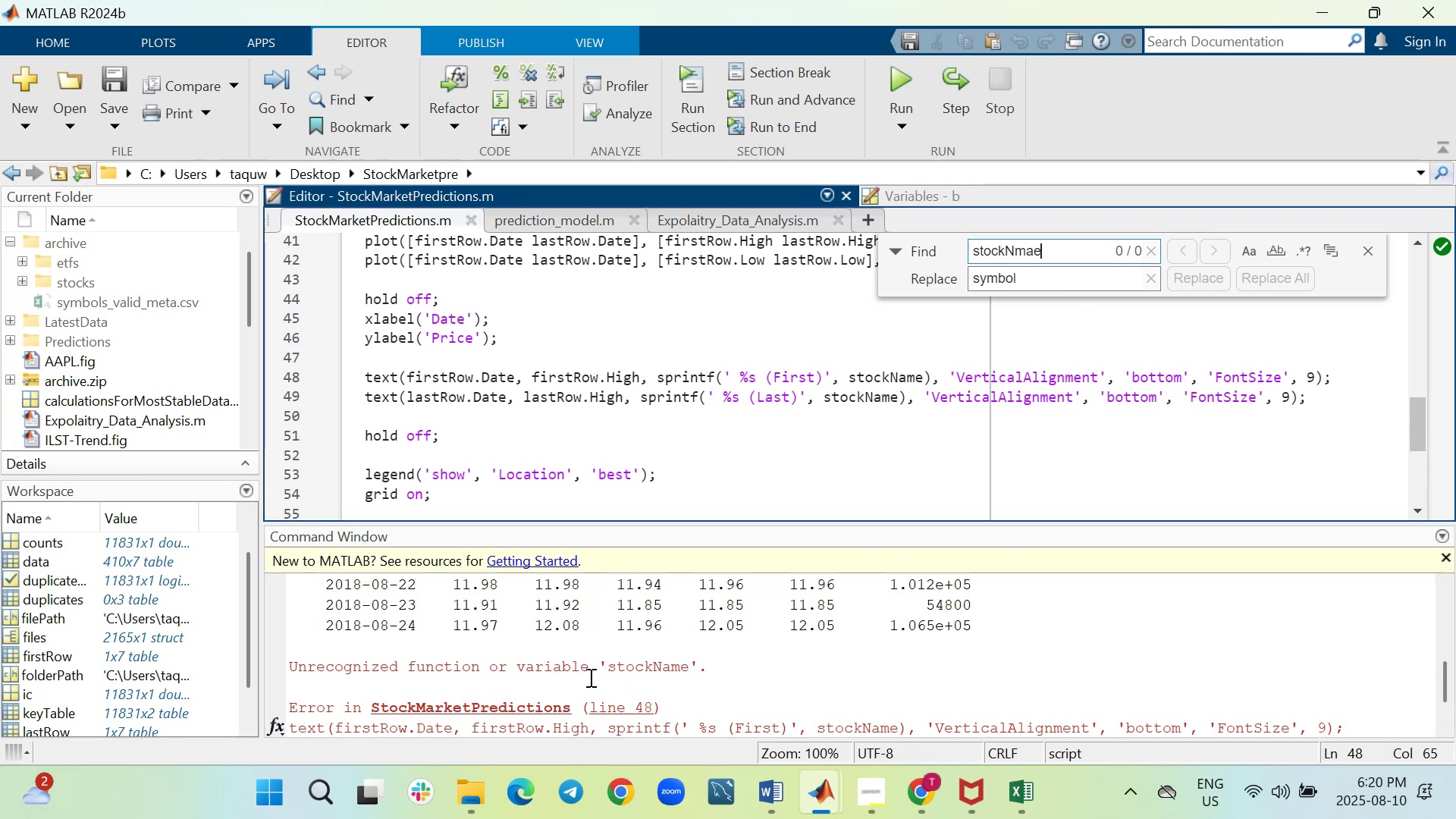 
wait(13.89)
 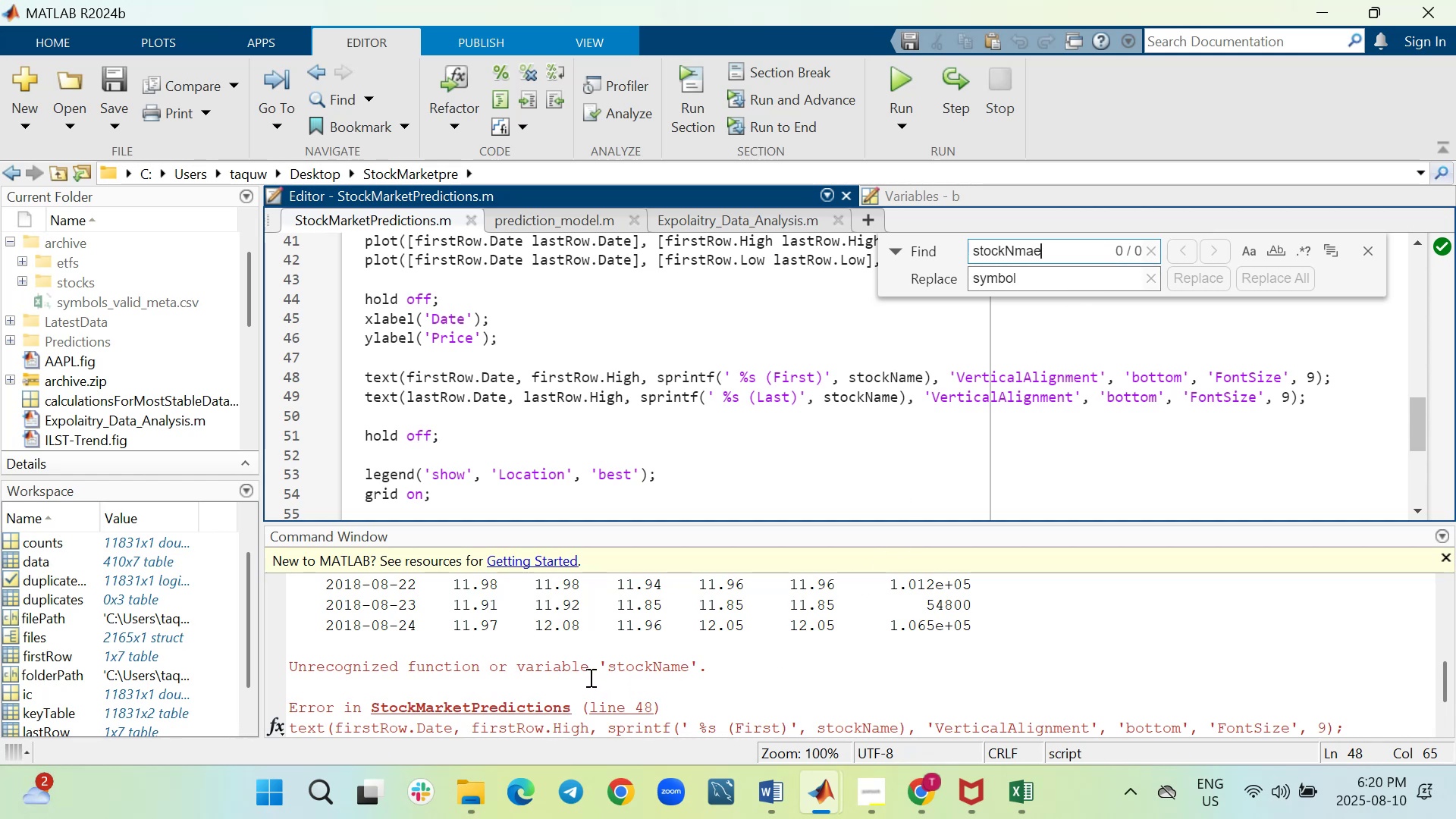 
scroll: coordinate [1366, 364], scroll_direction: up, amount: 16.0
 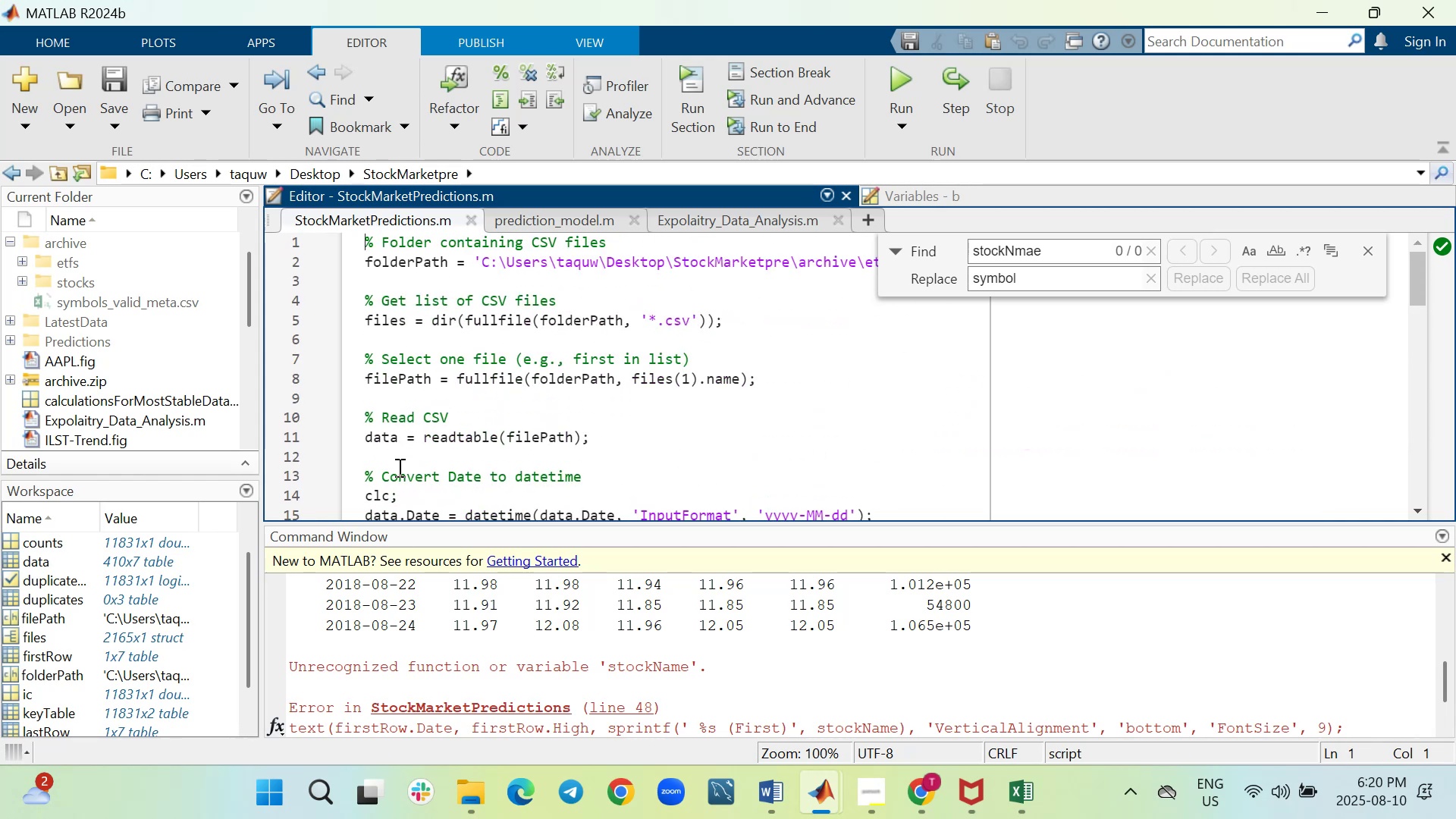 
key(Enter)
 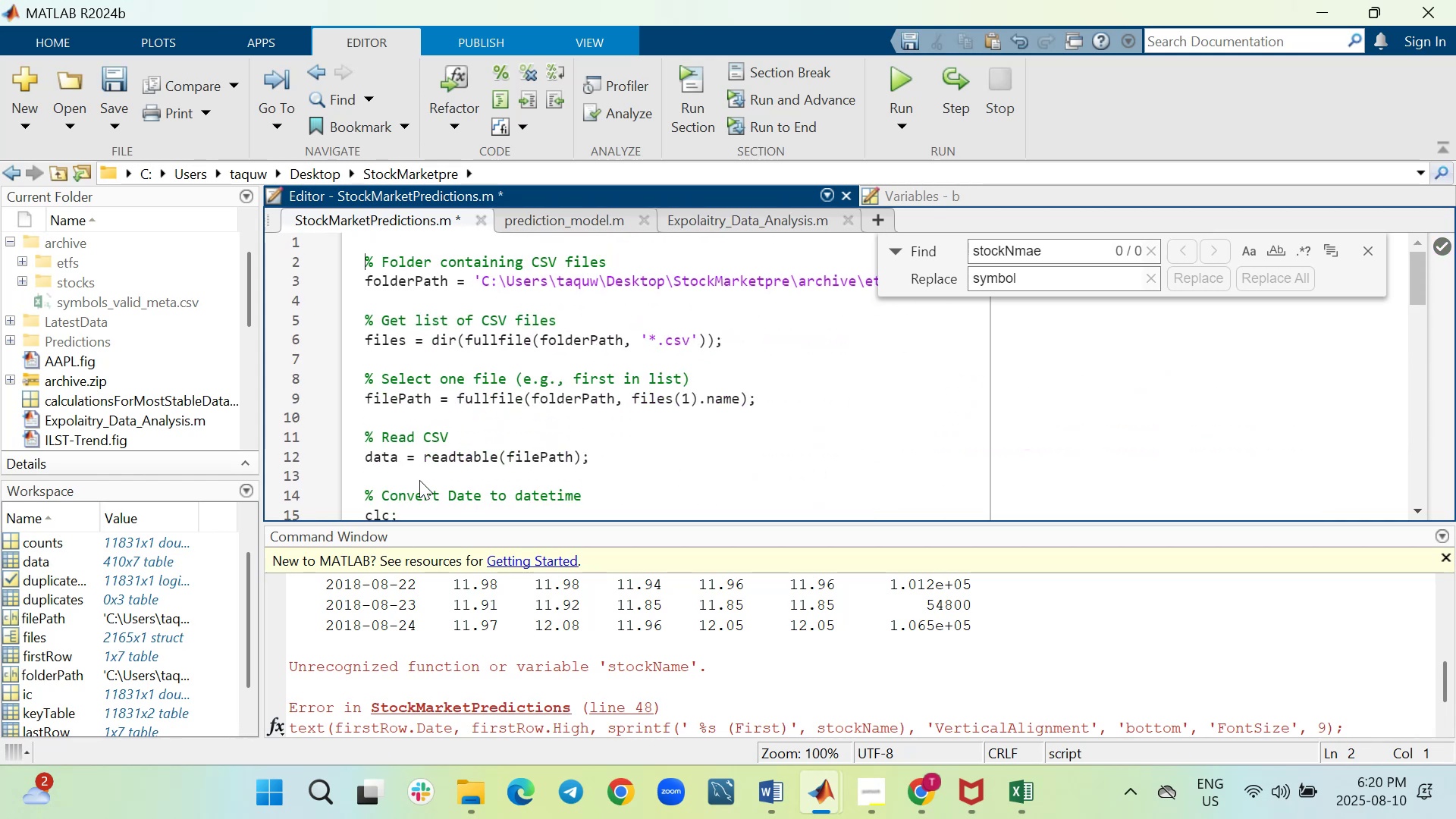 
key(Enter)
 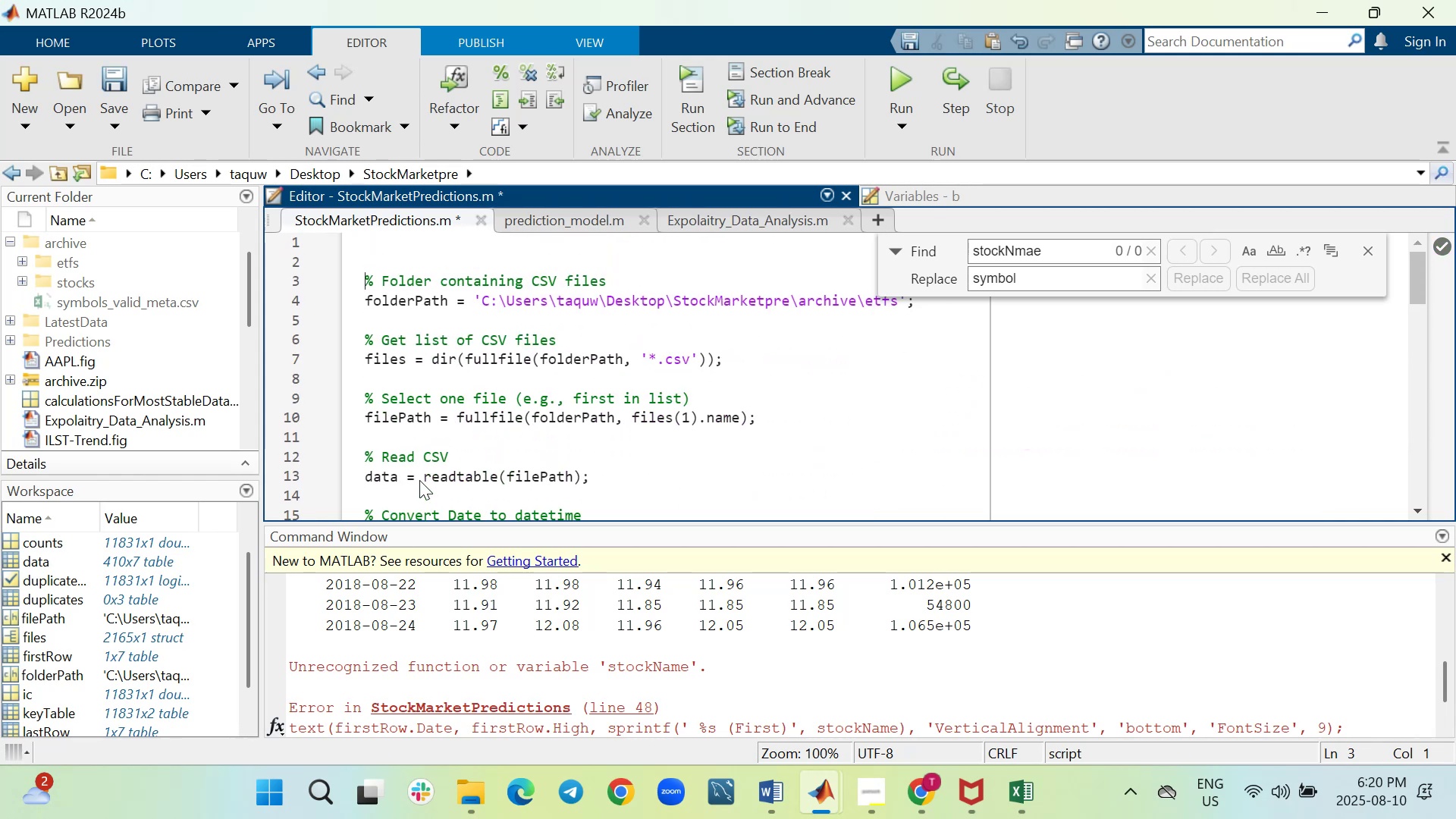 
key(Enter)
 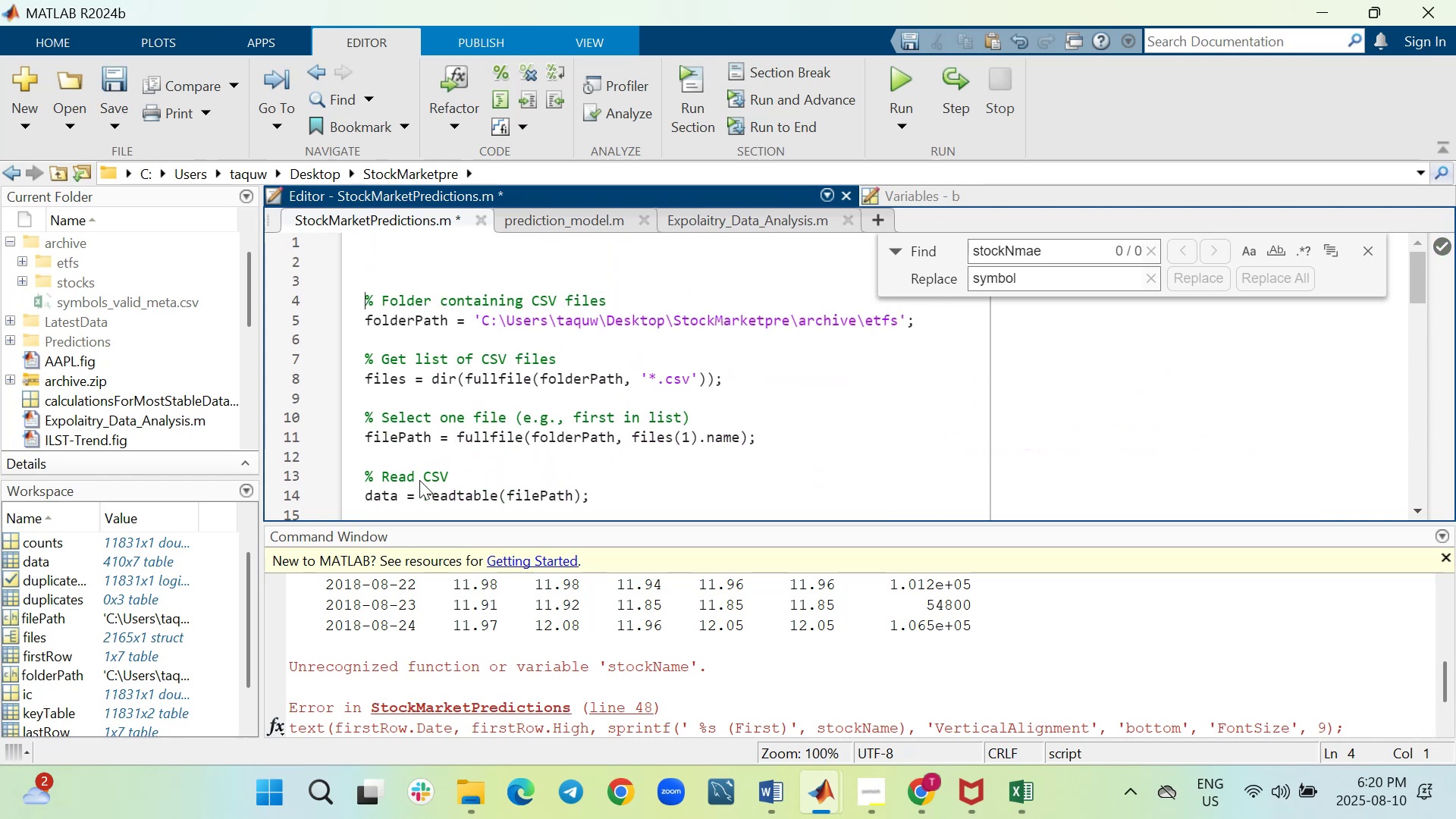 
key(ArrowUp)
 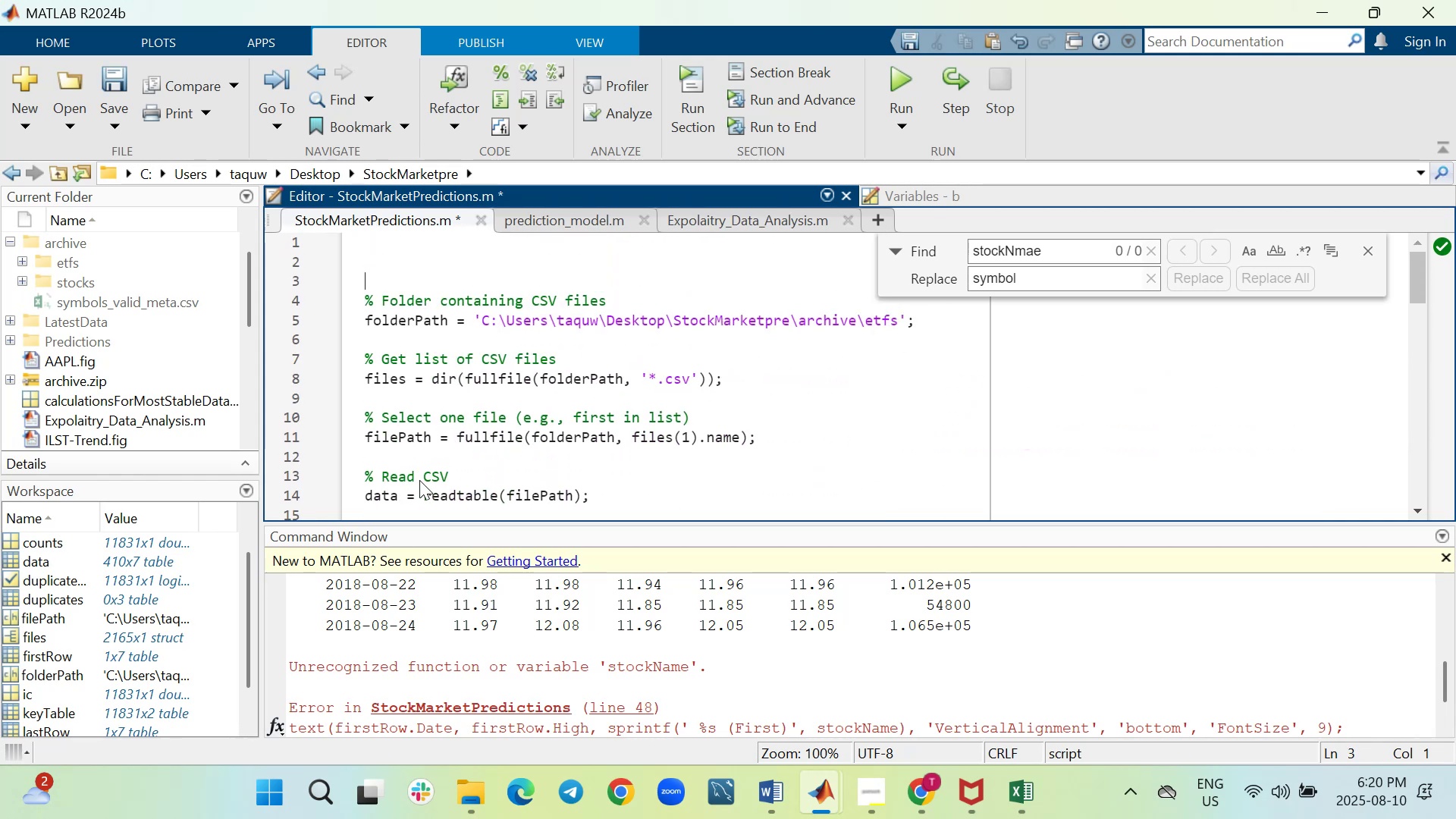 
key(ArrowUp)
 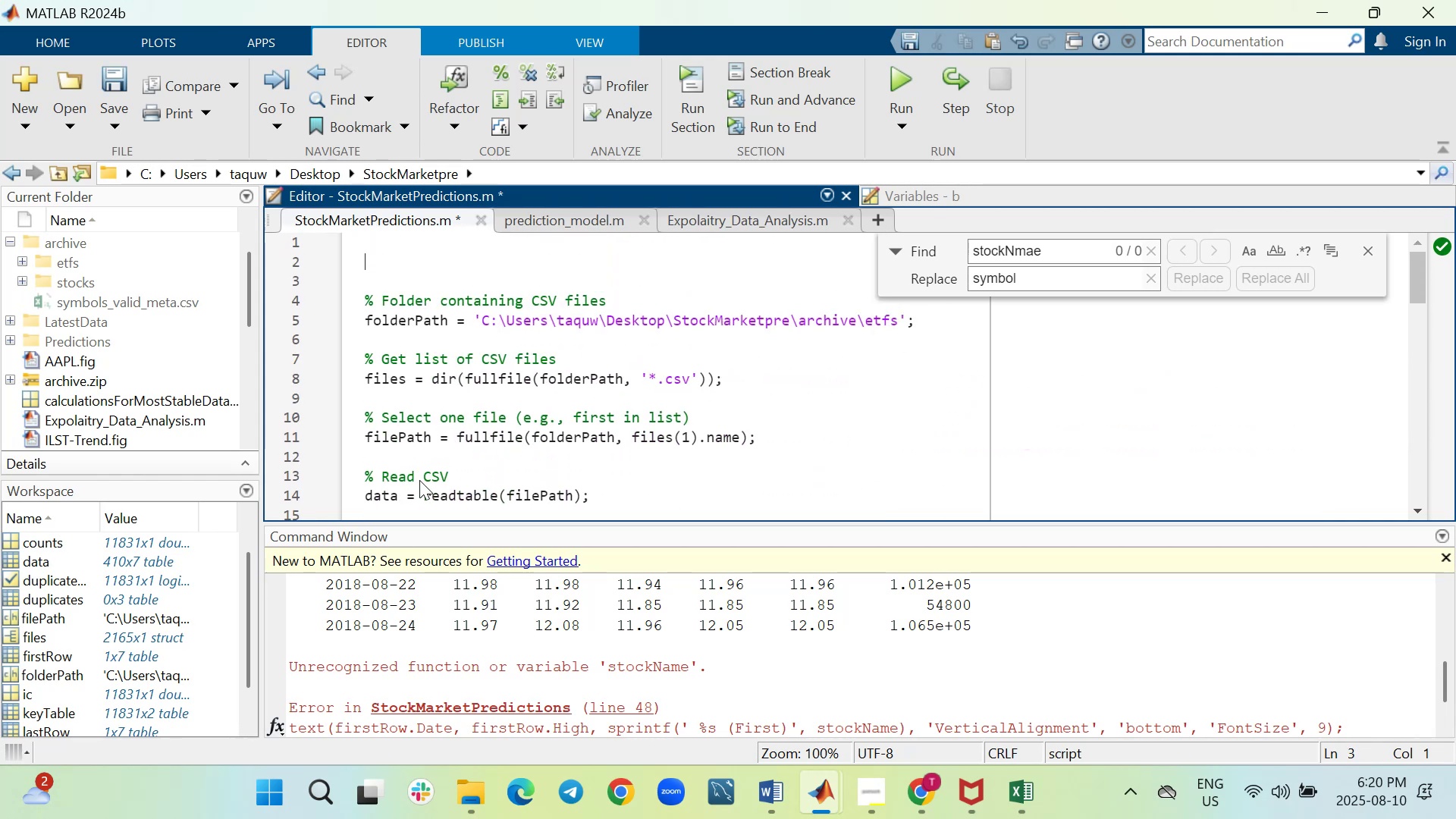 
key(ArrowUp)
 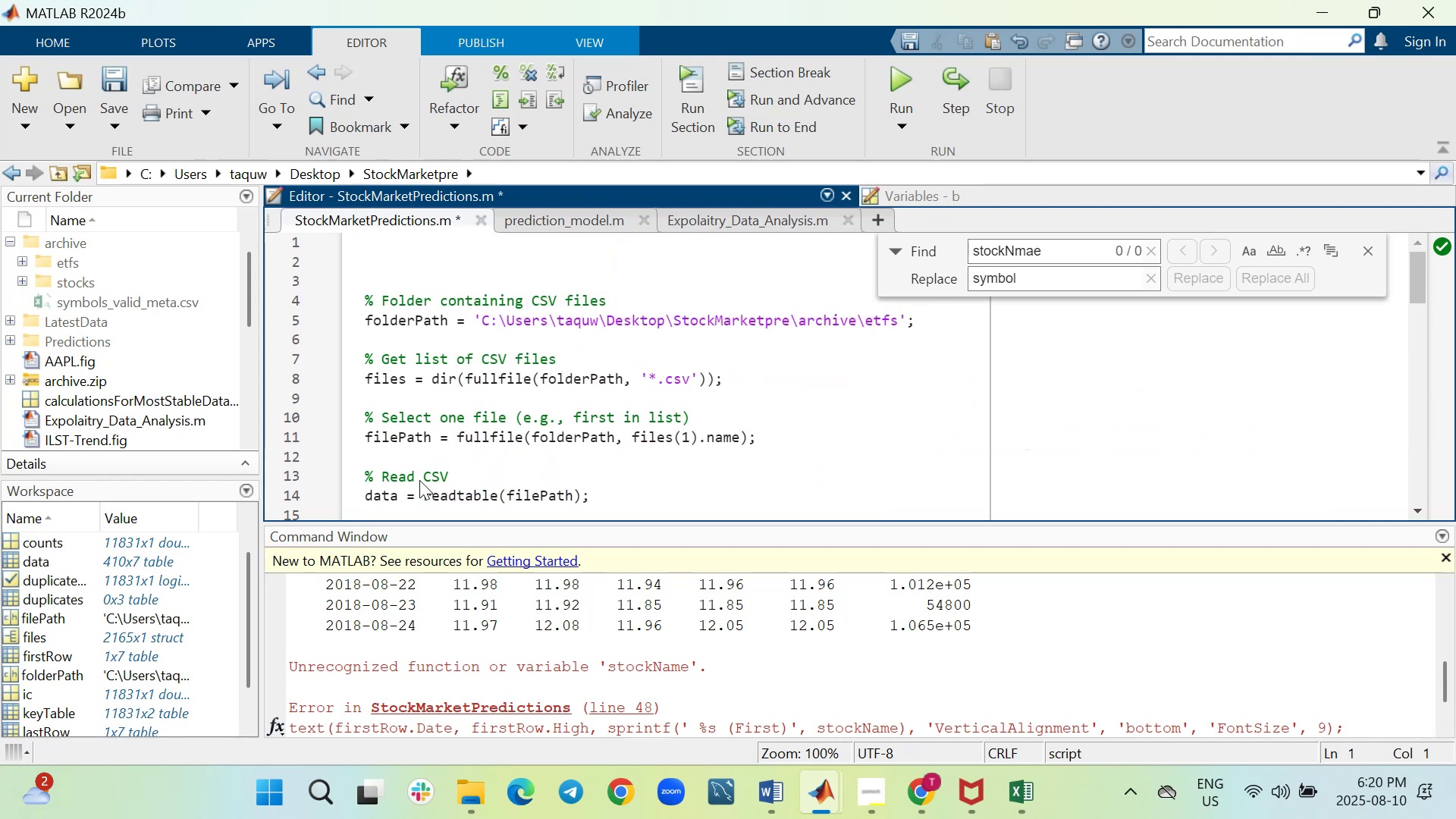 
type(clc;)
 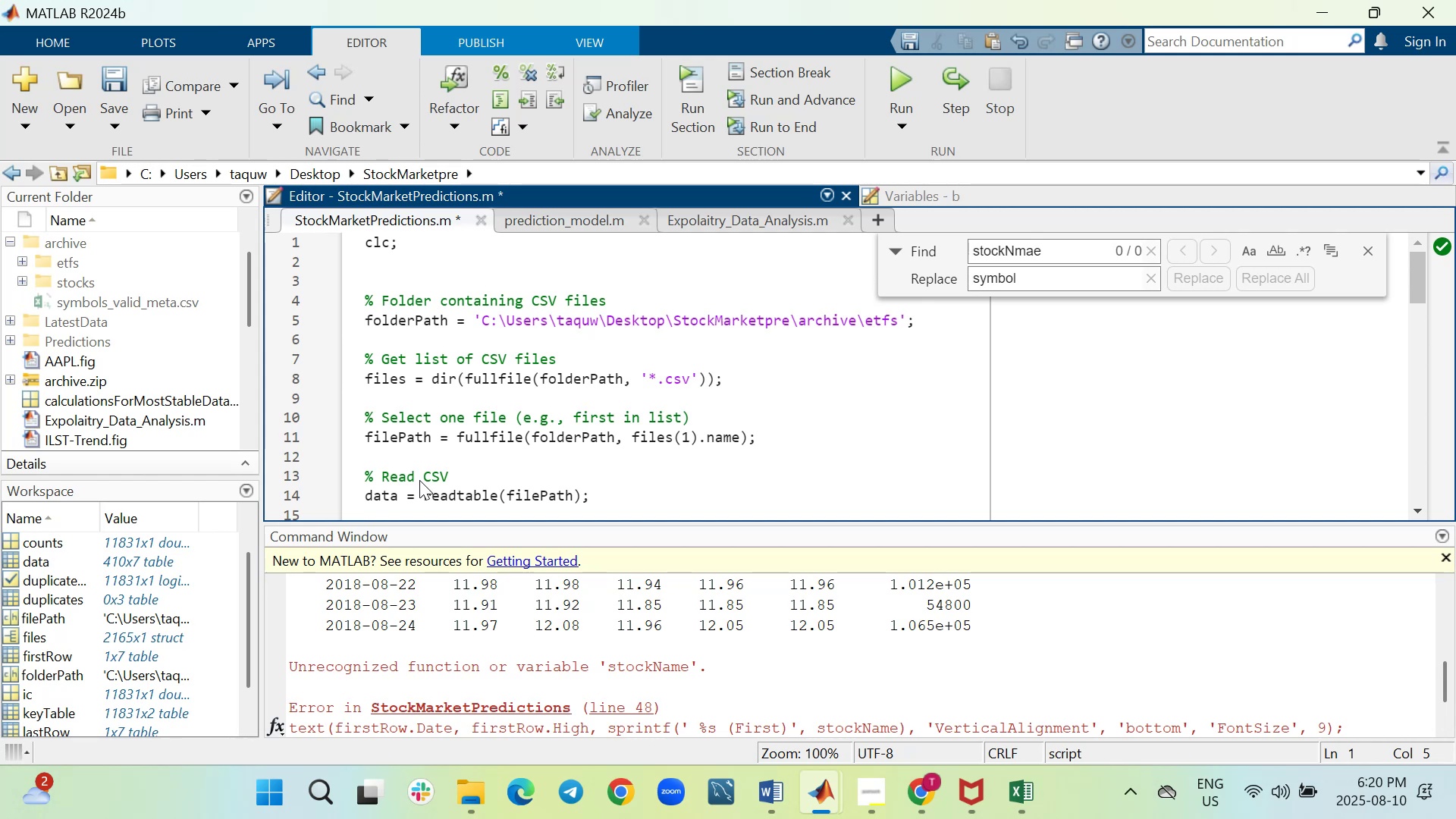 
key(ArrowDown)
 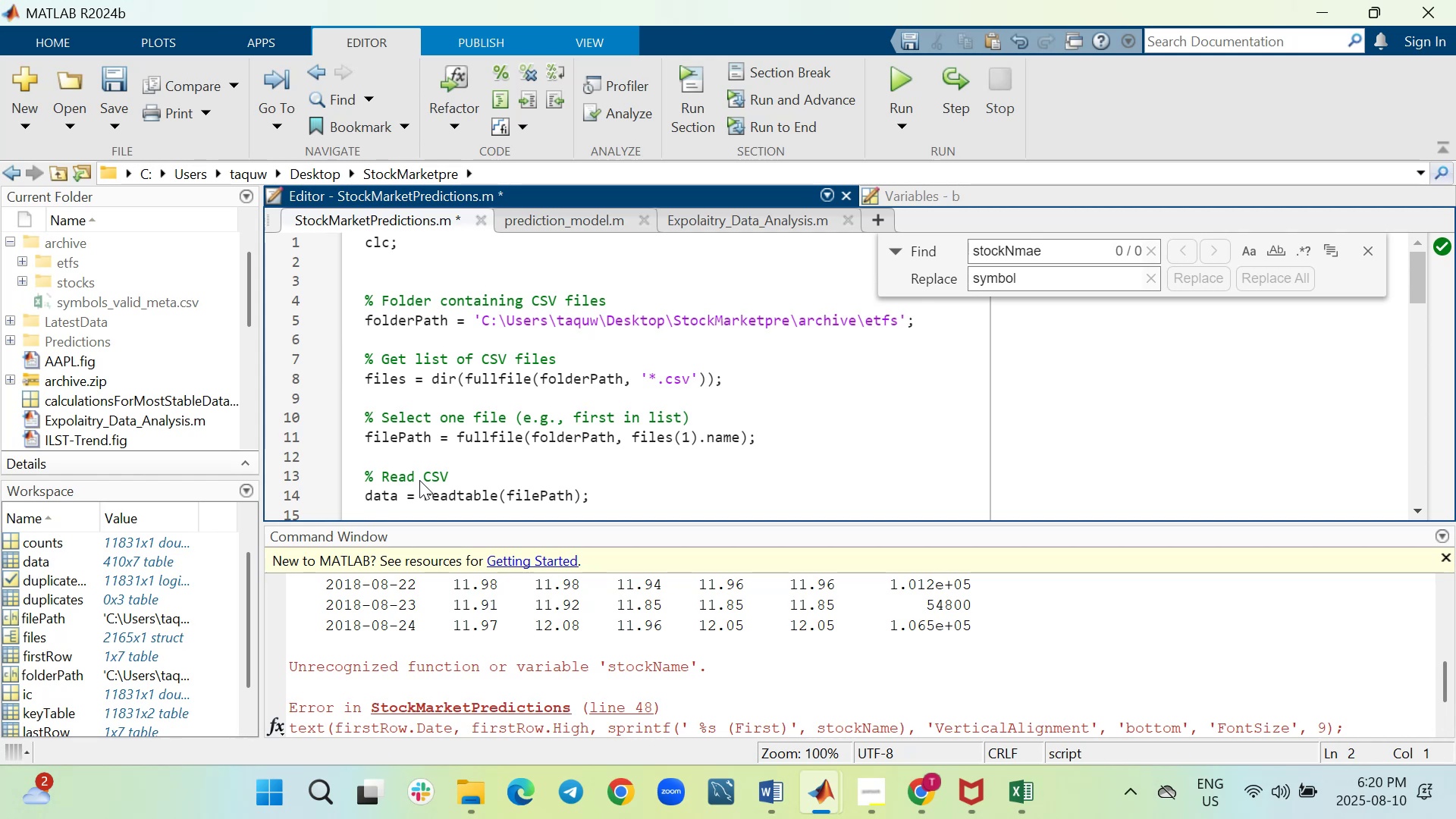 
type(close all;)
 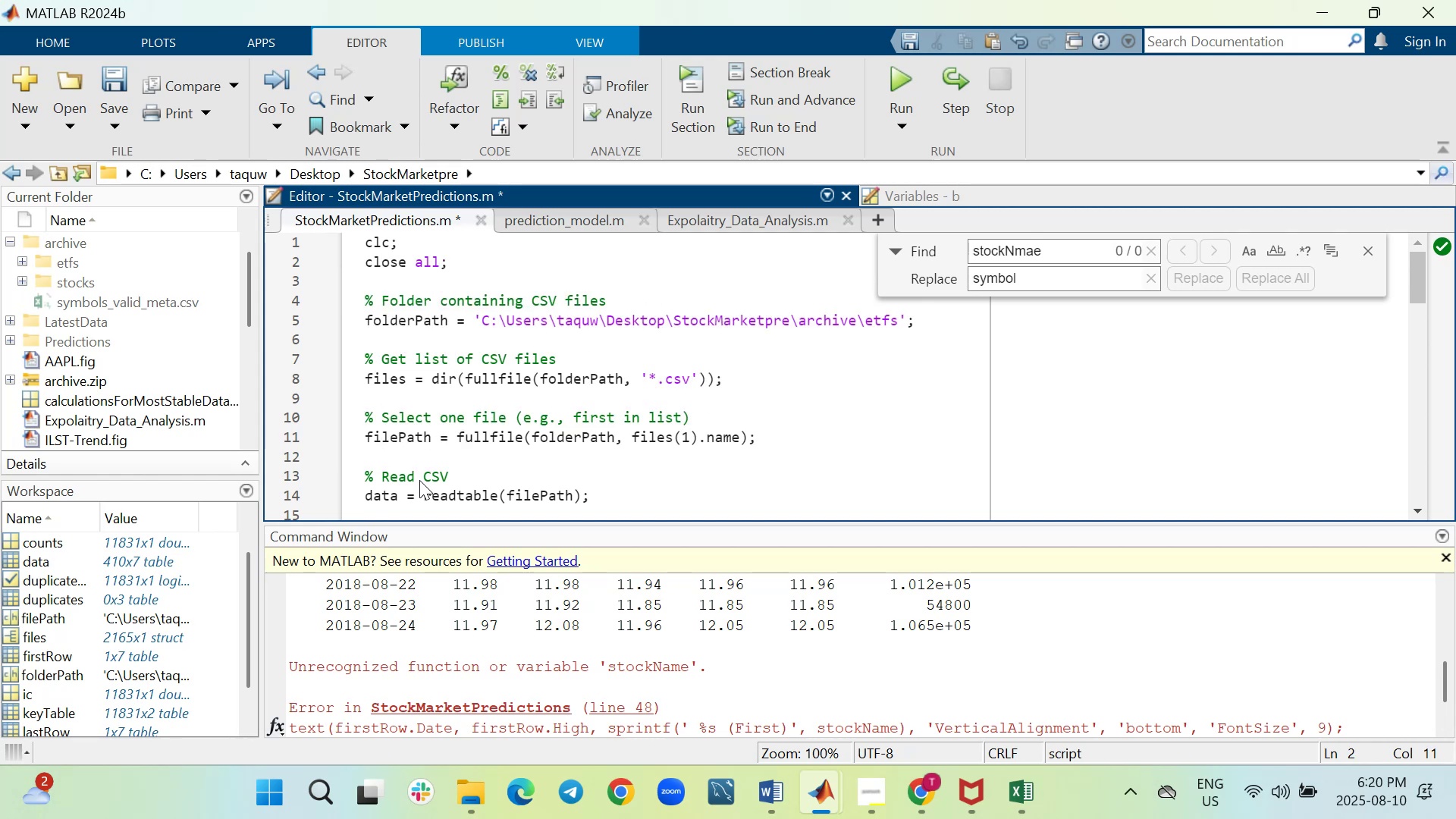 
key(ArrowDown)
 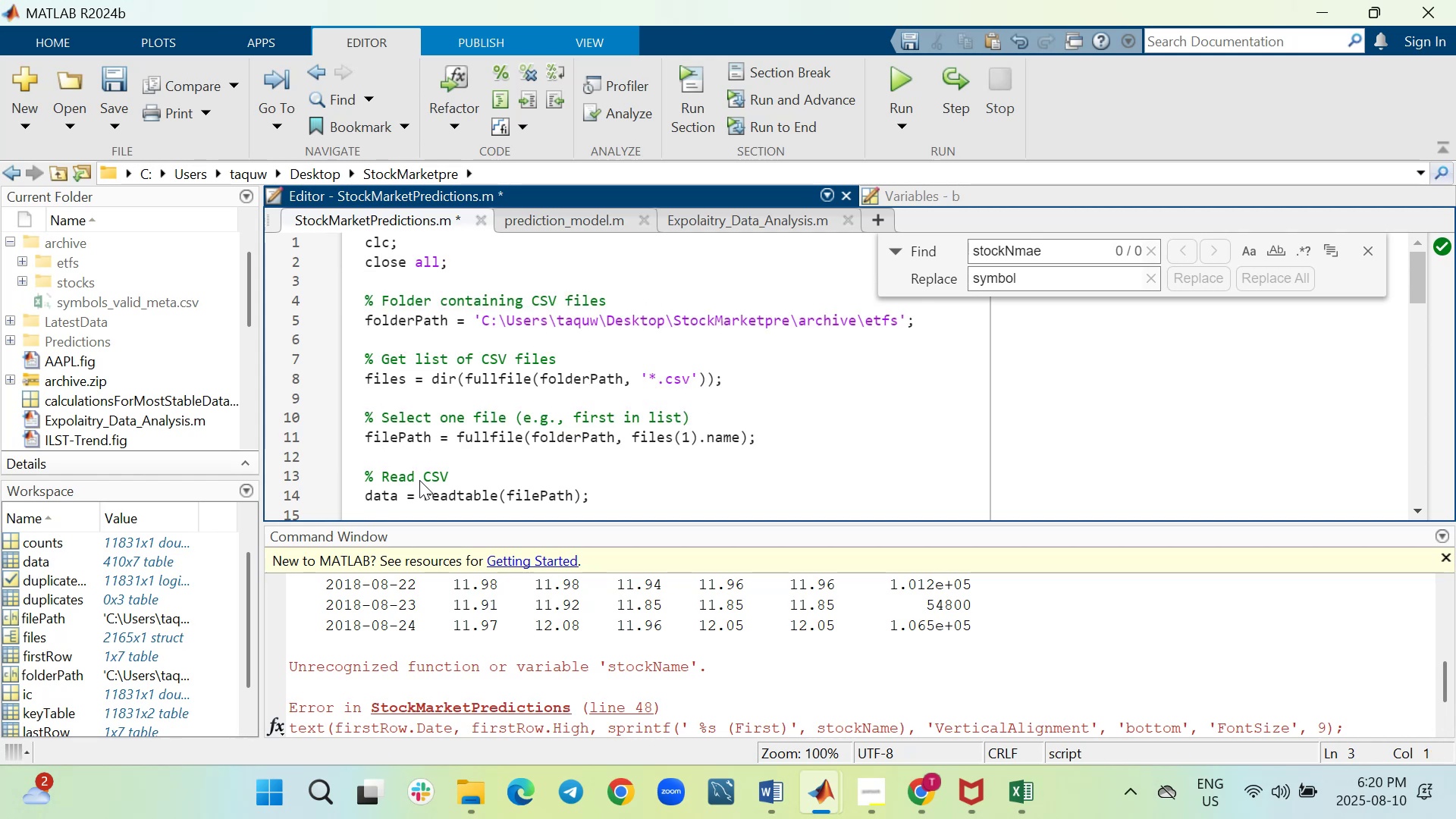 
type(clear all;)
 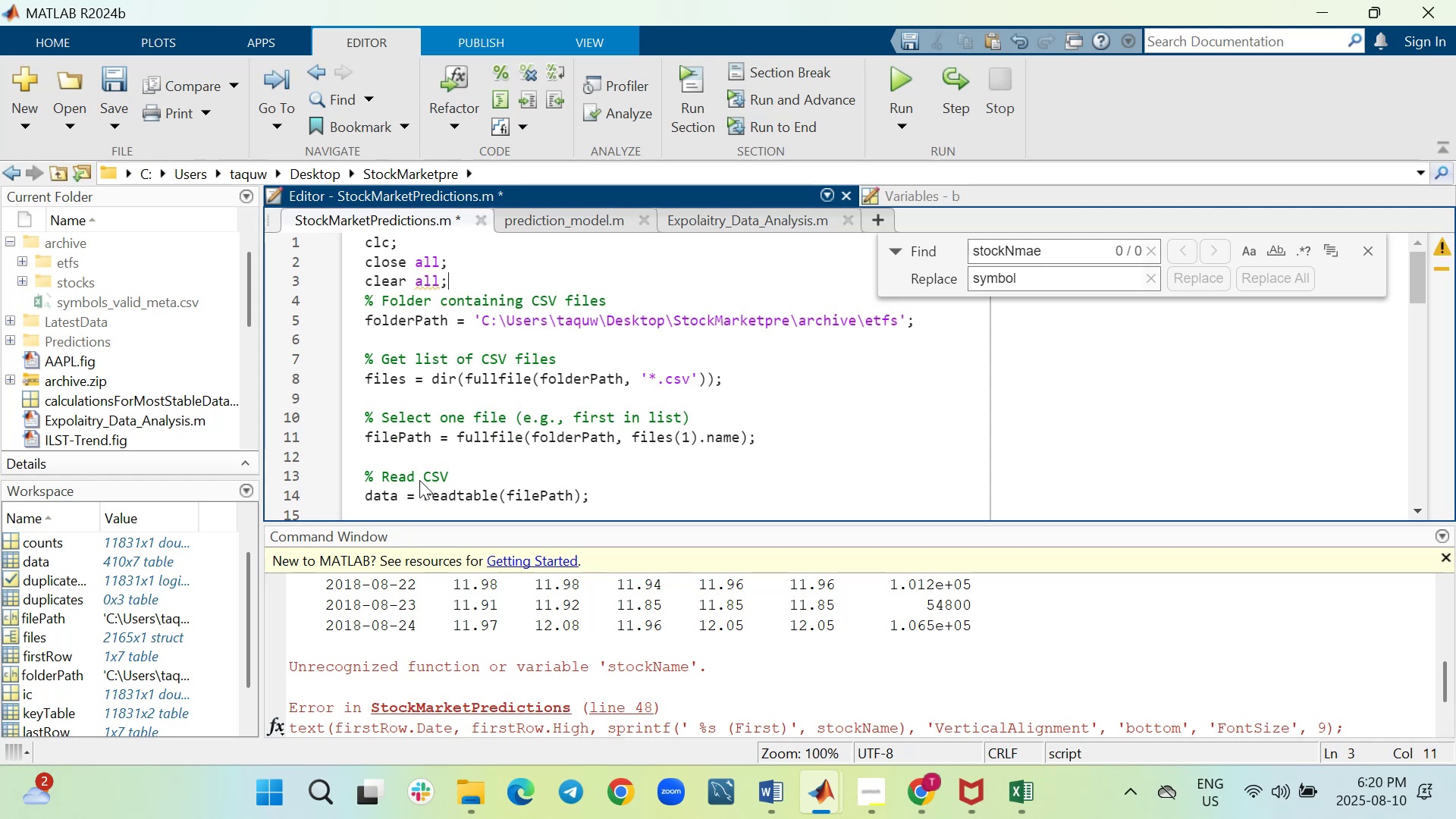 
key(Enter)
 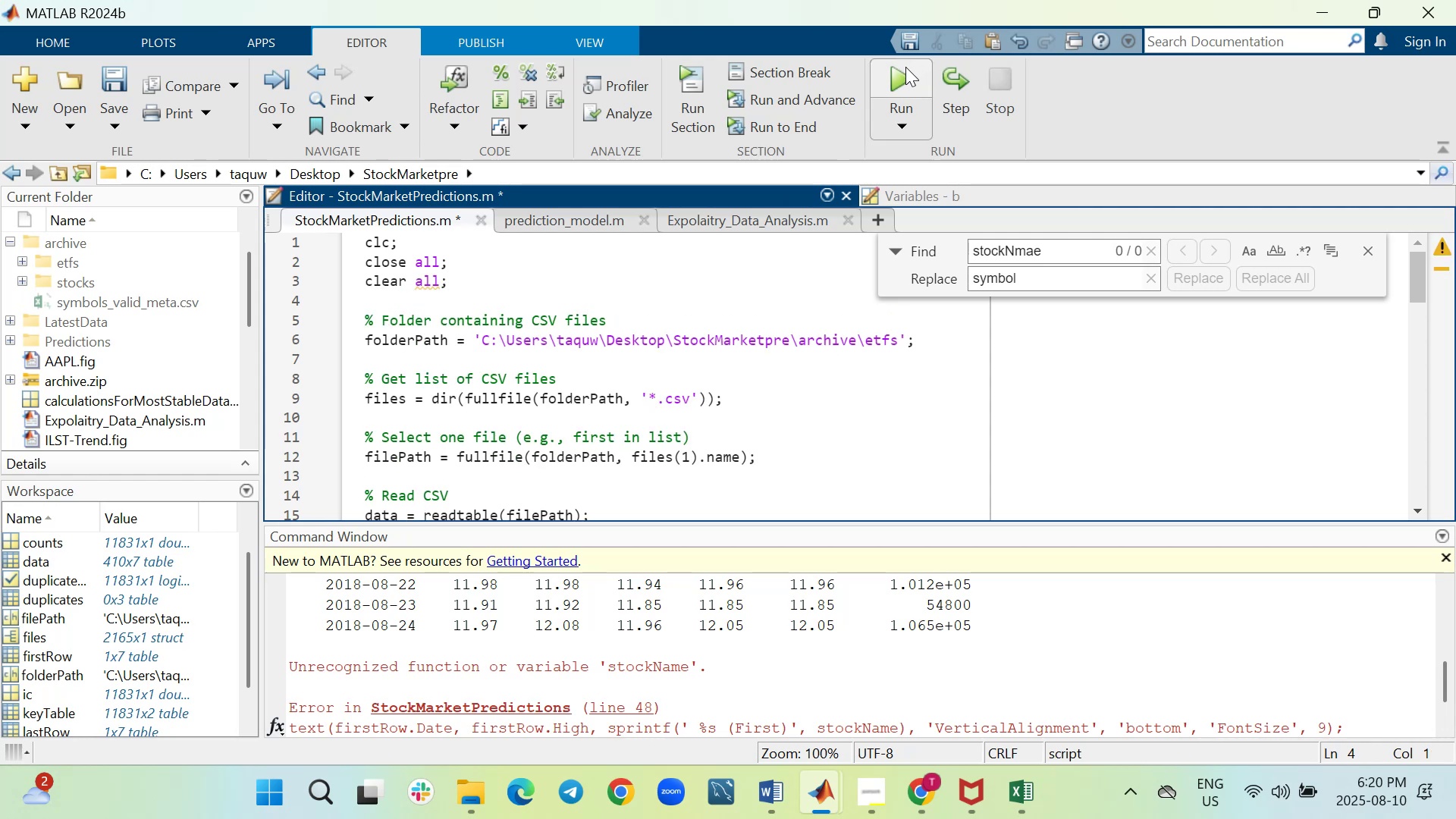 
wait(8.11)
 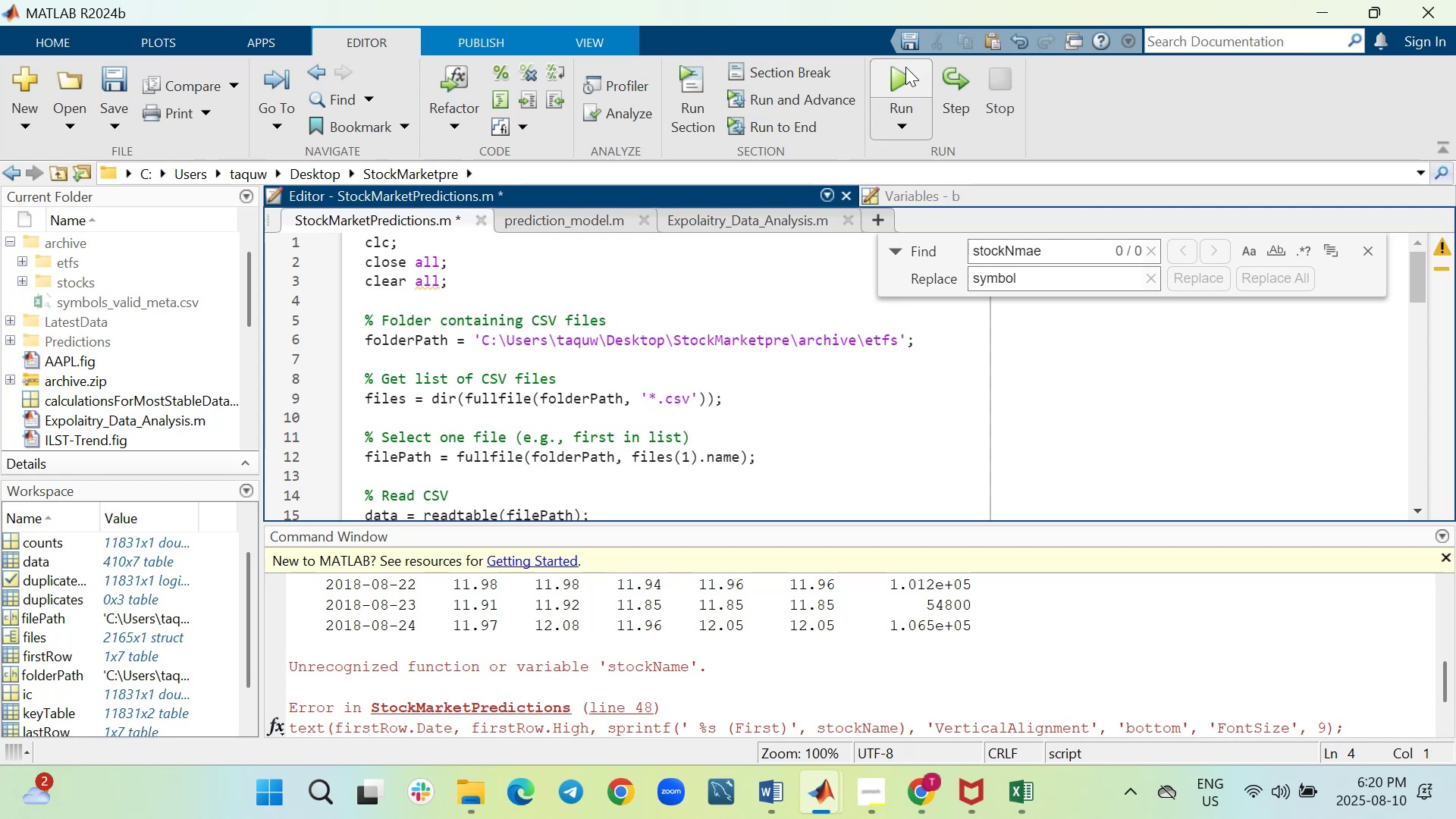 
left_click([1368, 249])
 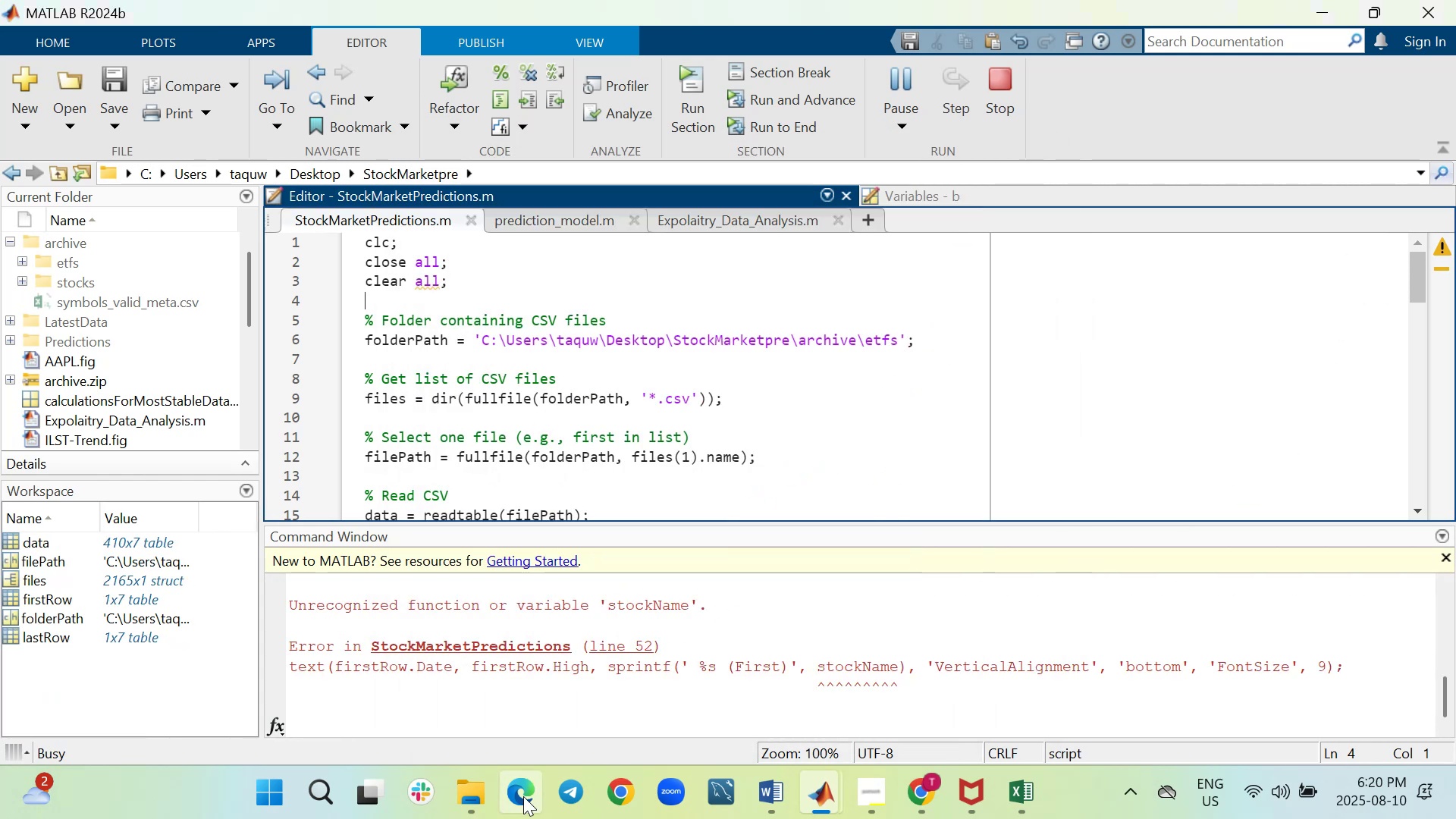 
wait(5.1)
 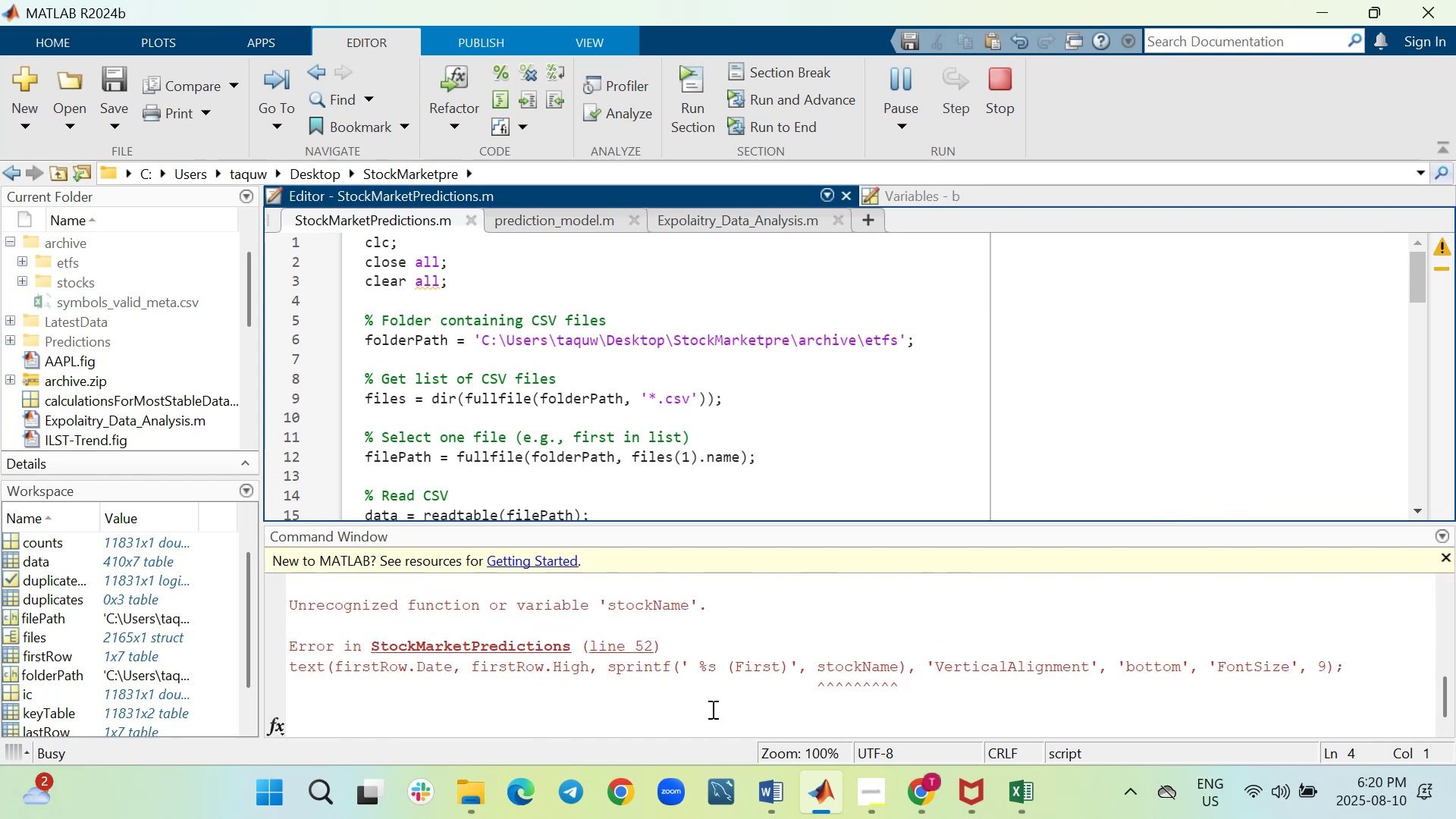 
scroll: coordinate [782, 441], scroll_direction: up, amount: 3.0
 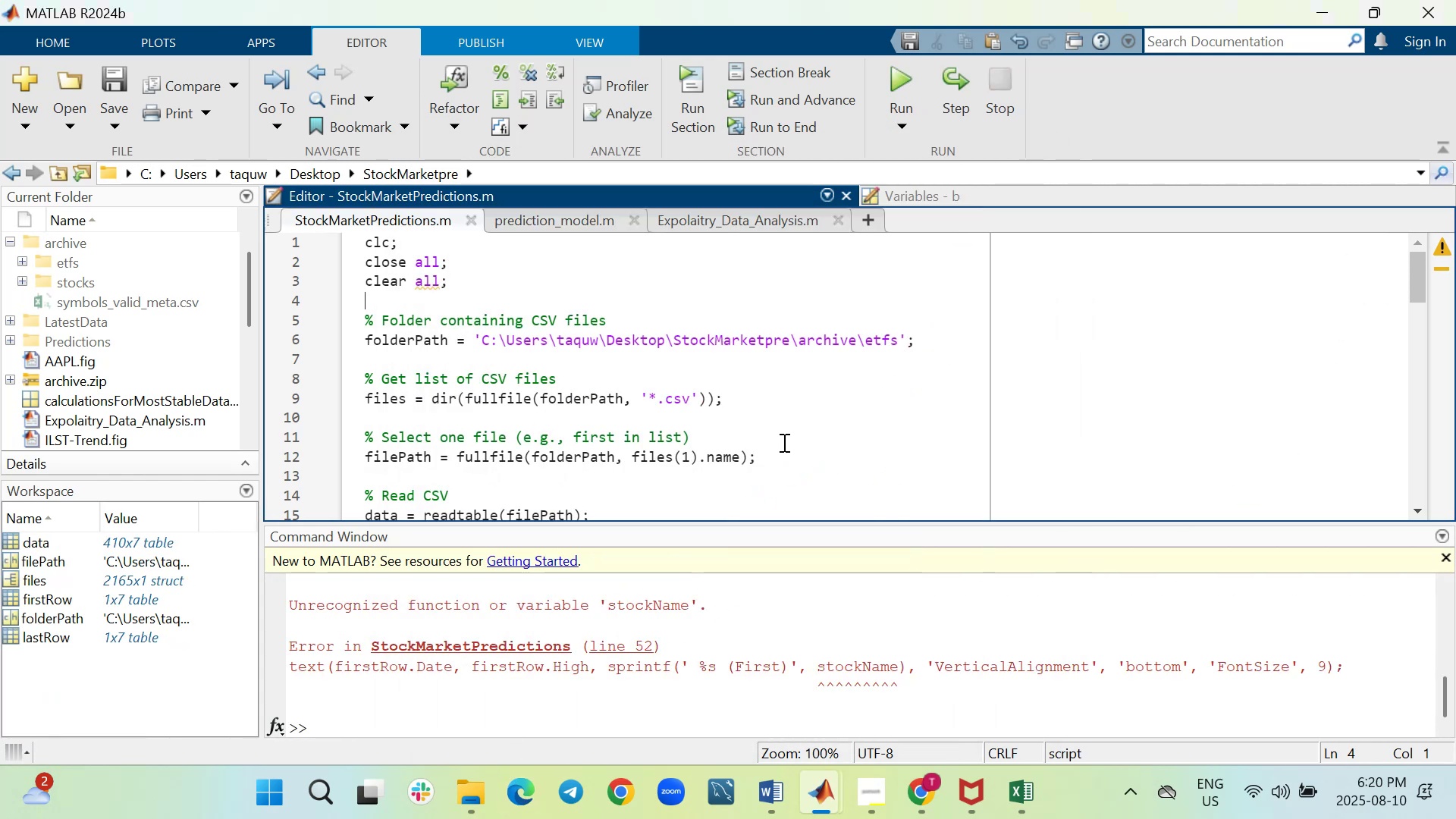 
left_click([783, 442])
 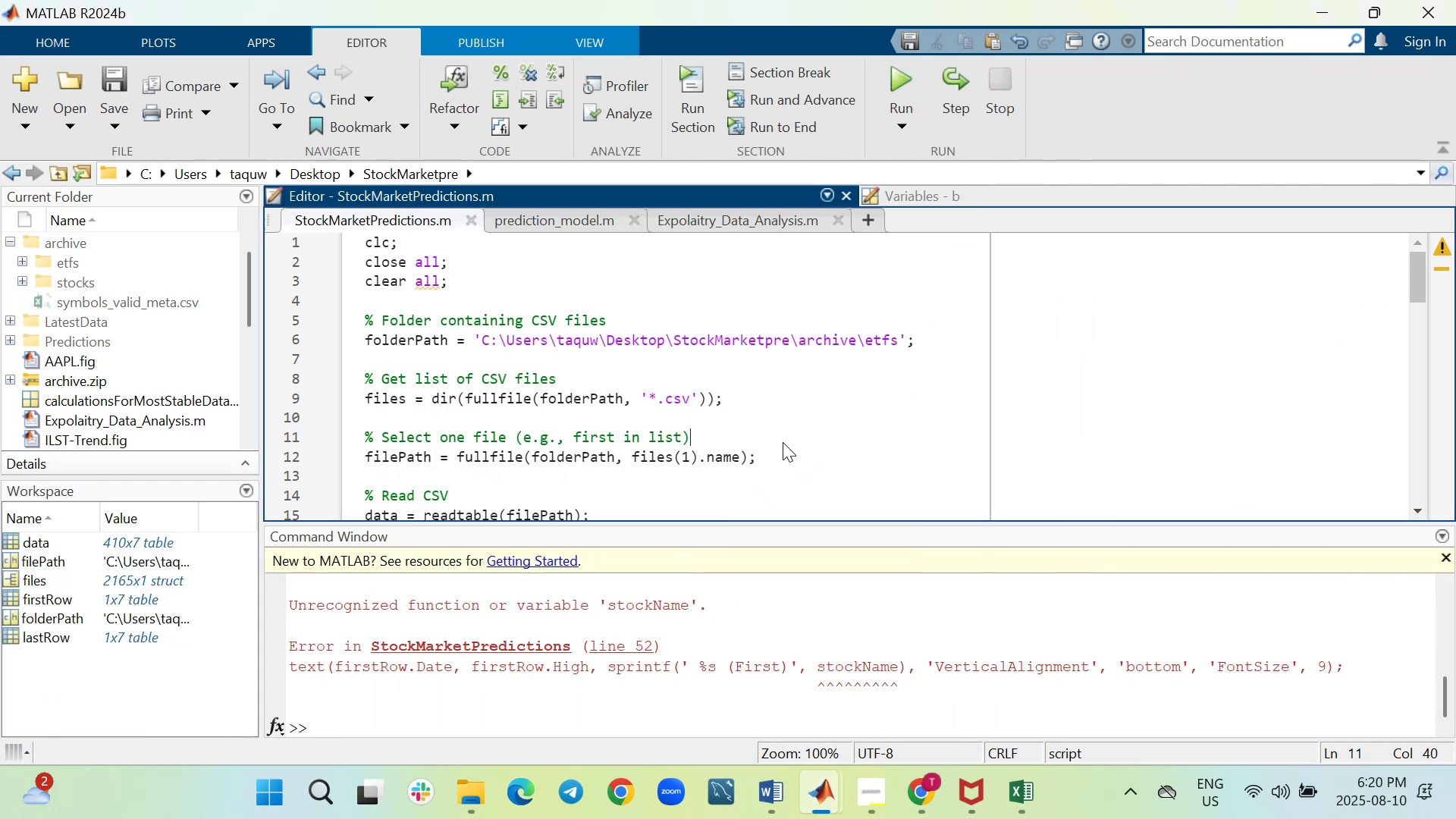 
scroll: coordinate [783, 442], scroll_direction: up, amount: 3.0
 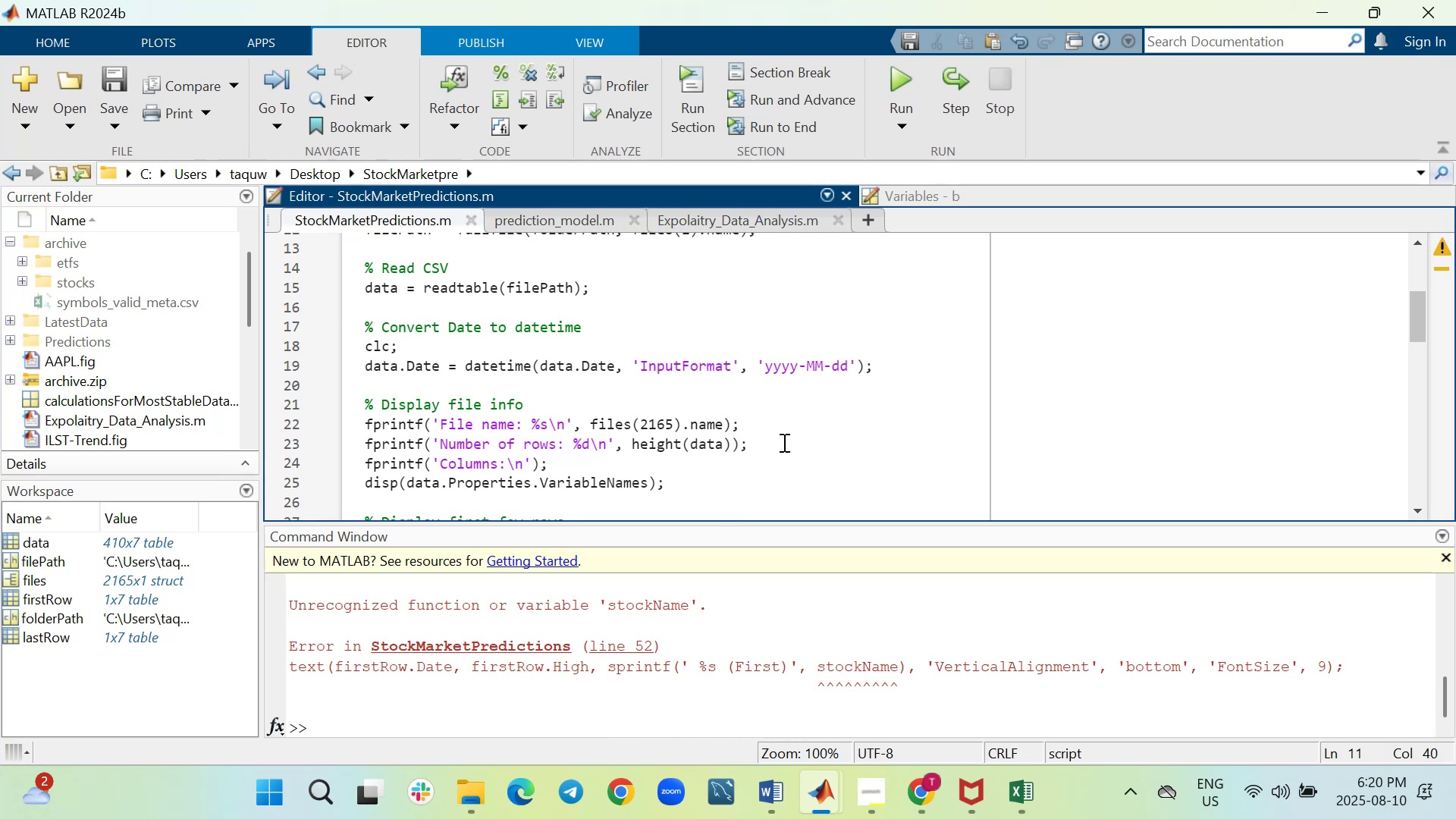 
scroll: coordinate [783, 442], scroll_direction: down, amount: 5.0
 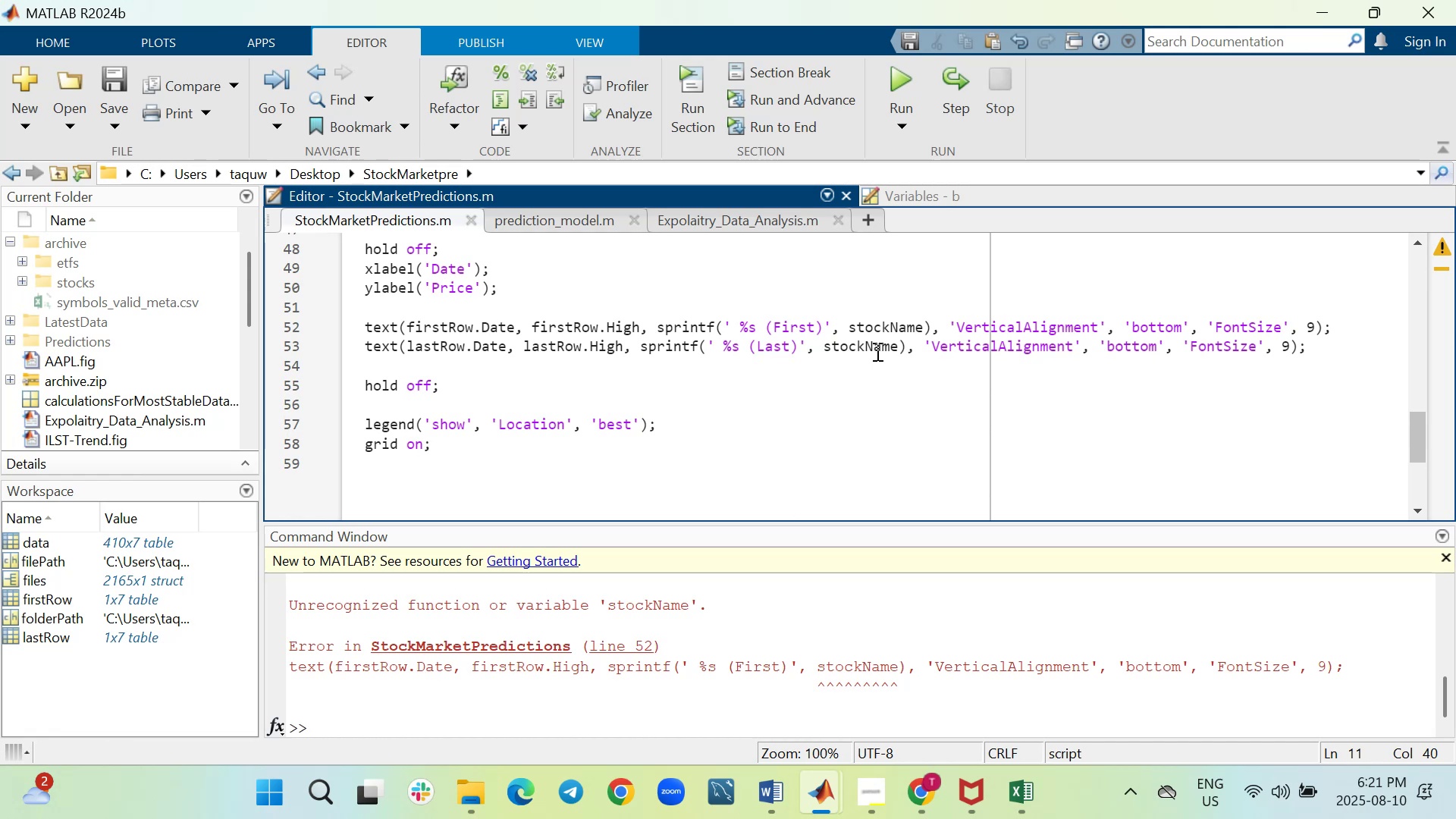 
wait(16.25)
 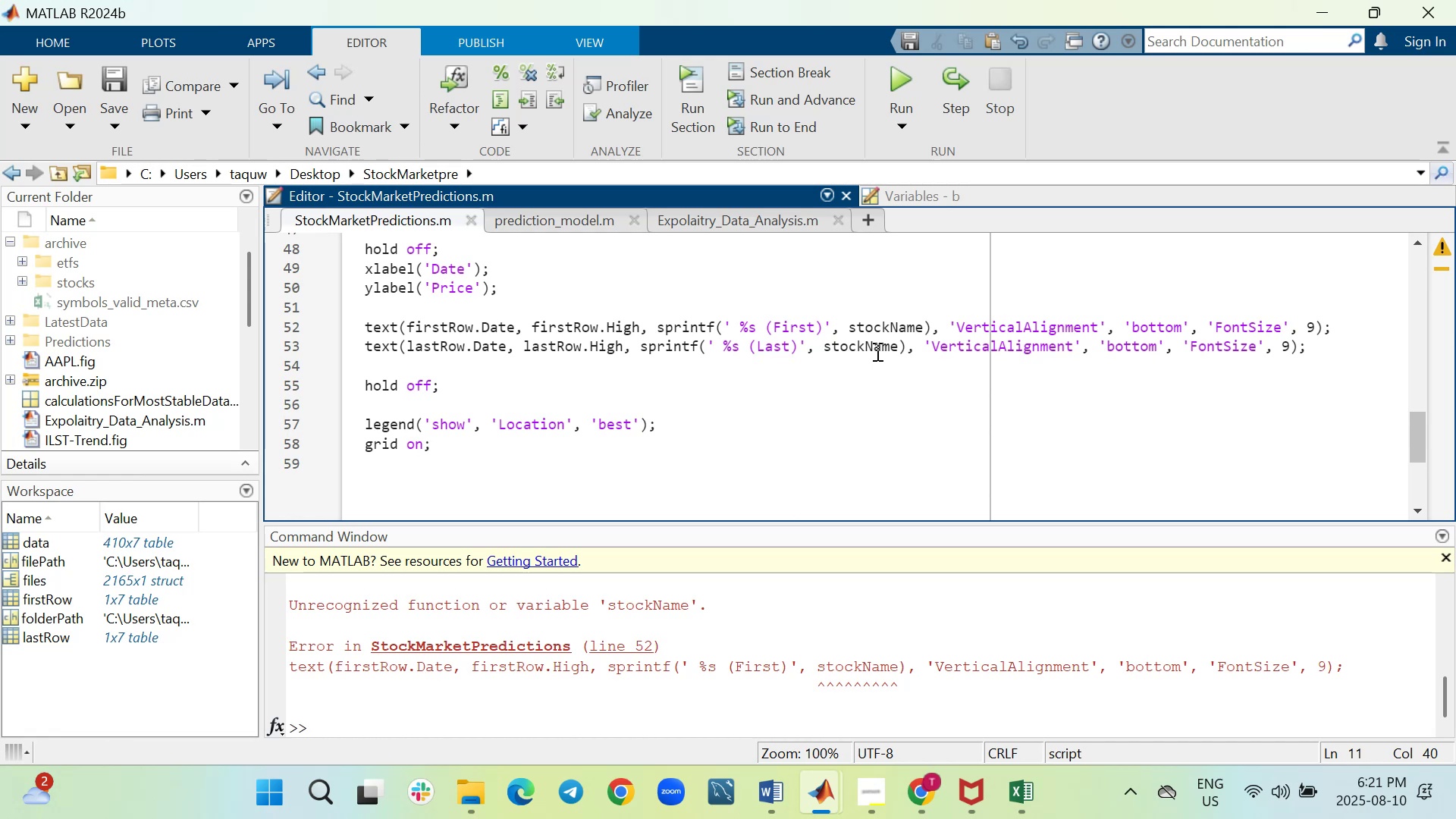 
key(Control+F)
 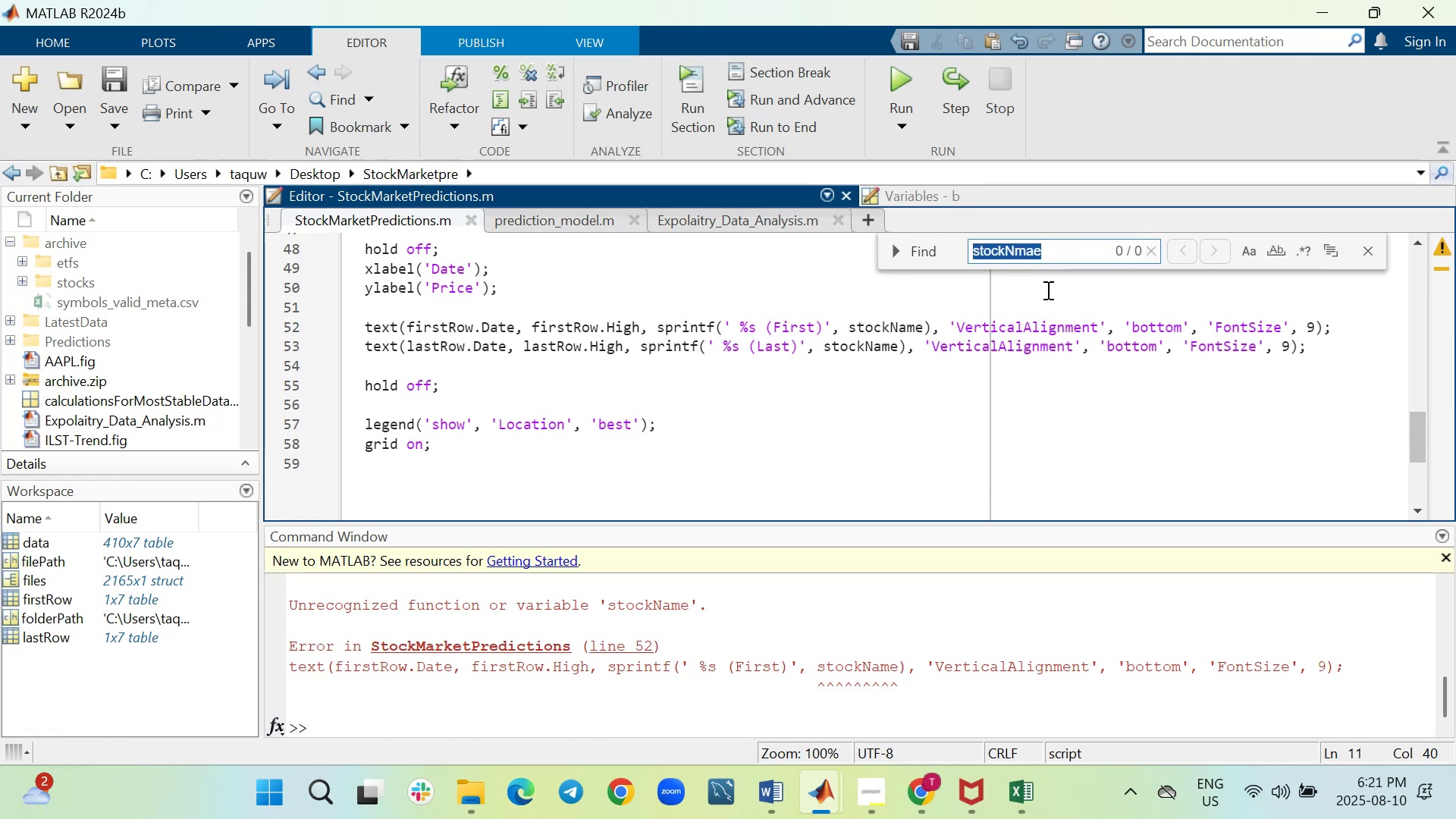 
wait(5.75)
 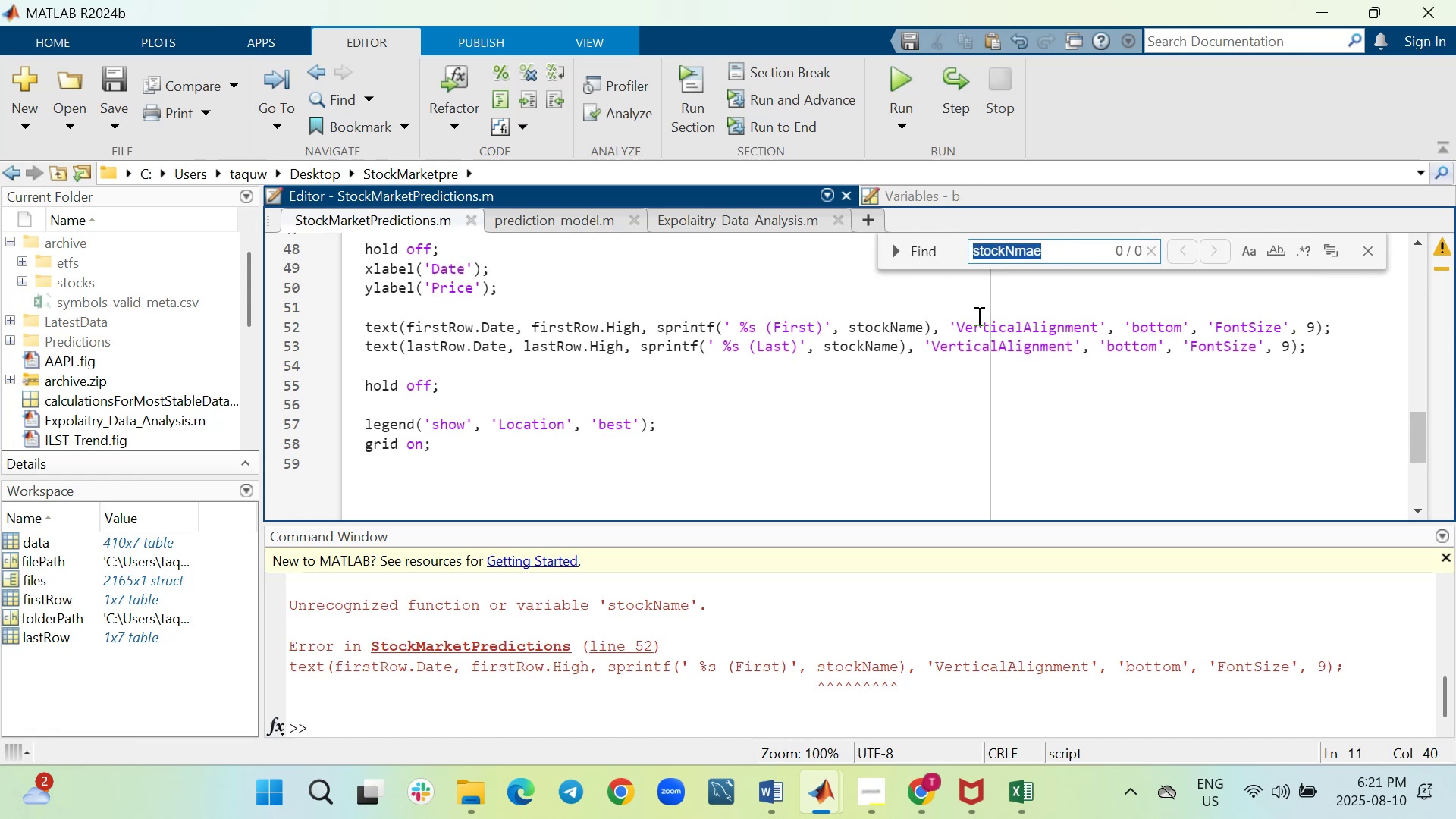 
left_click([1058, 256])
 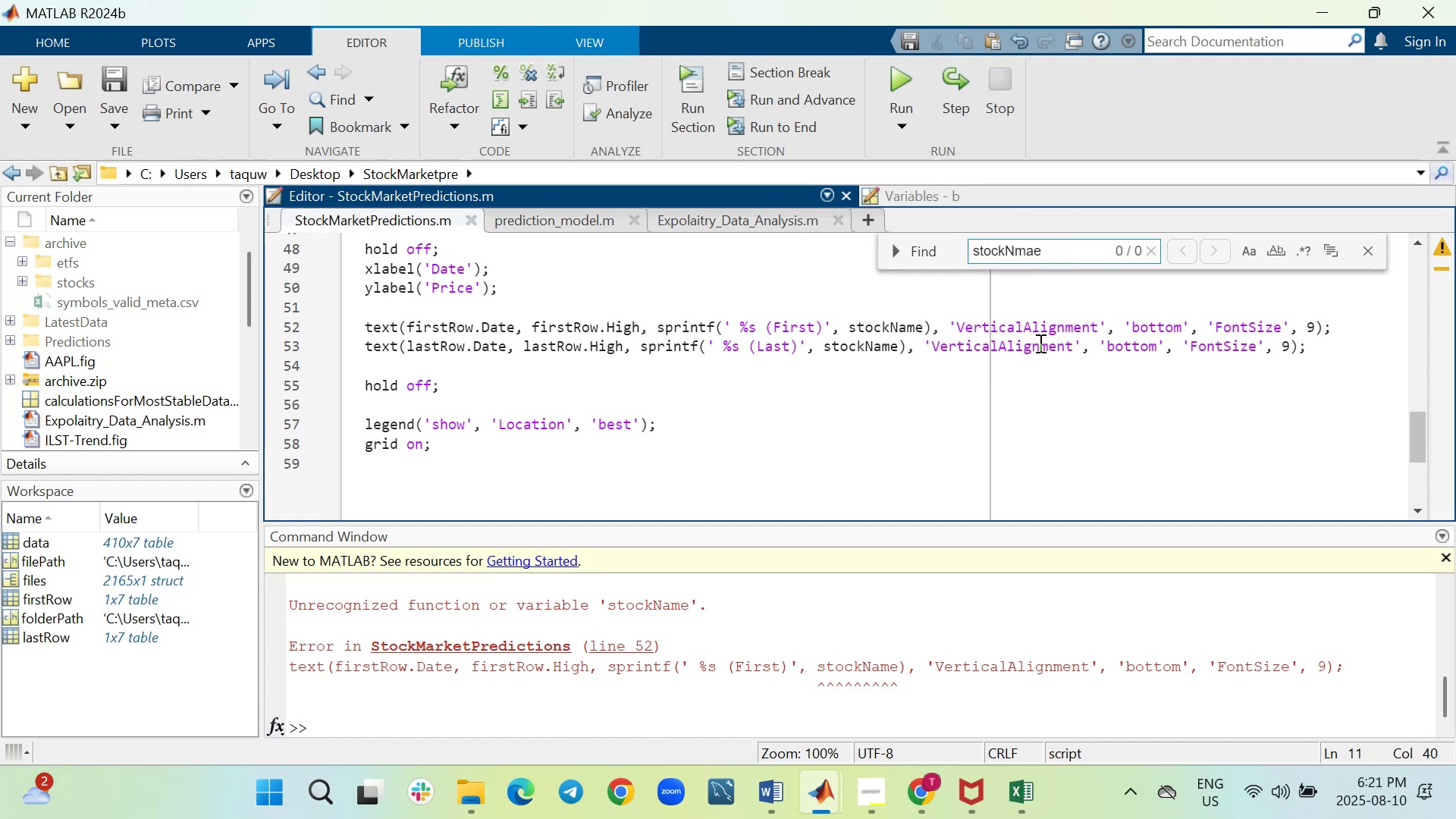 
key(Backspace)
key(Backspace)
key(Backspace)
type(ame)
 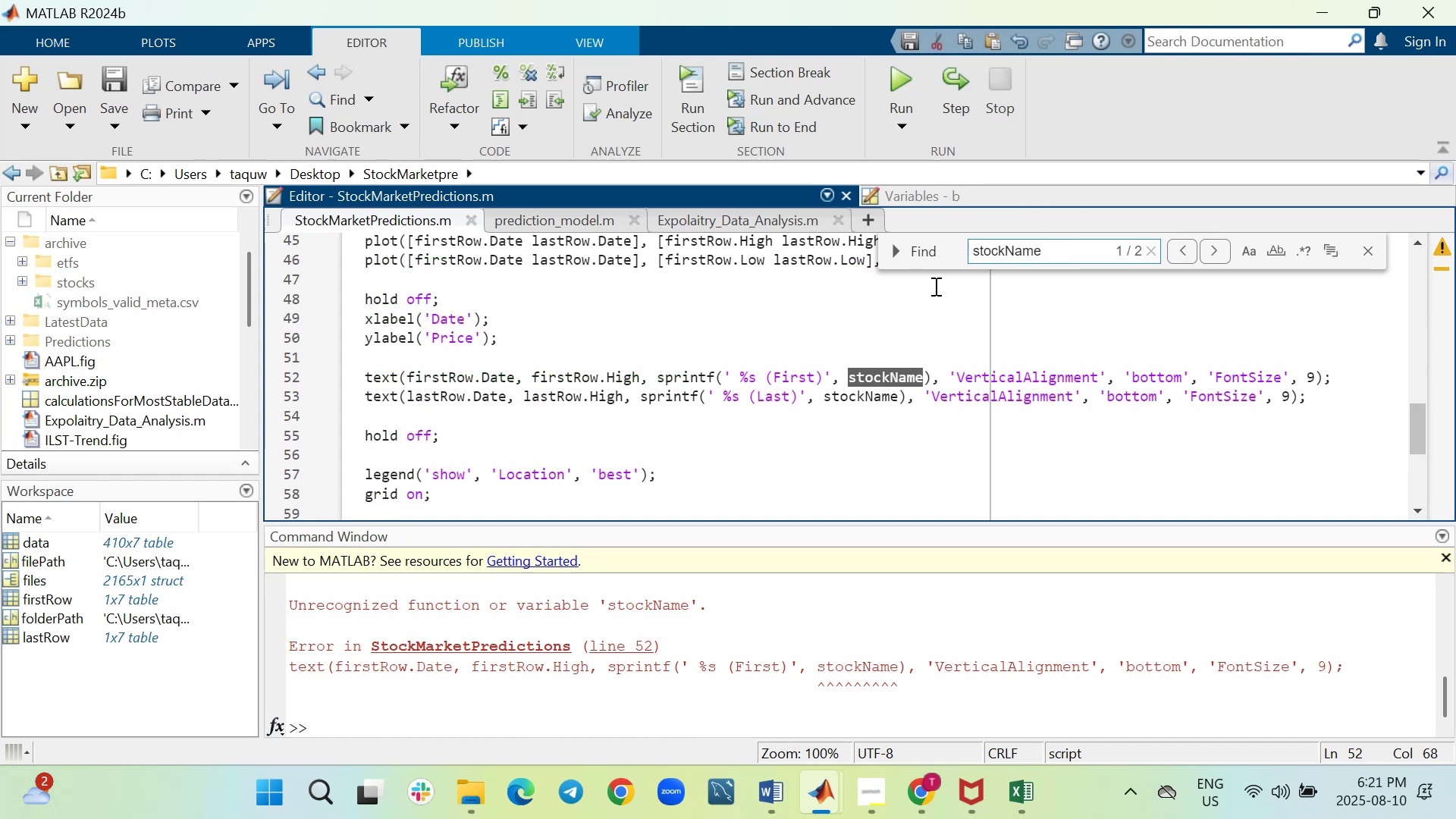 
left_click([896, 252])
 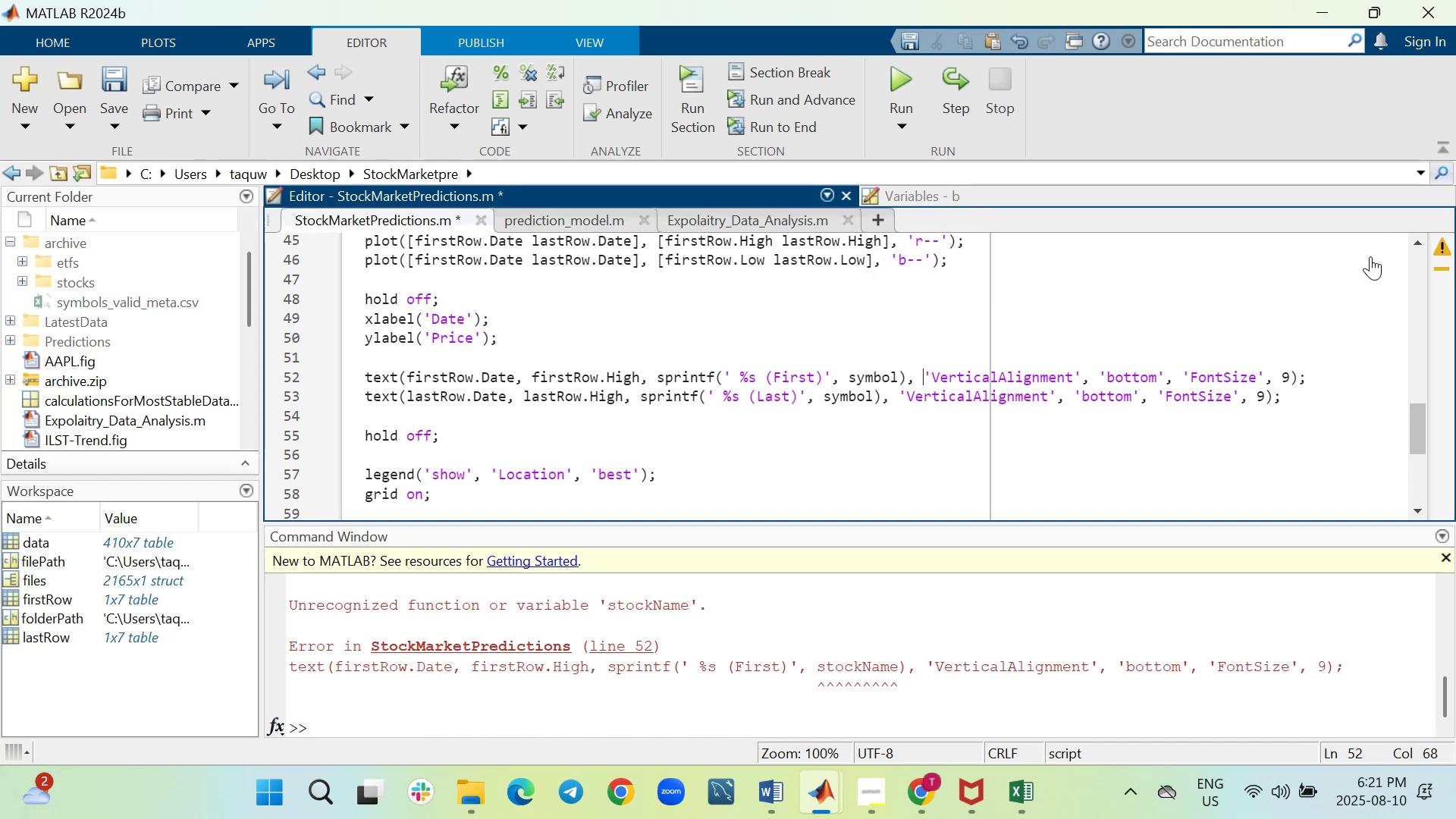 
left_click([895, 77])
 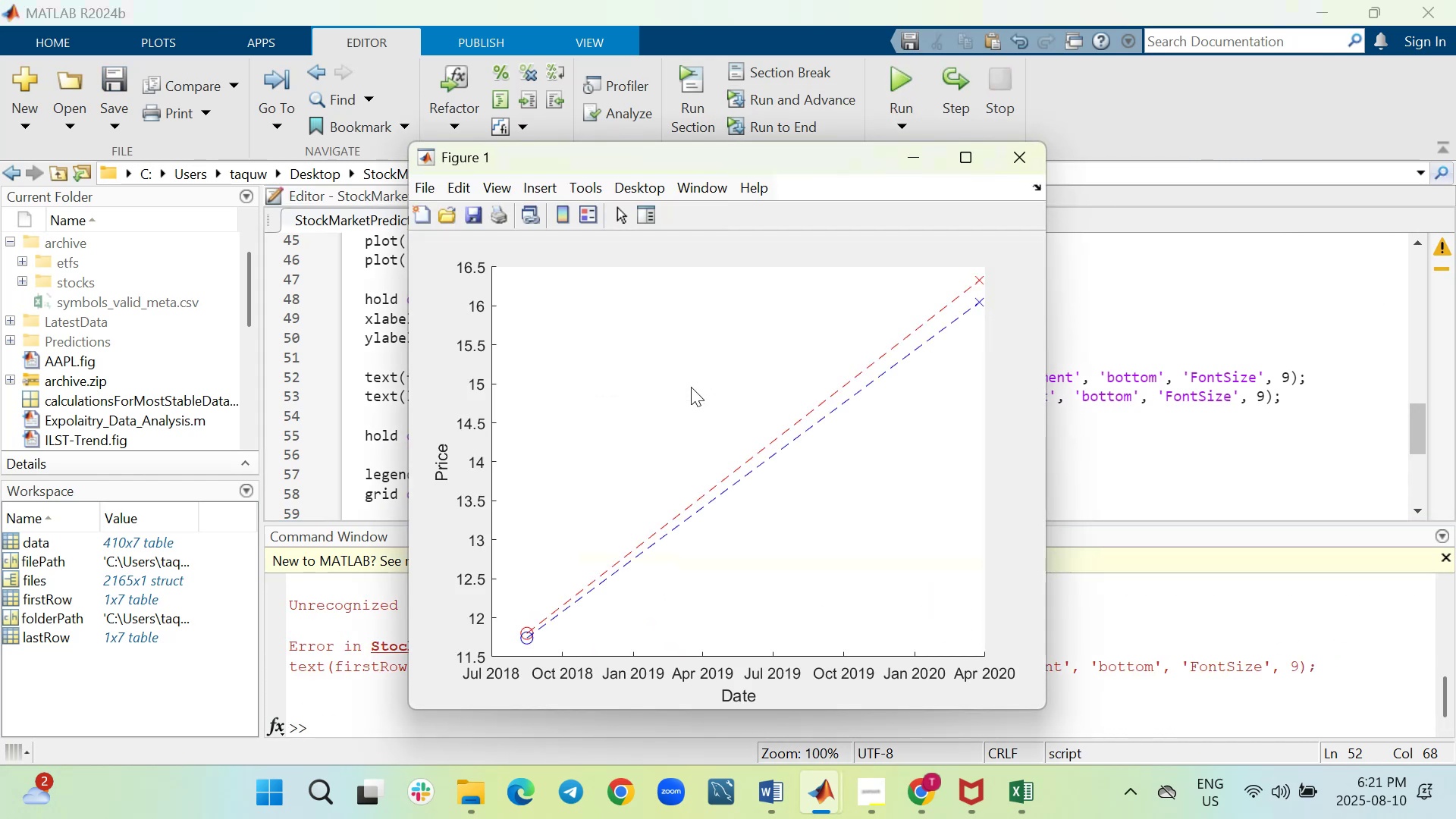 
wait(6.2)
 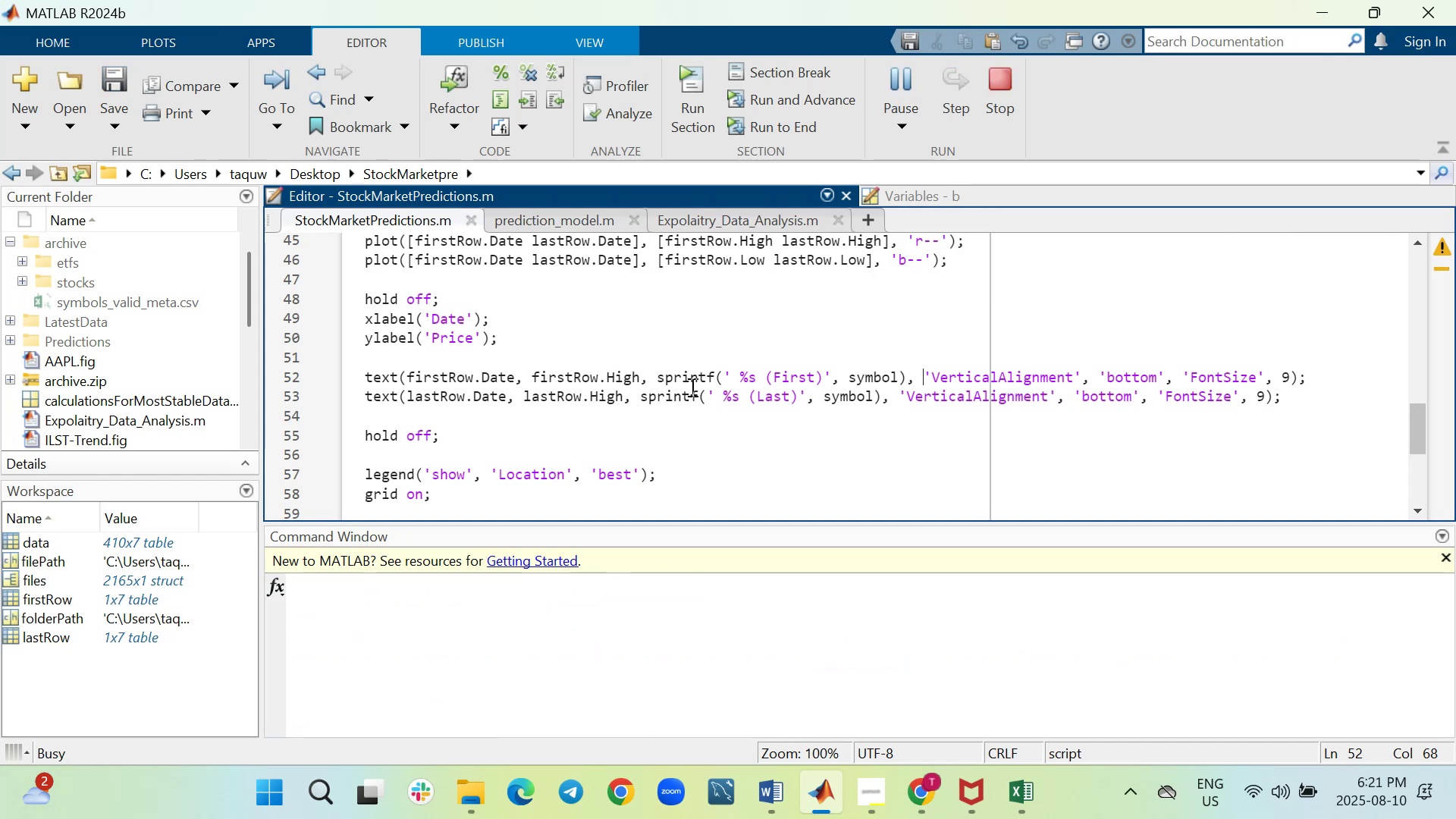 
left_click([911, 153])
 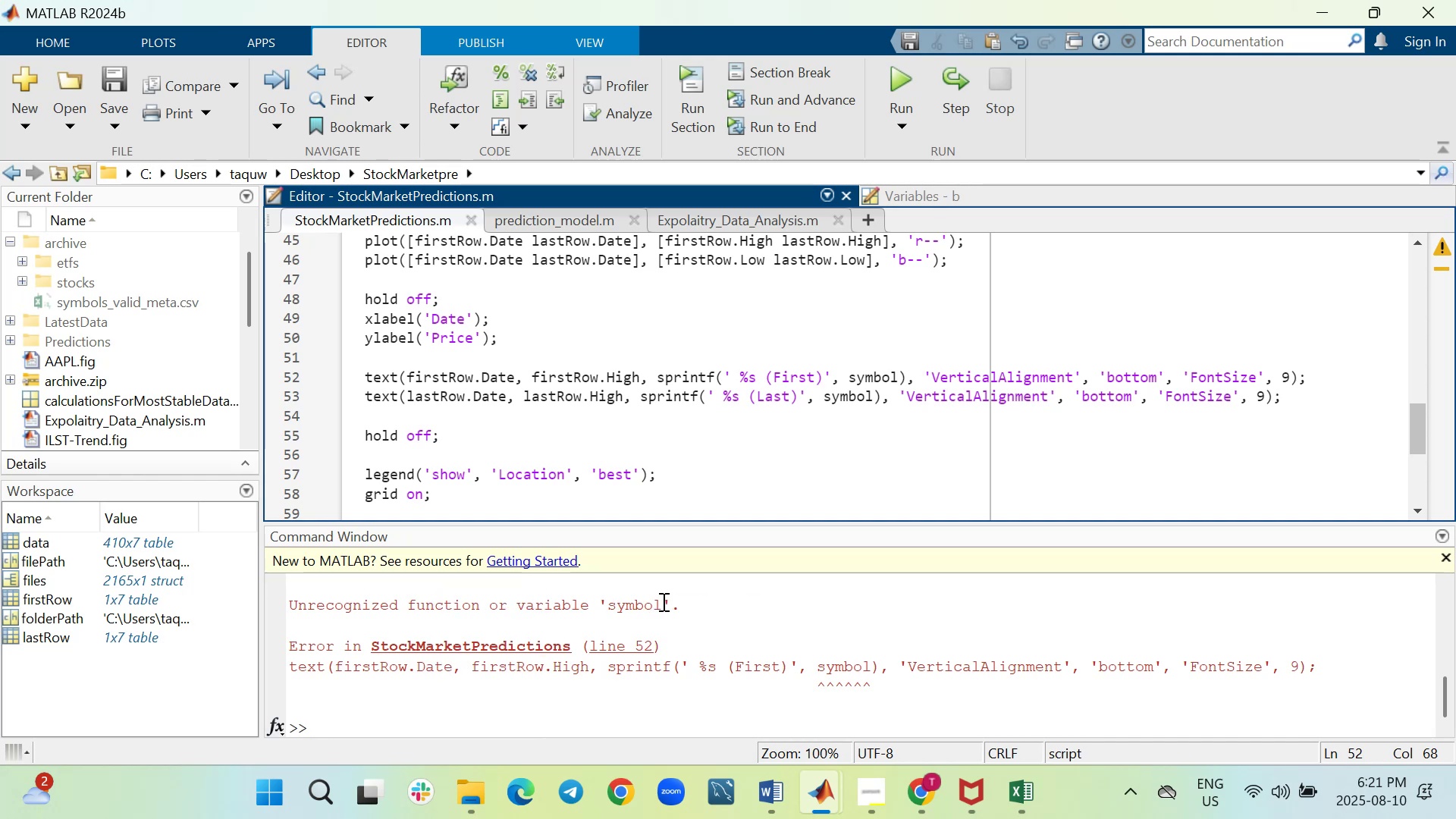 
wait(7.63)
 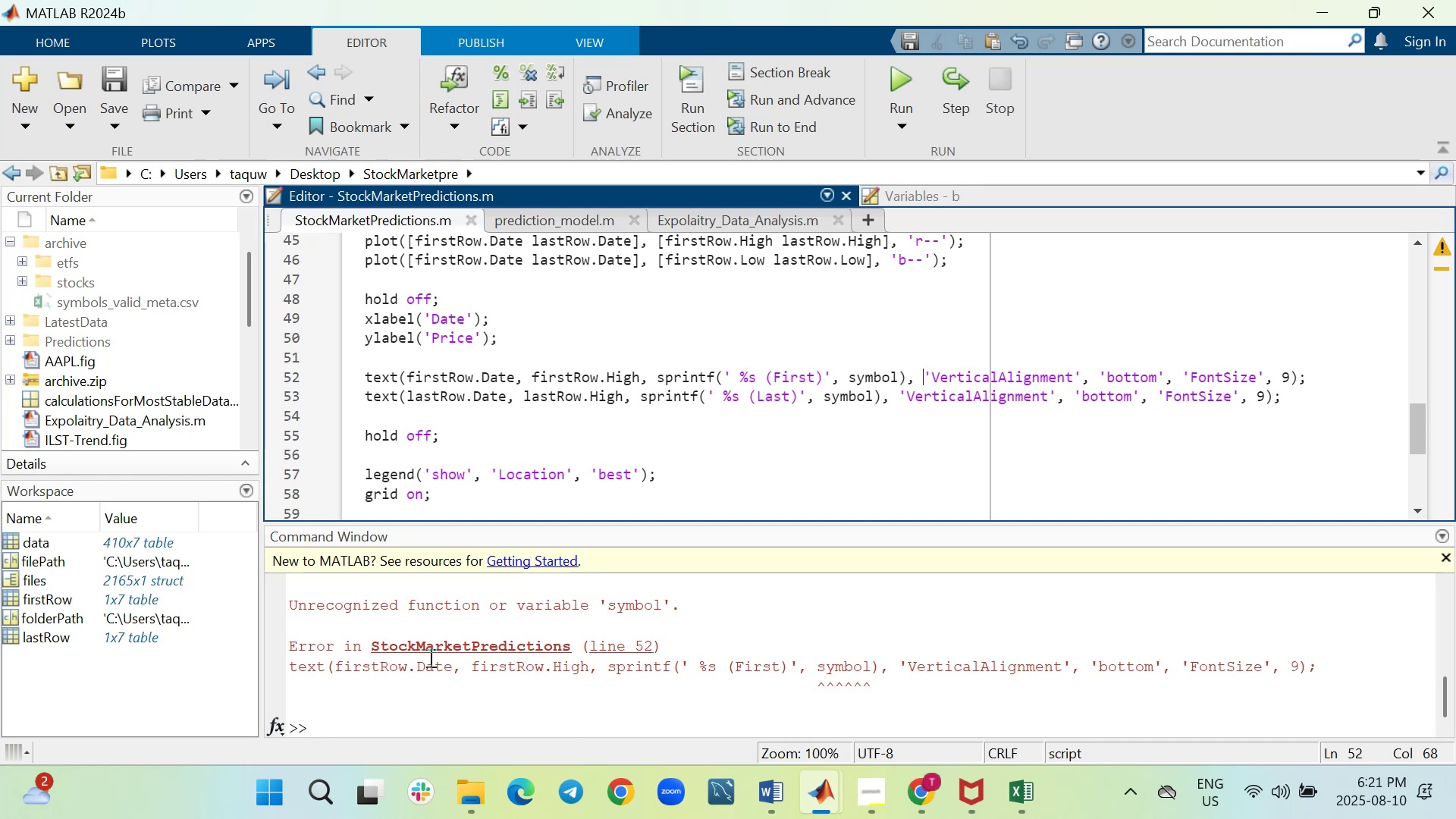 
scroll: coordinate [782, 447], scroll_direction: up, amount: 5.0
 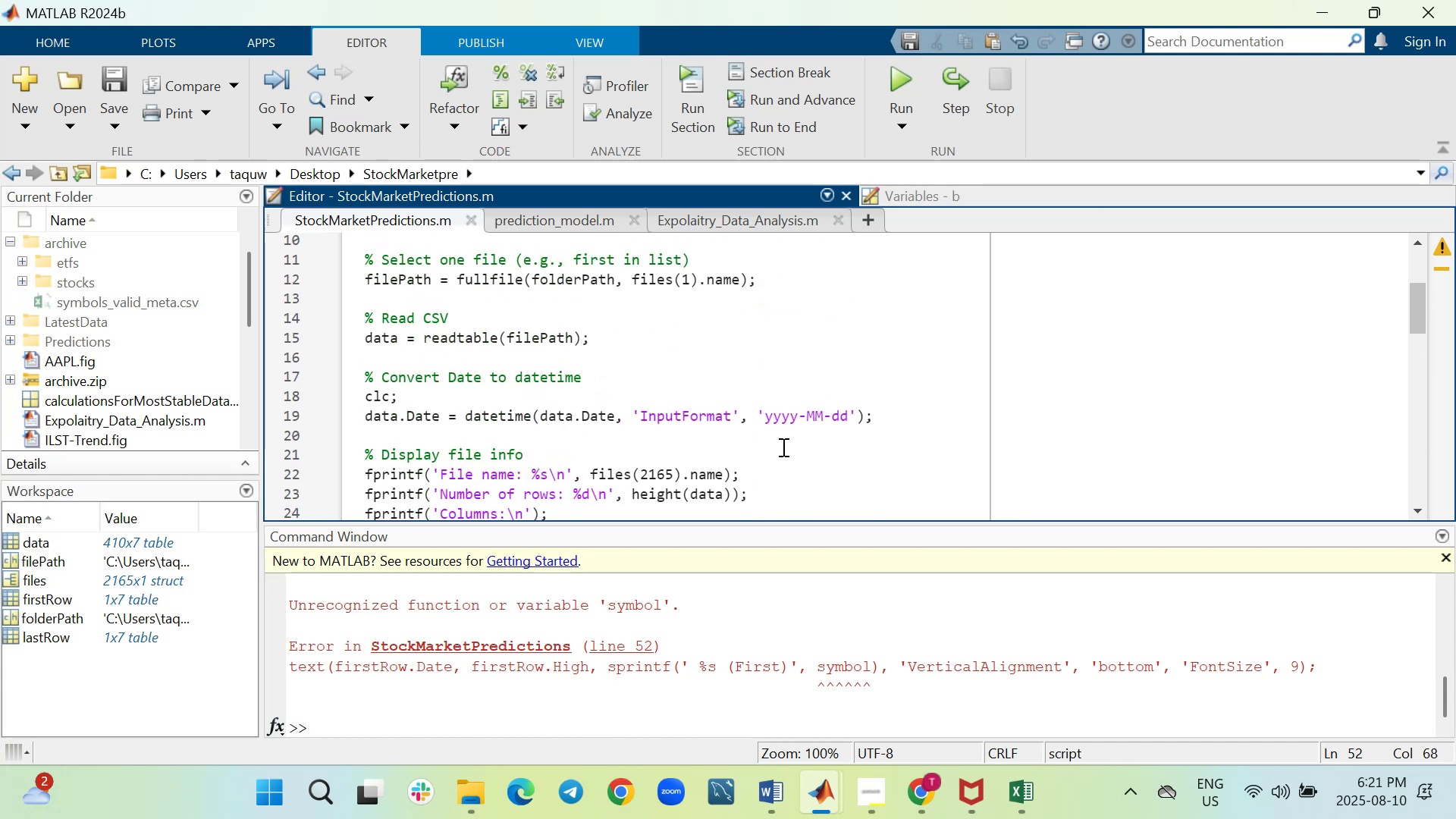 
scroll: coordinate [782, 447], scroll_direction: up, amount: 1.0
 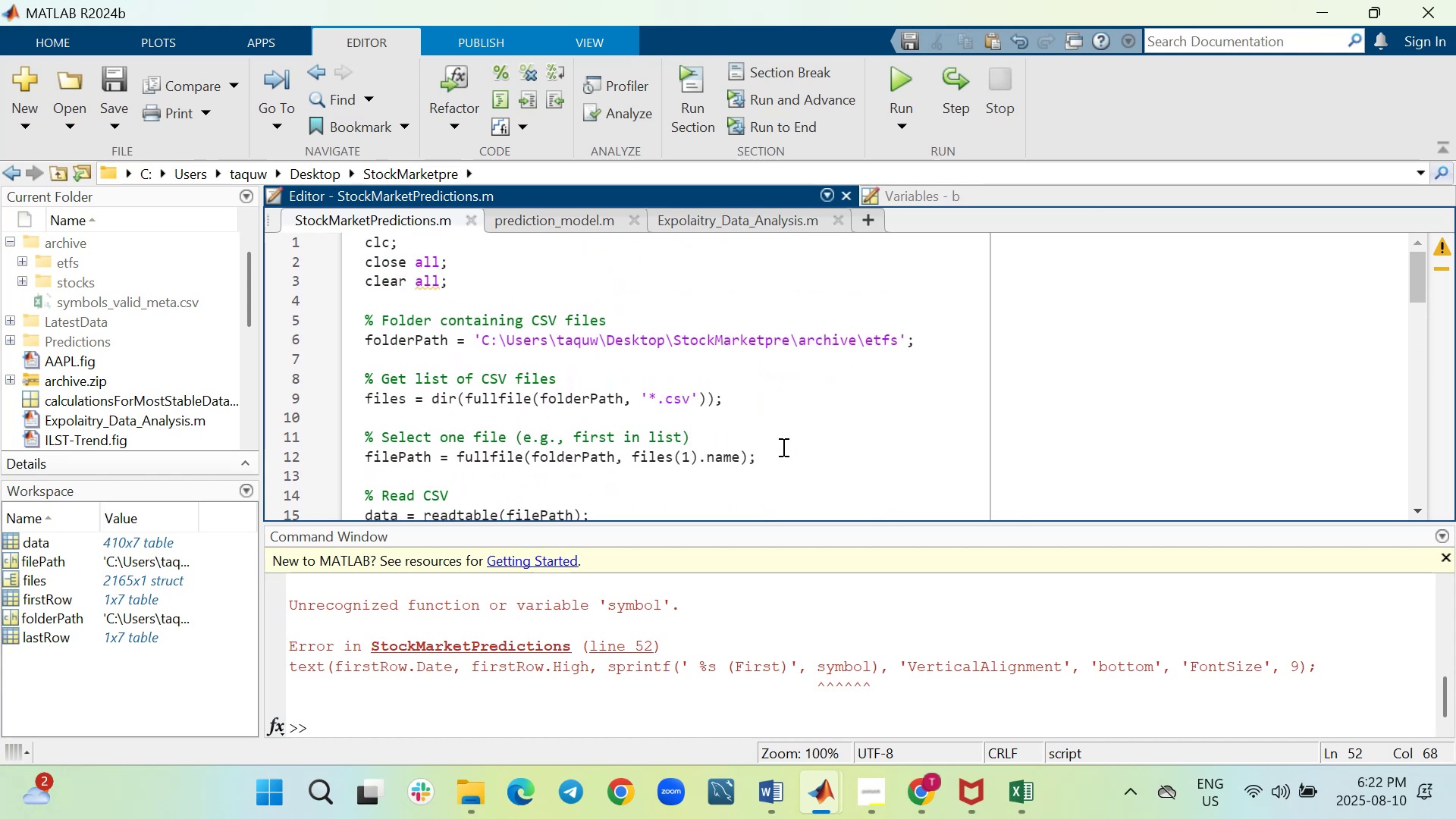 
wait(6.43)
 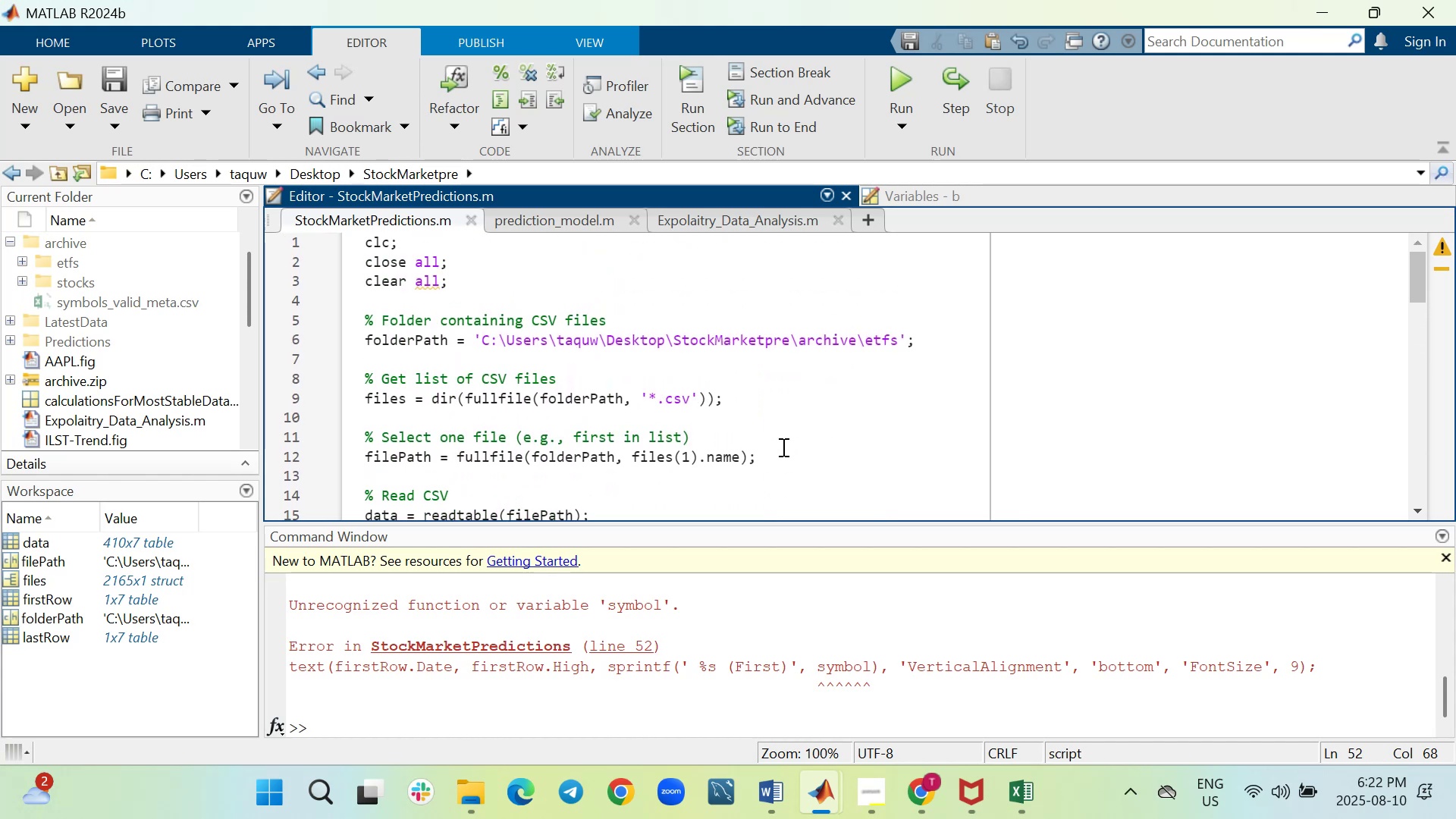 
scroll: coordinate [782, 447], scroll_direction: down, amount: 2.0
 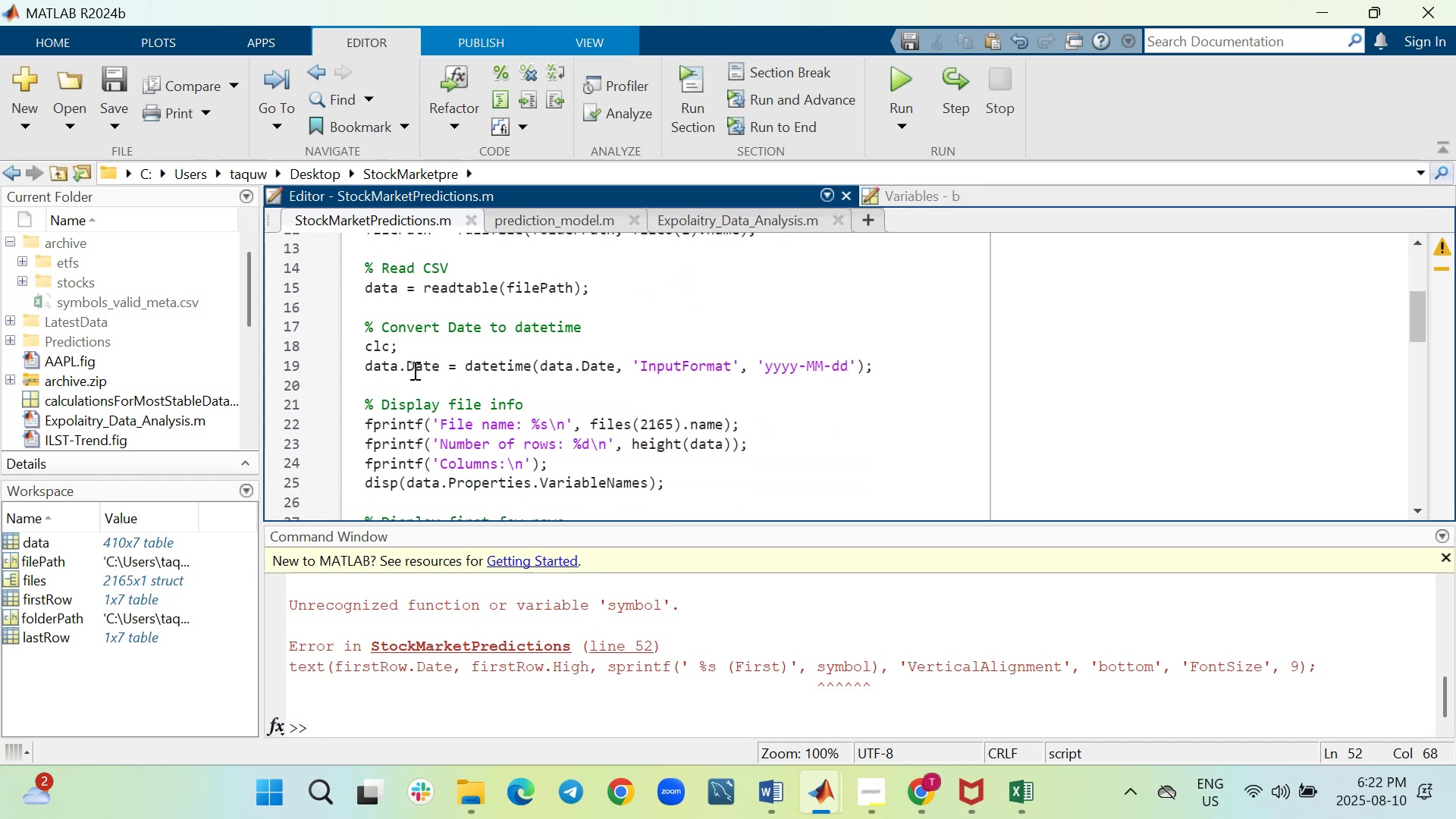 
wait(5.07)
 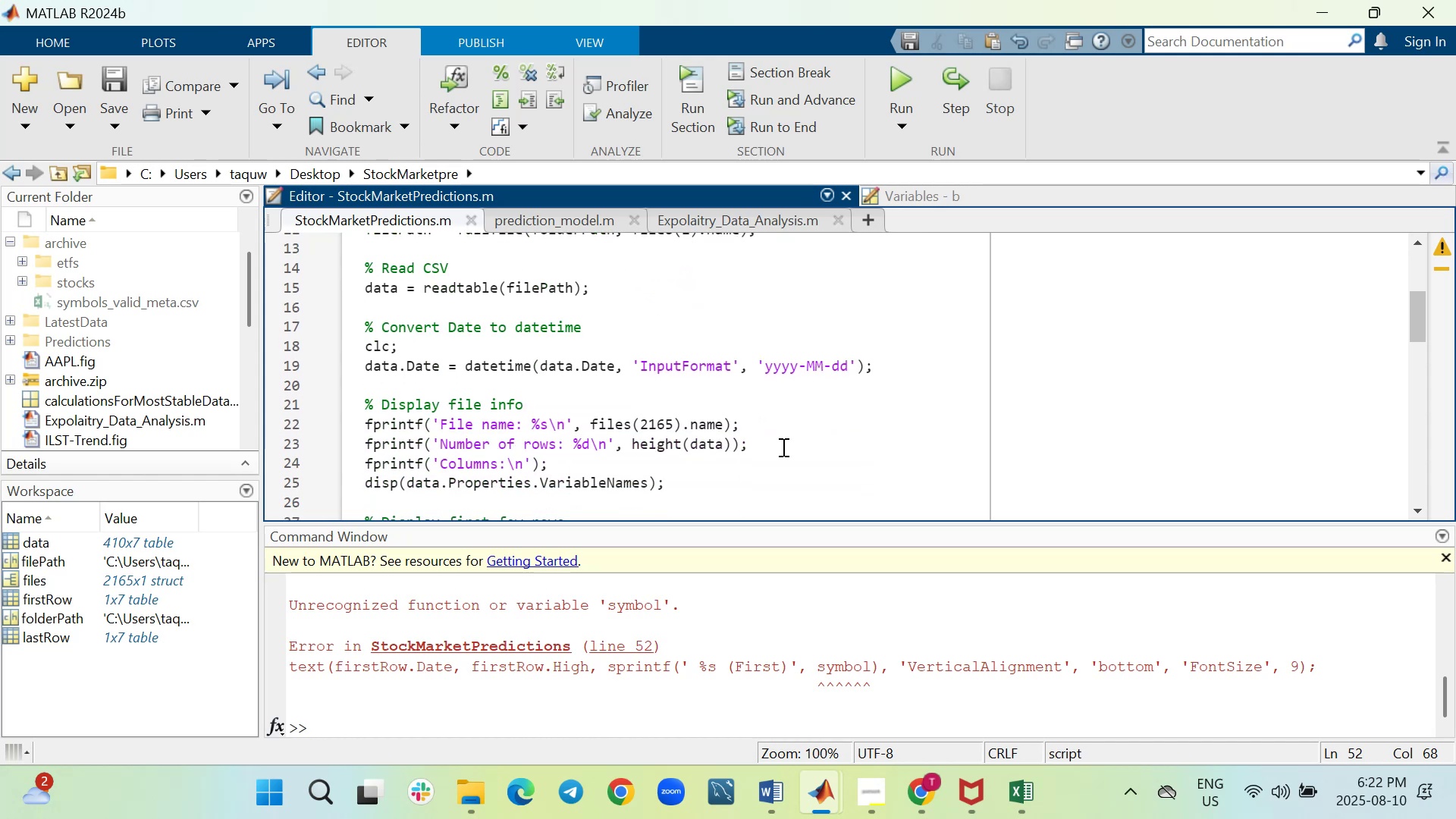 
left_click([413, 370])
 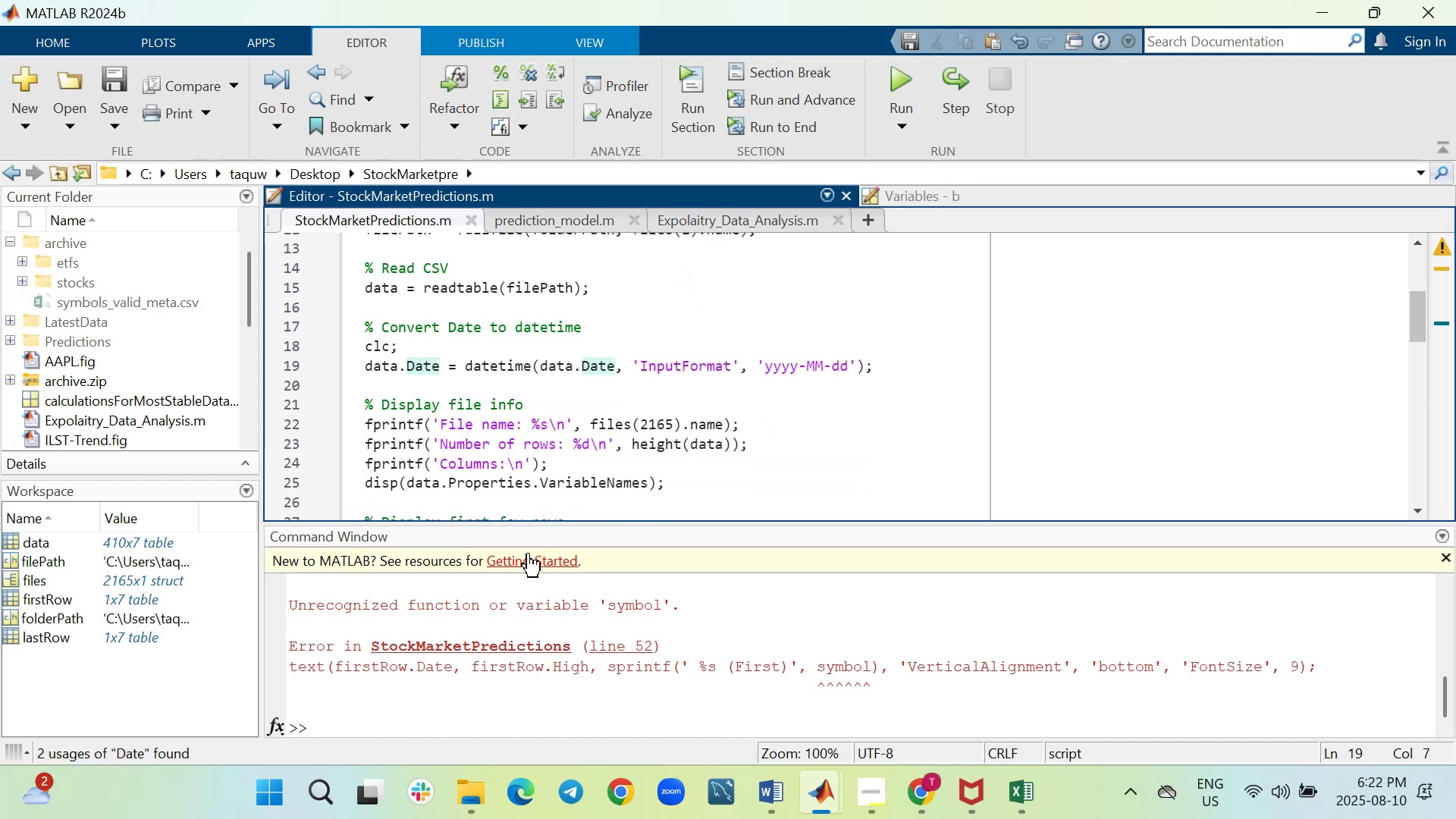 
key(Backspace)
 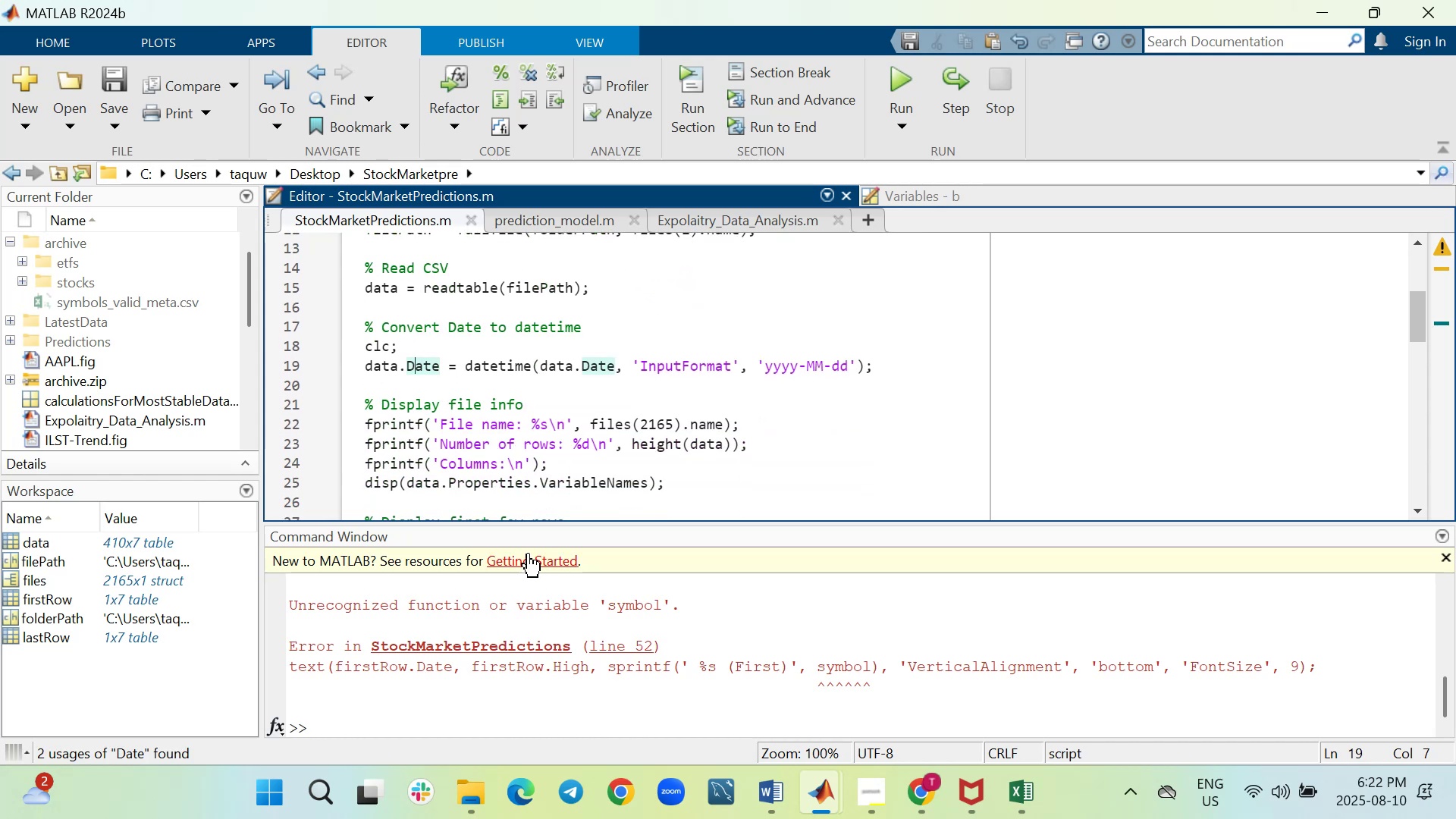 
key(D)
 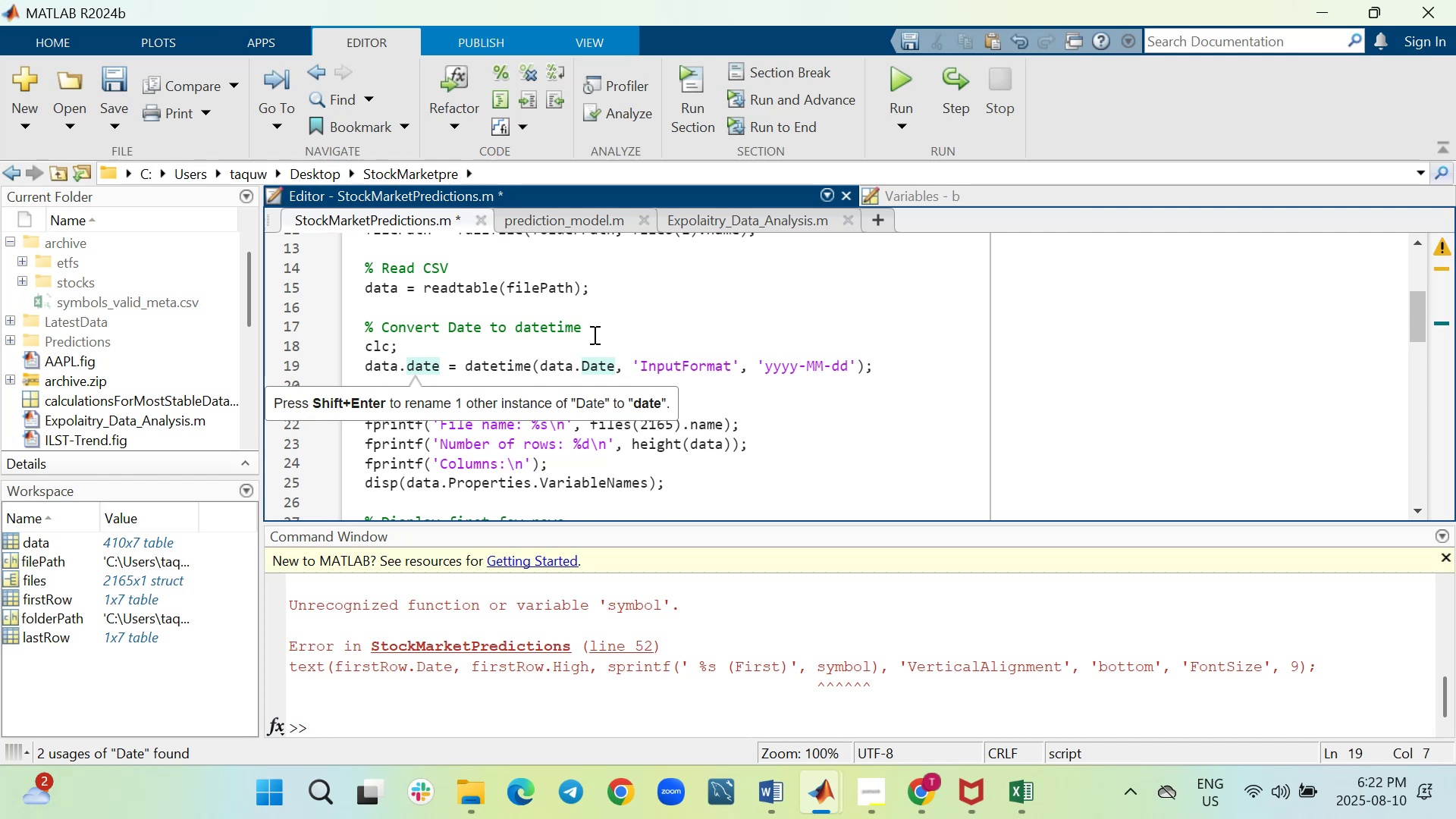 
left_click([591, 364])
 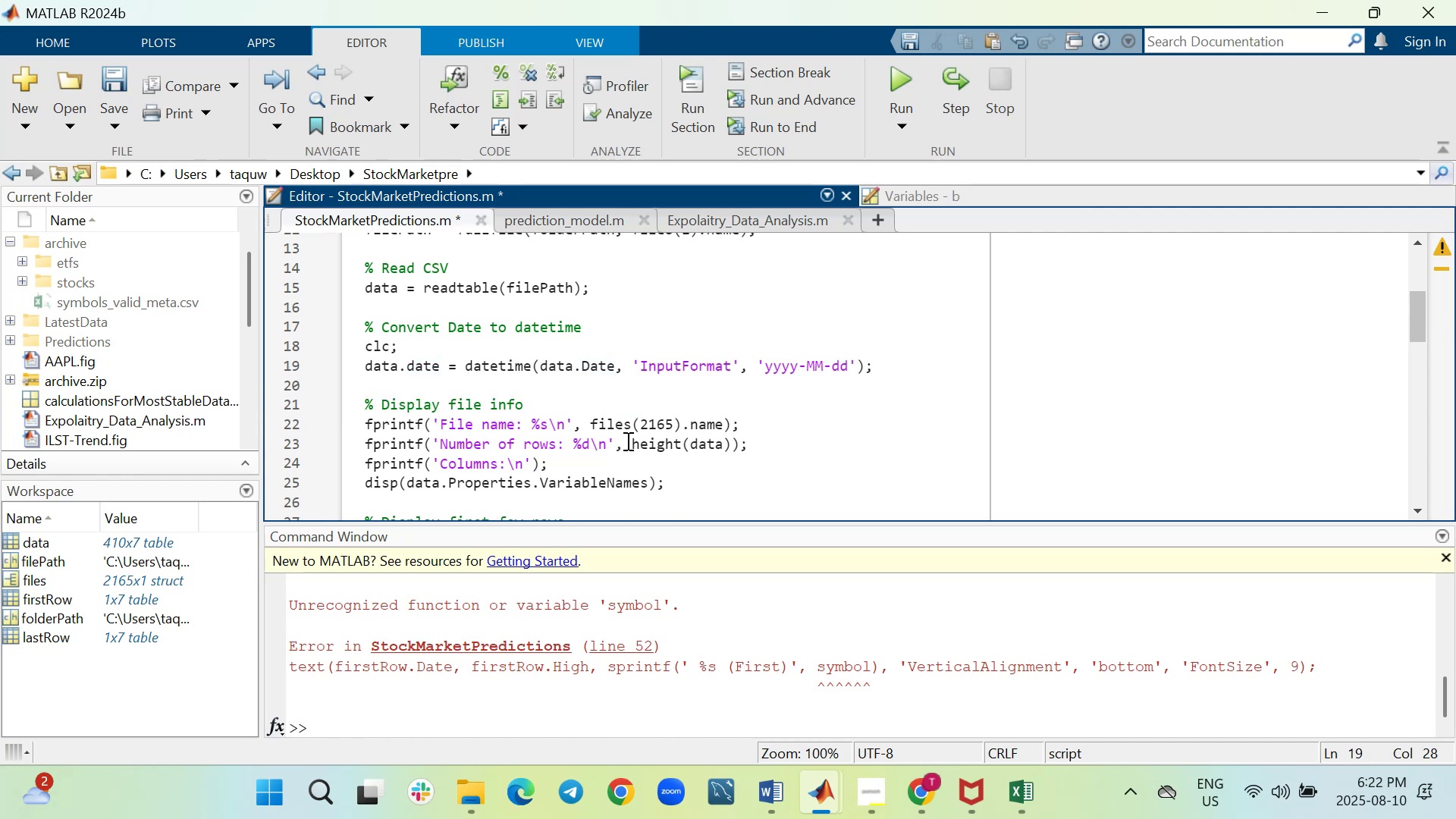 
key(Backspace)
 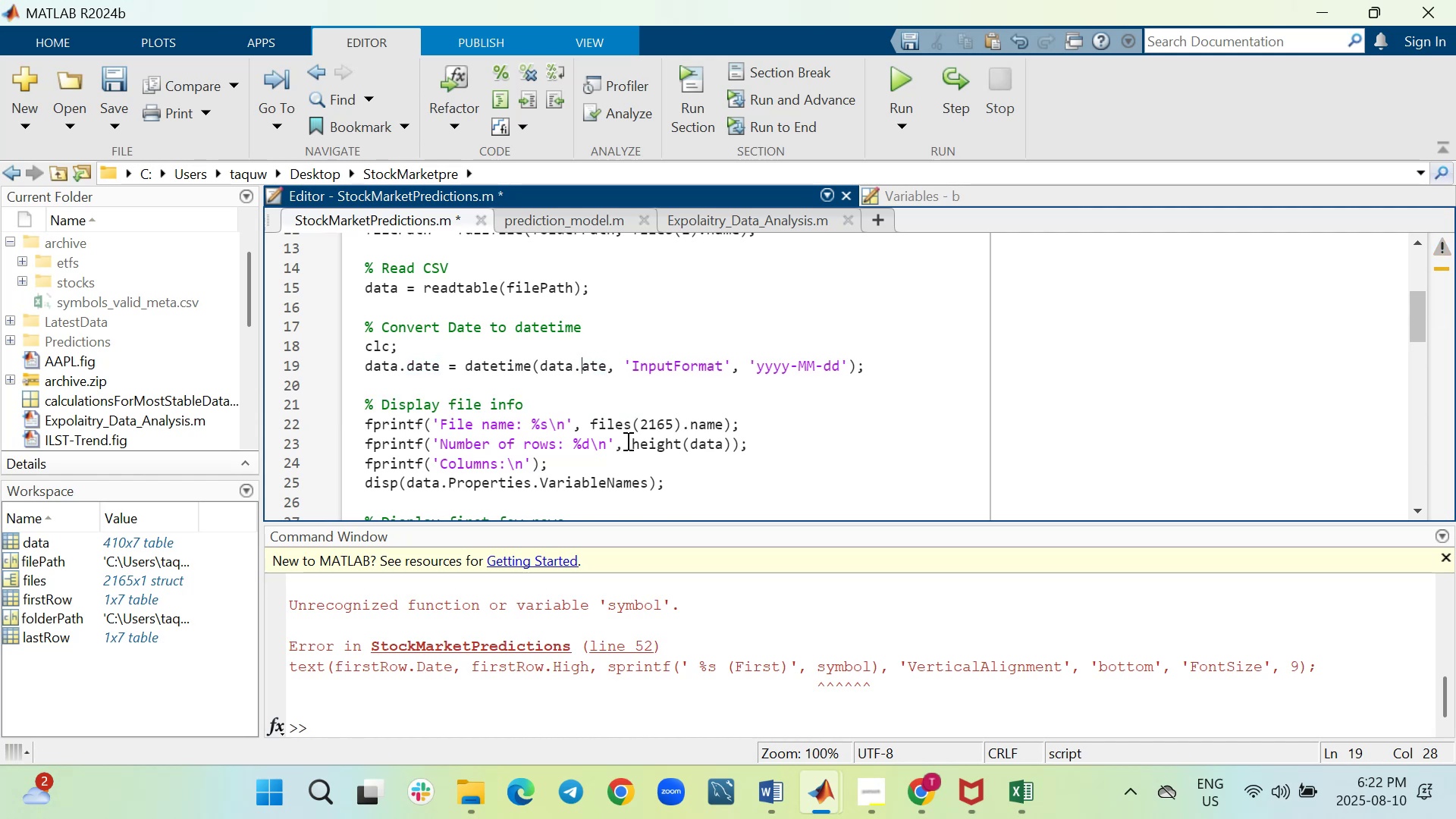 
key(D)
 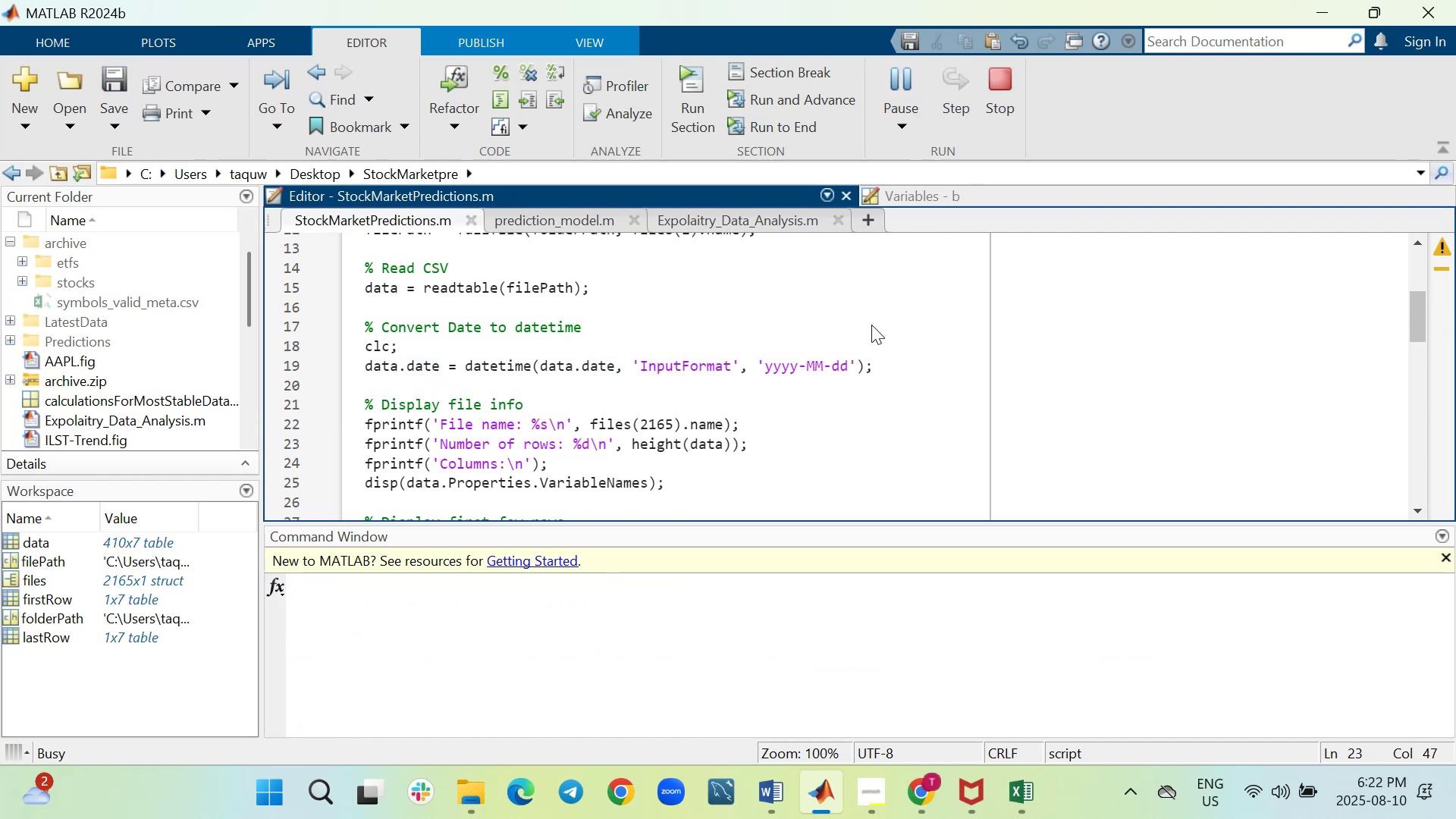 
wait(10.71)
 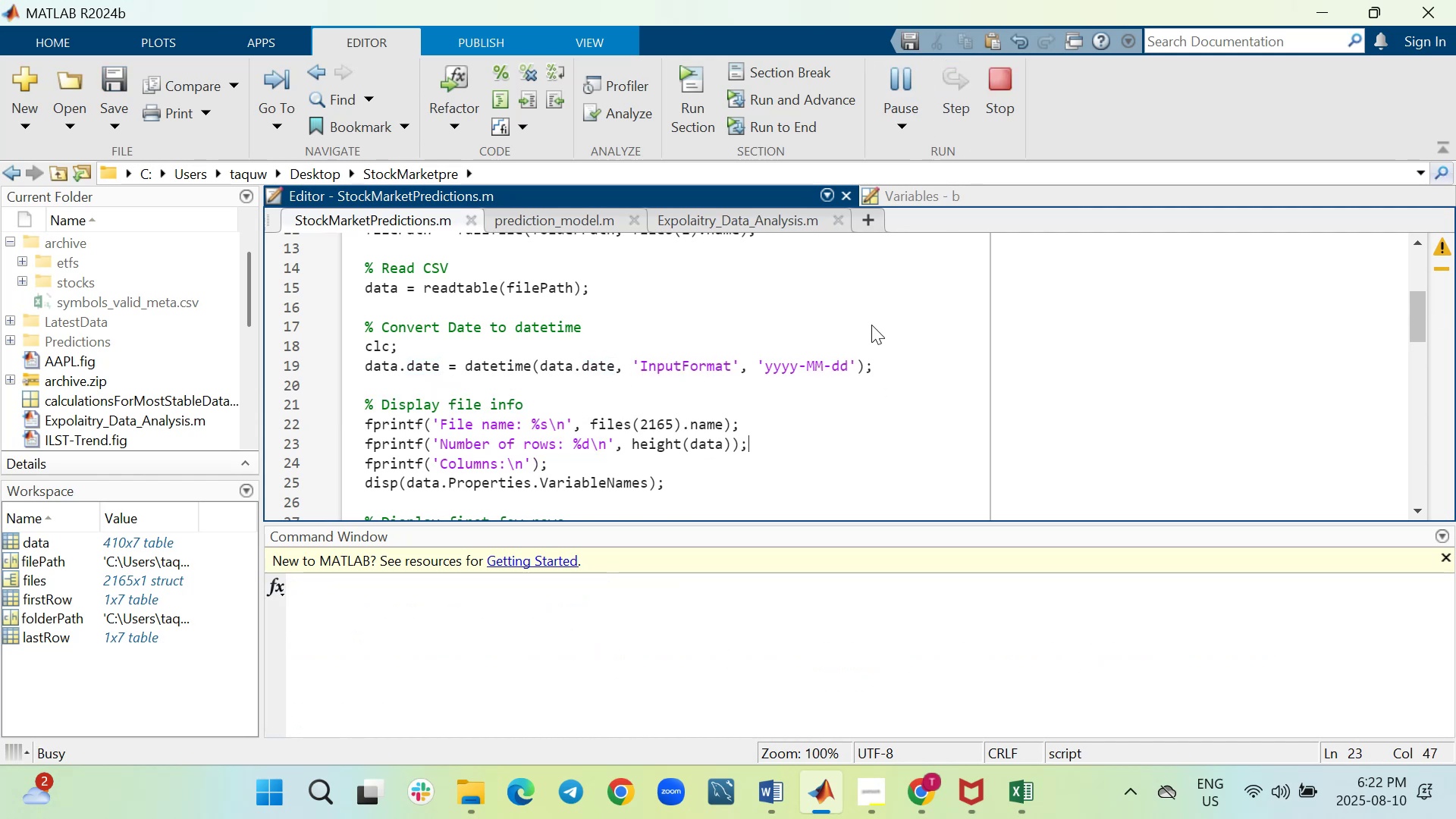 
key(Control+Z)
 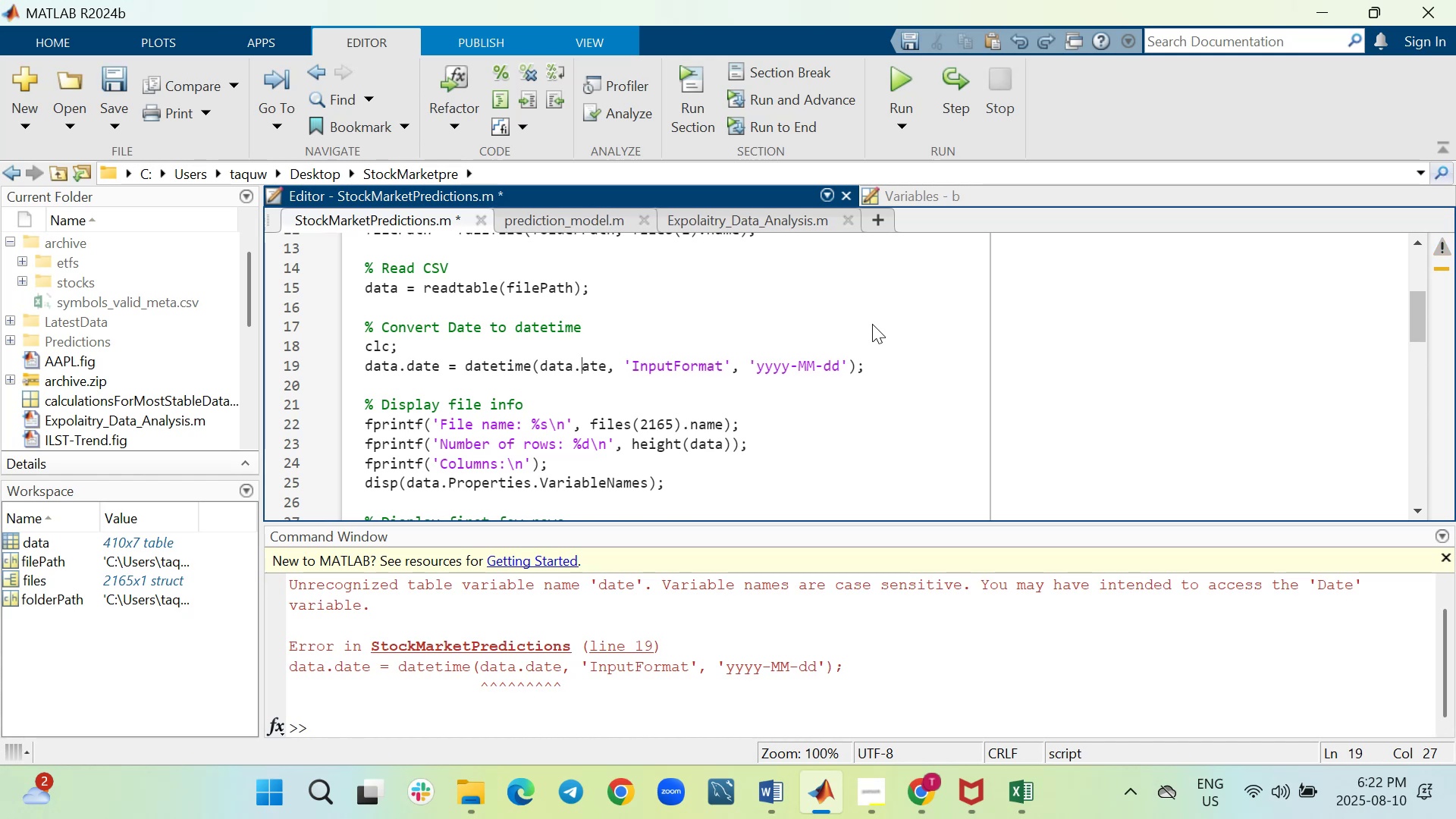 
key(Control+Z)
 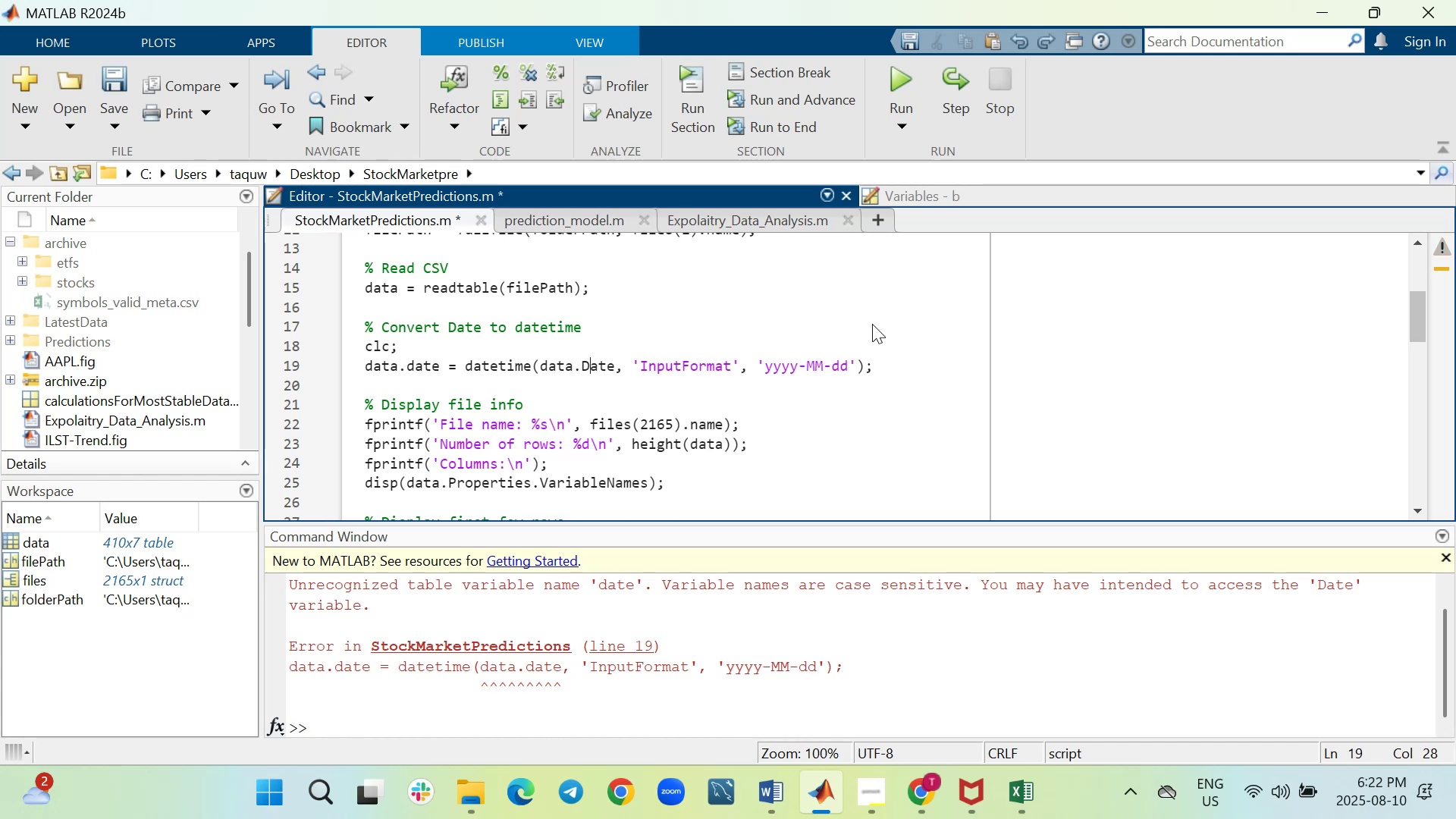 
key(Control+Z)
 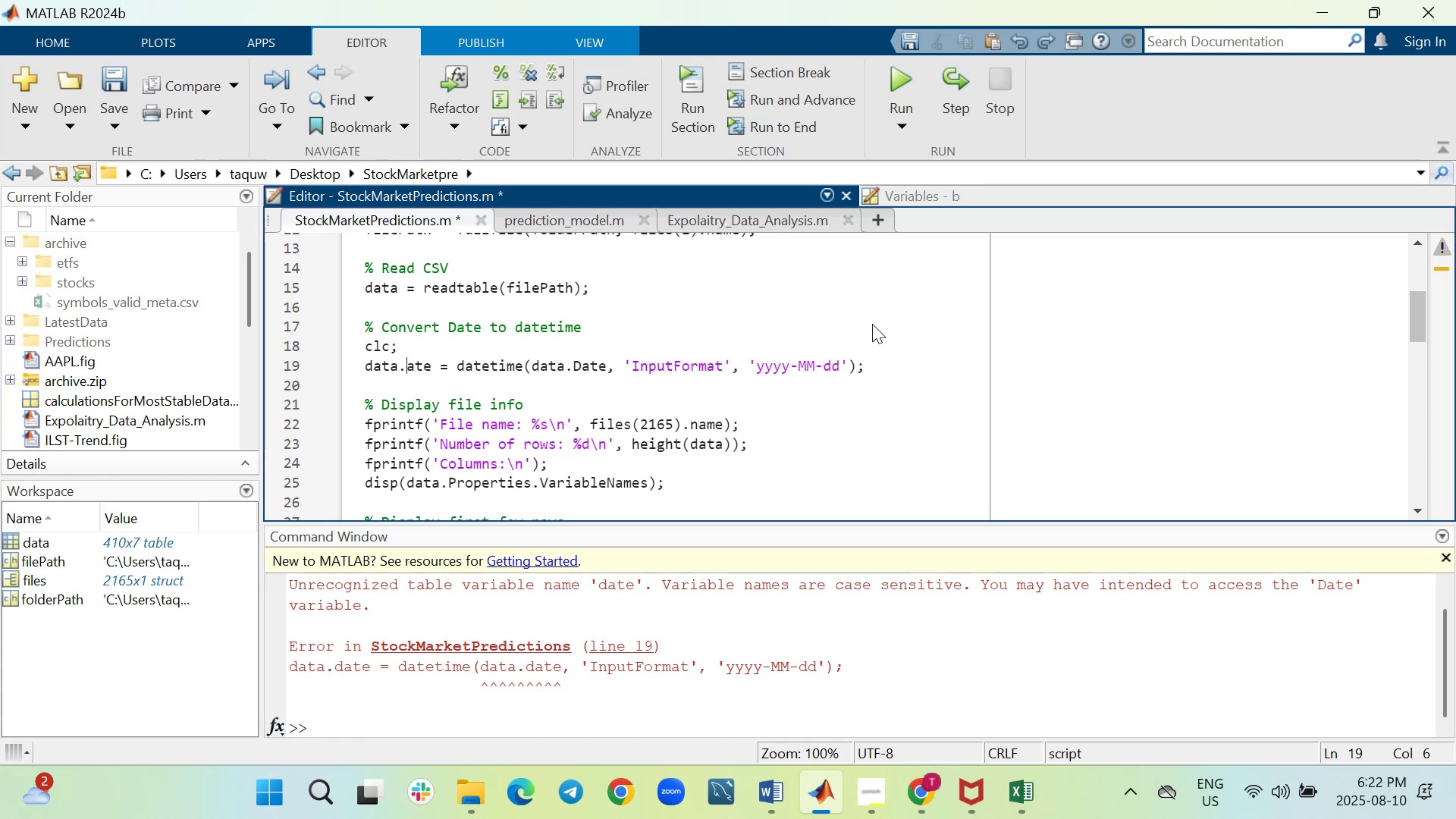 
key(Control+Z)
 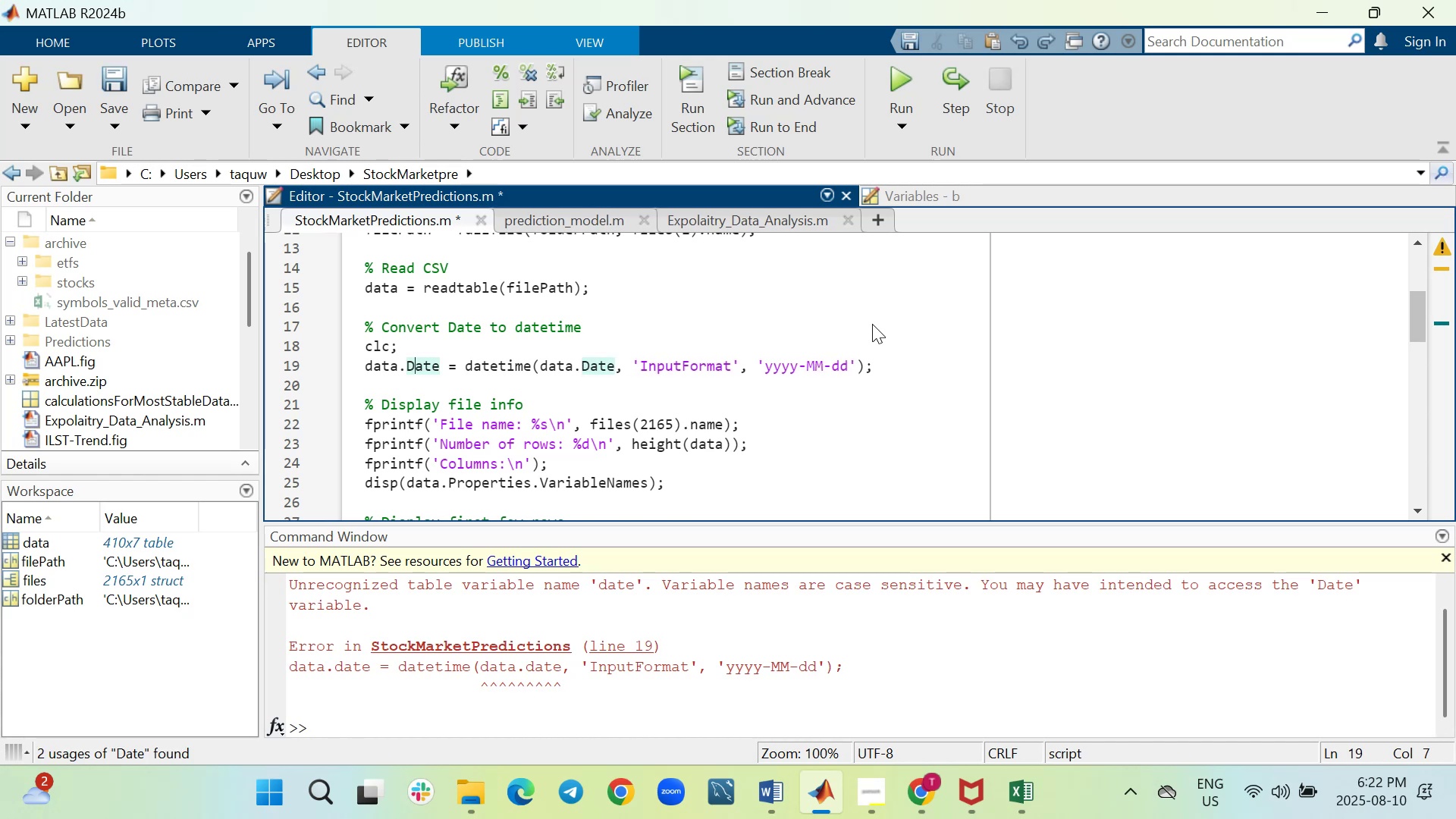 
key(Control+S)
 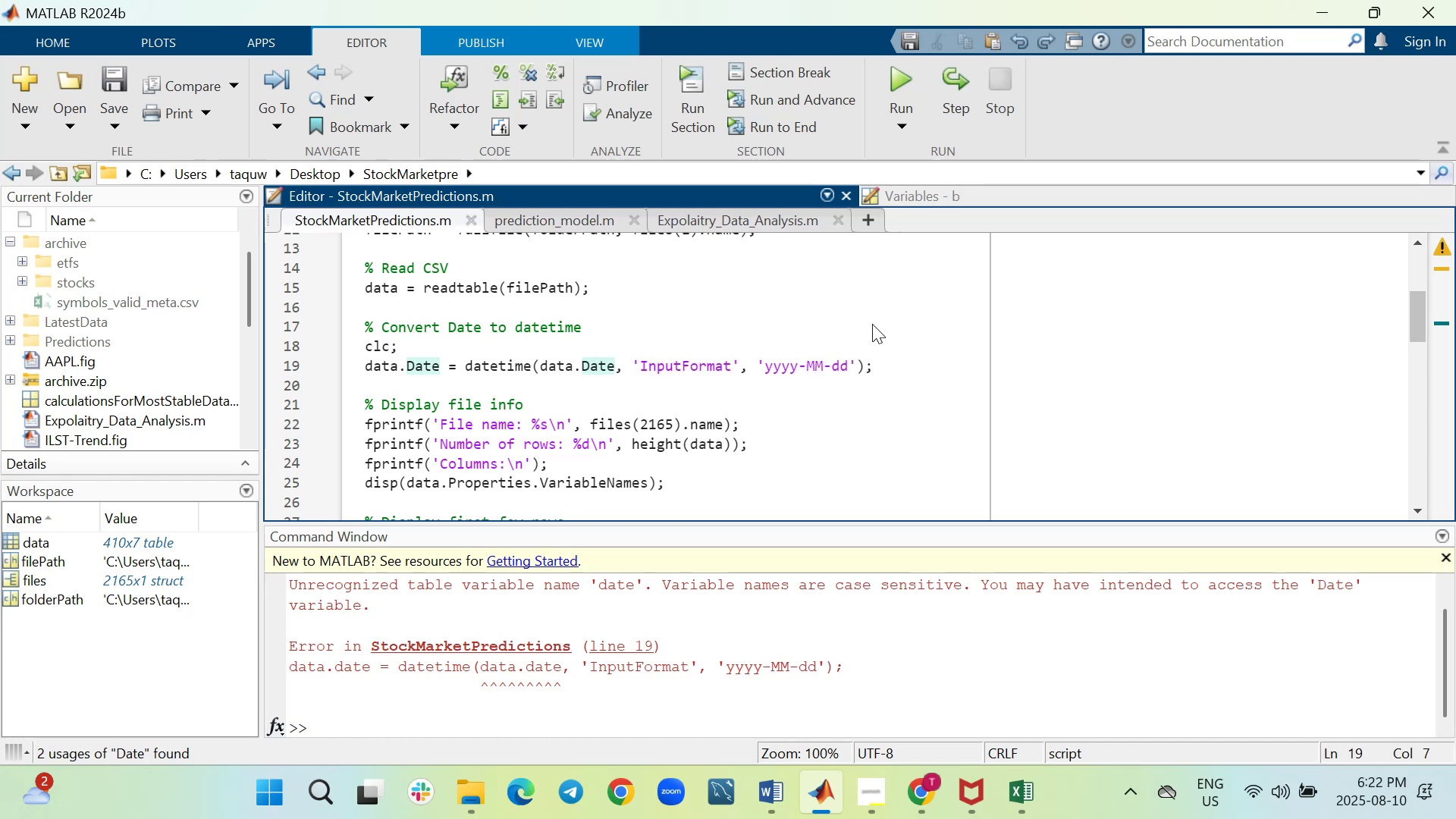 
scroll: coordinate [872, 324], scroll_direction: up, amount: 1.0
 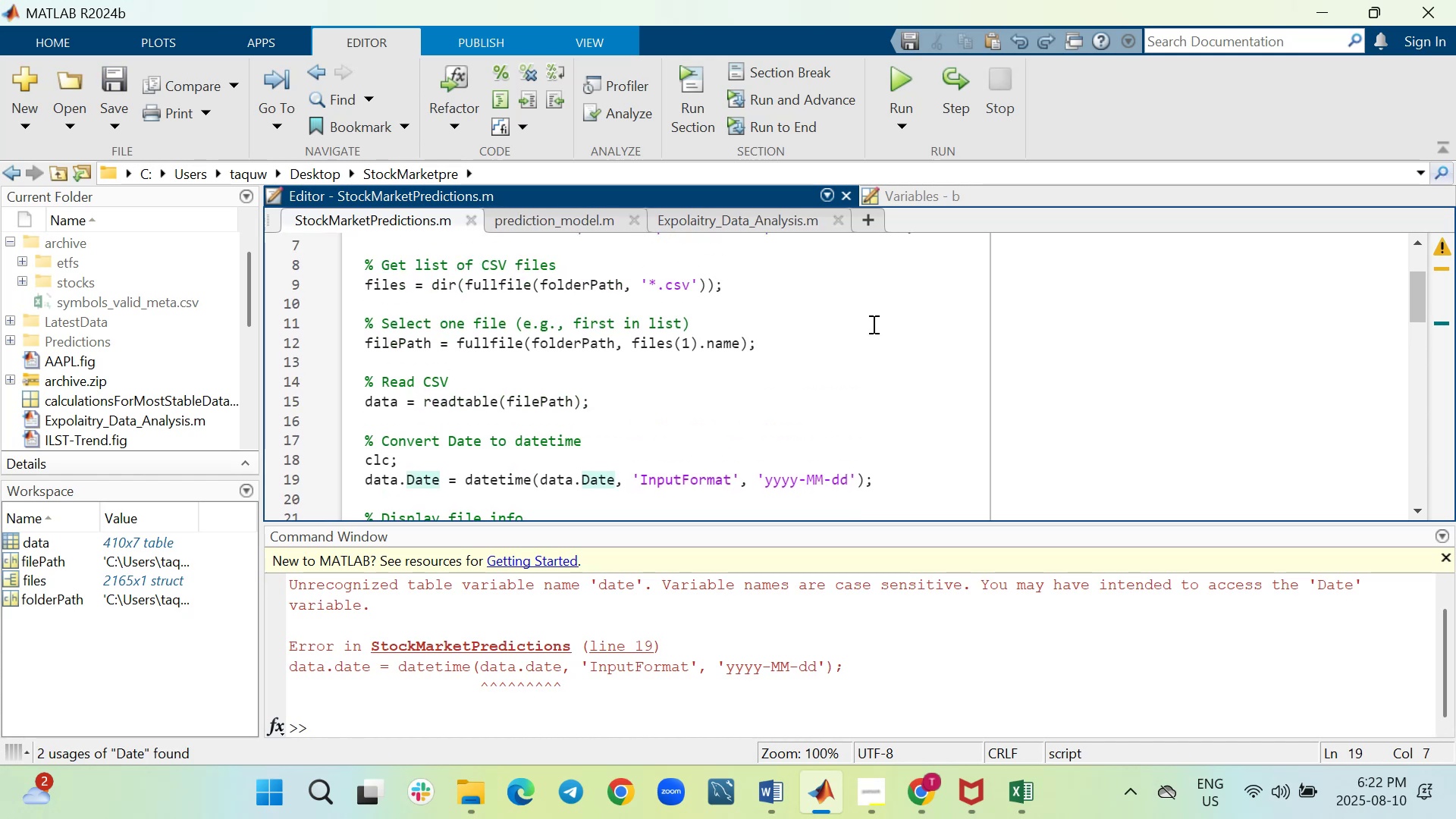 
scroll: coordinate [872, 324], scroll_direction: down, amount: 1.0
 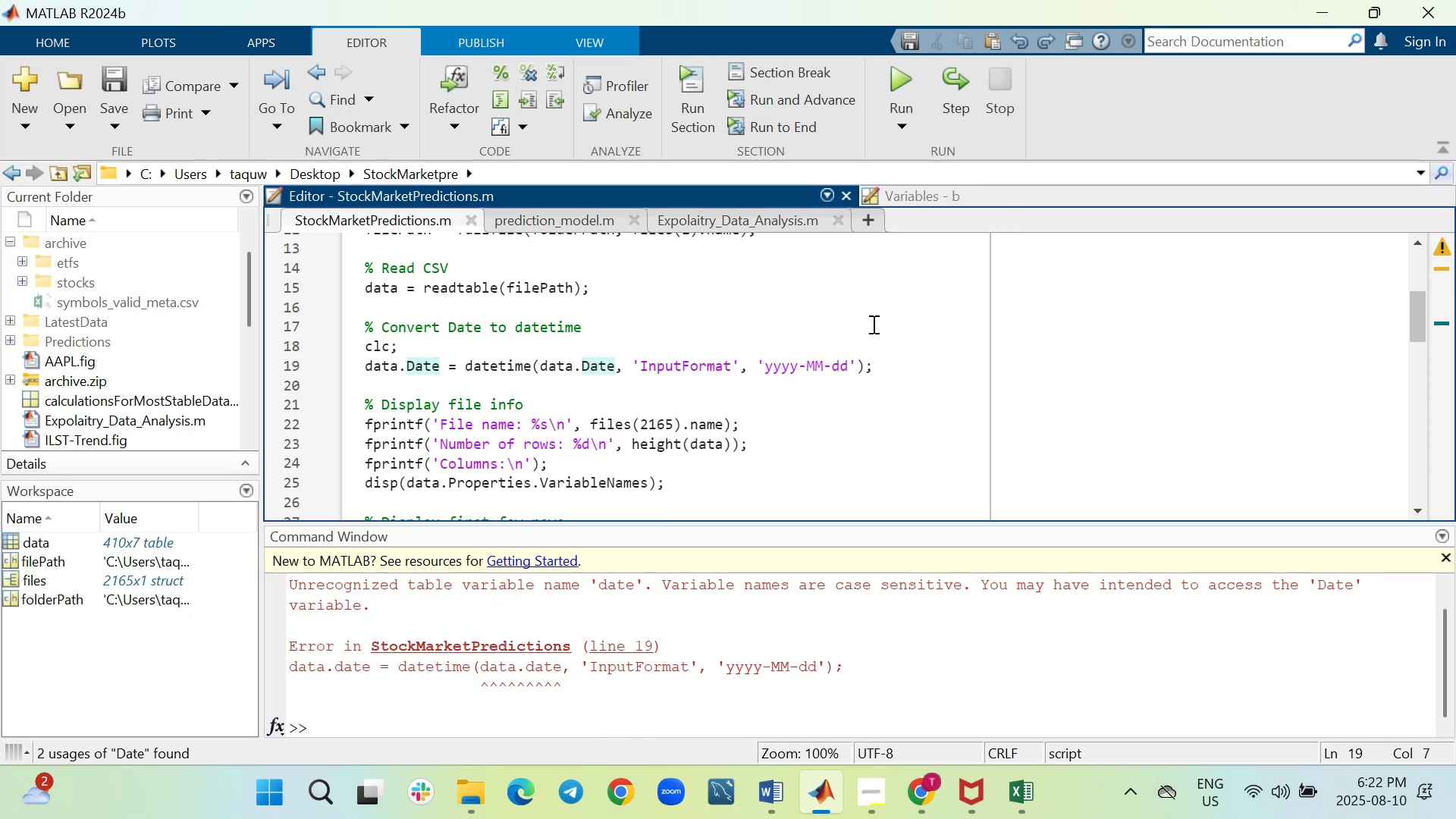 
scroll: coordinate [872, 324], scroll_direction: up, amount: 1.0
 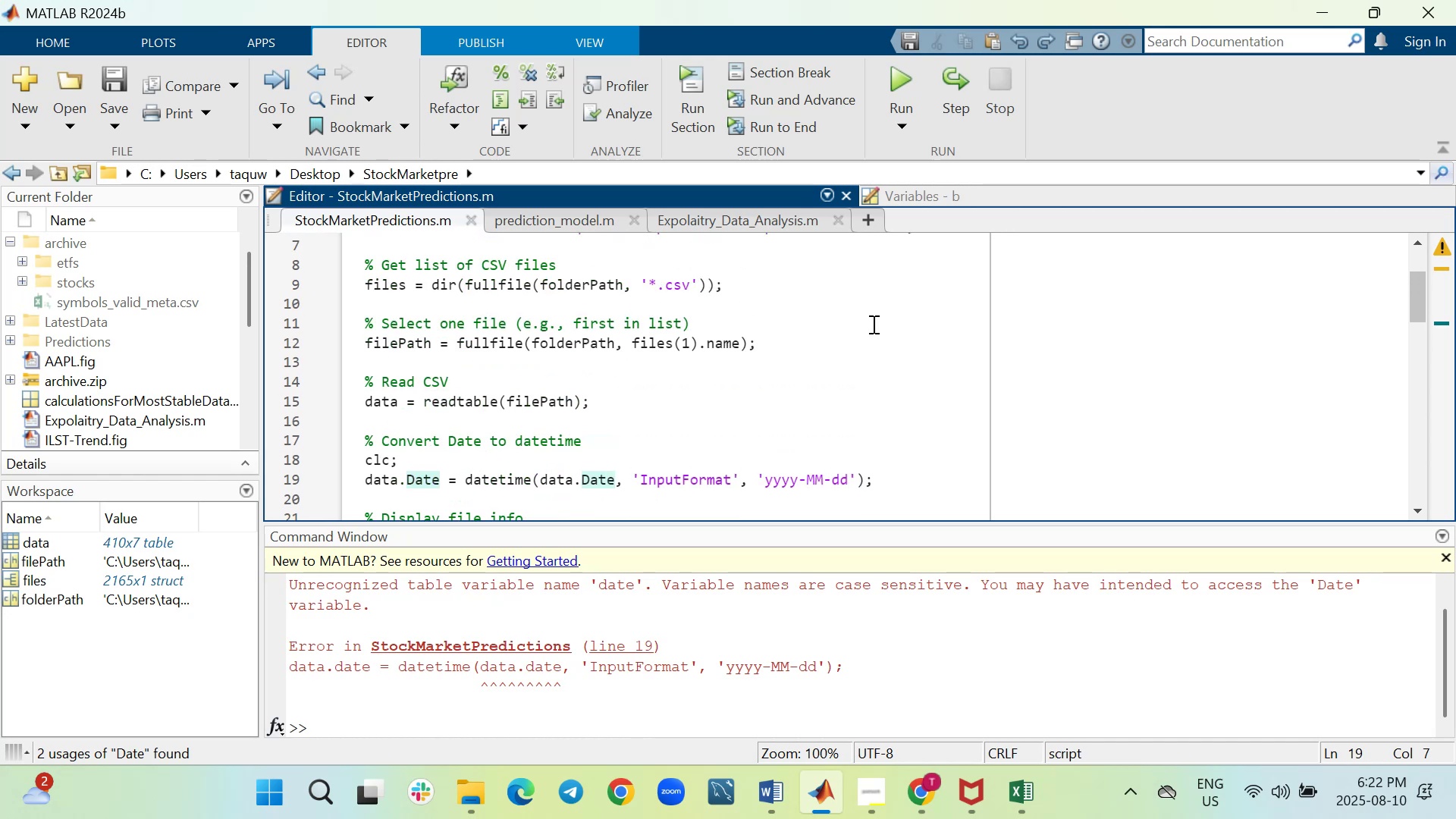 
scroll: coordinate [872, 324], scroll_direction: down, amount: 5.0
 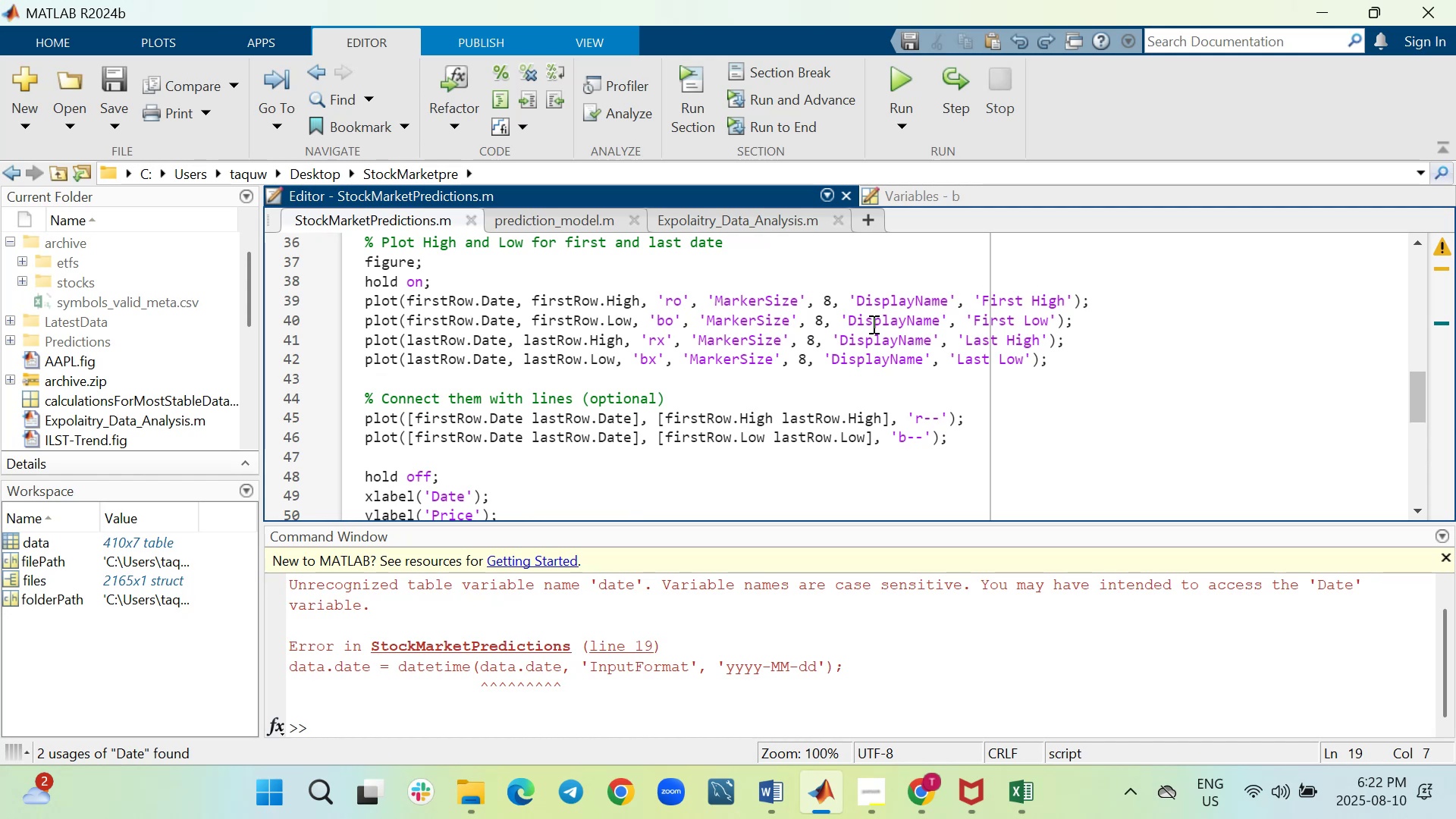 
scroll: coordinate [872, 324], scroll_direction: down, amount: 2.0
 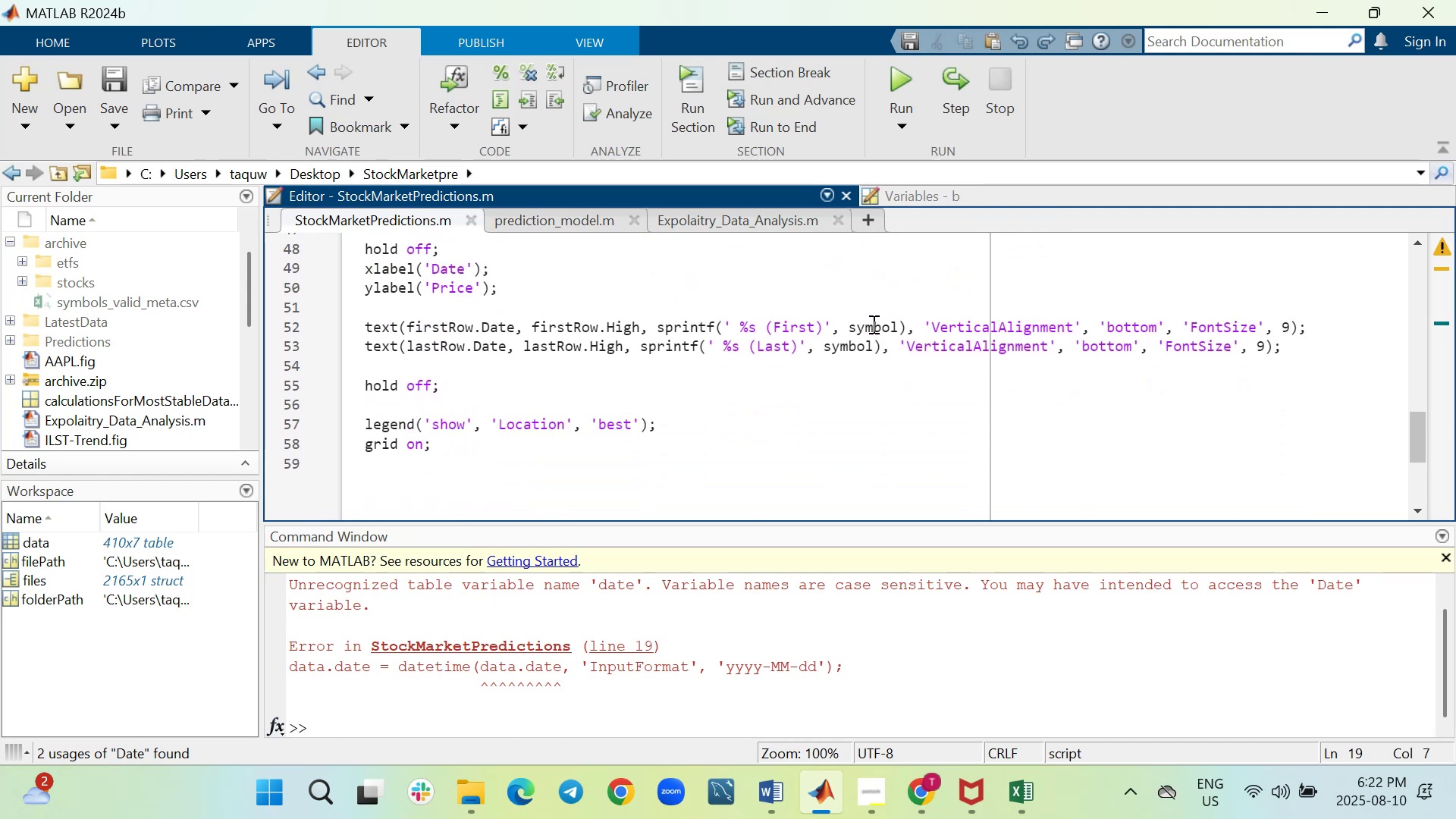 
wait(5.05)
 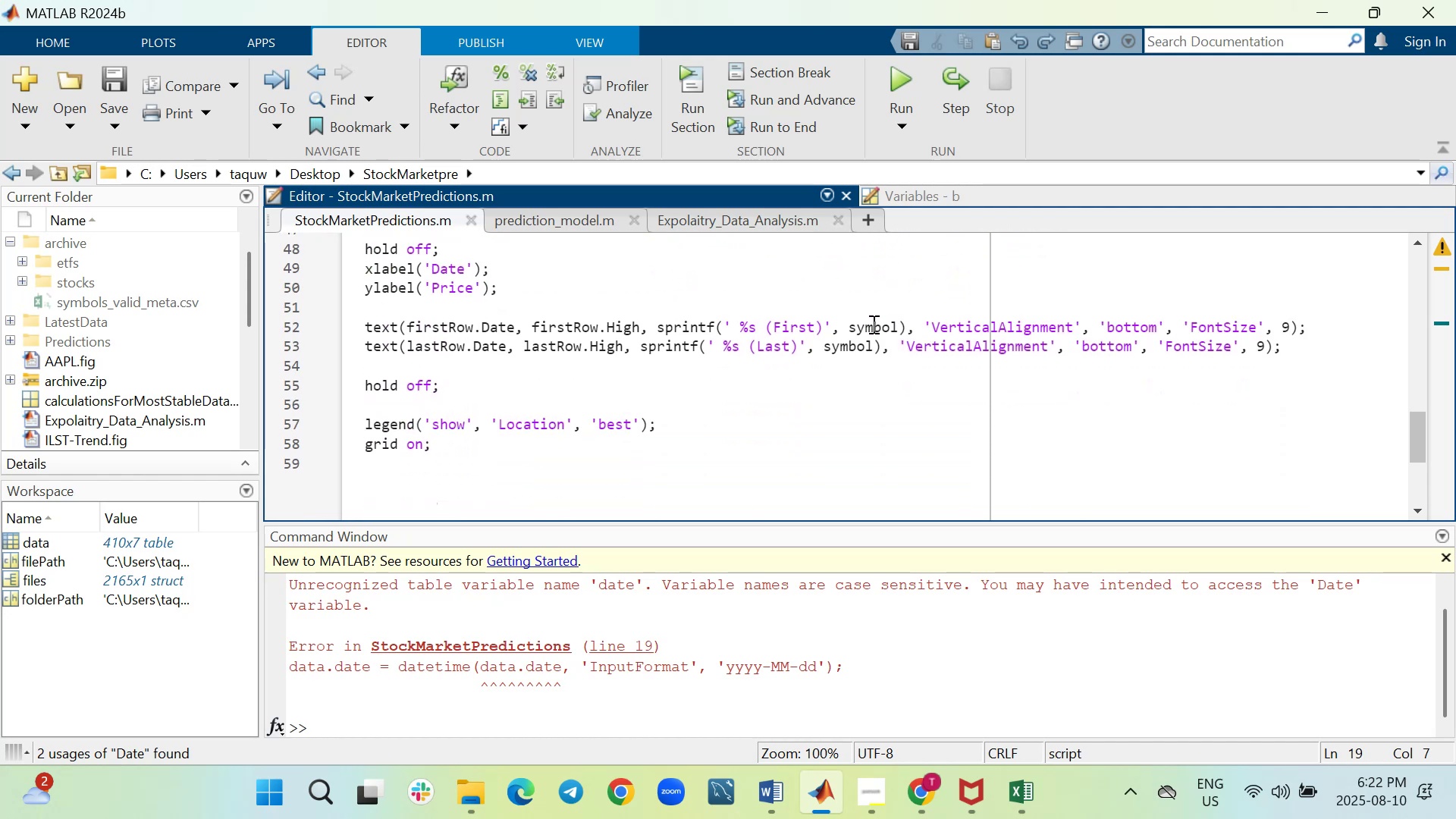 
key(Control+Z)
 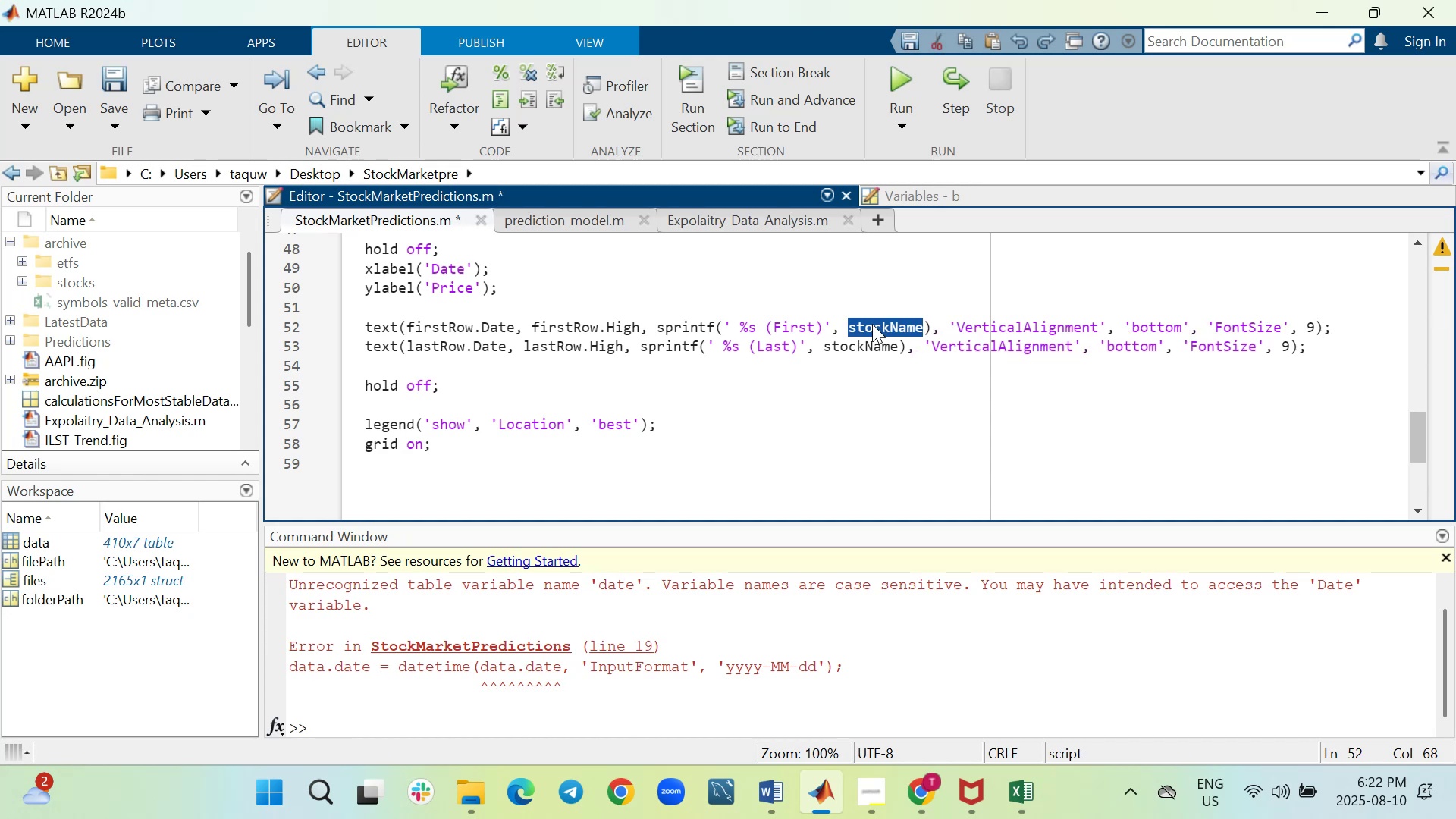 
key(Control+Z)
 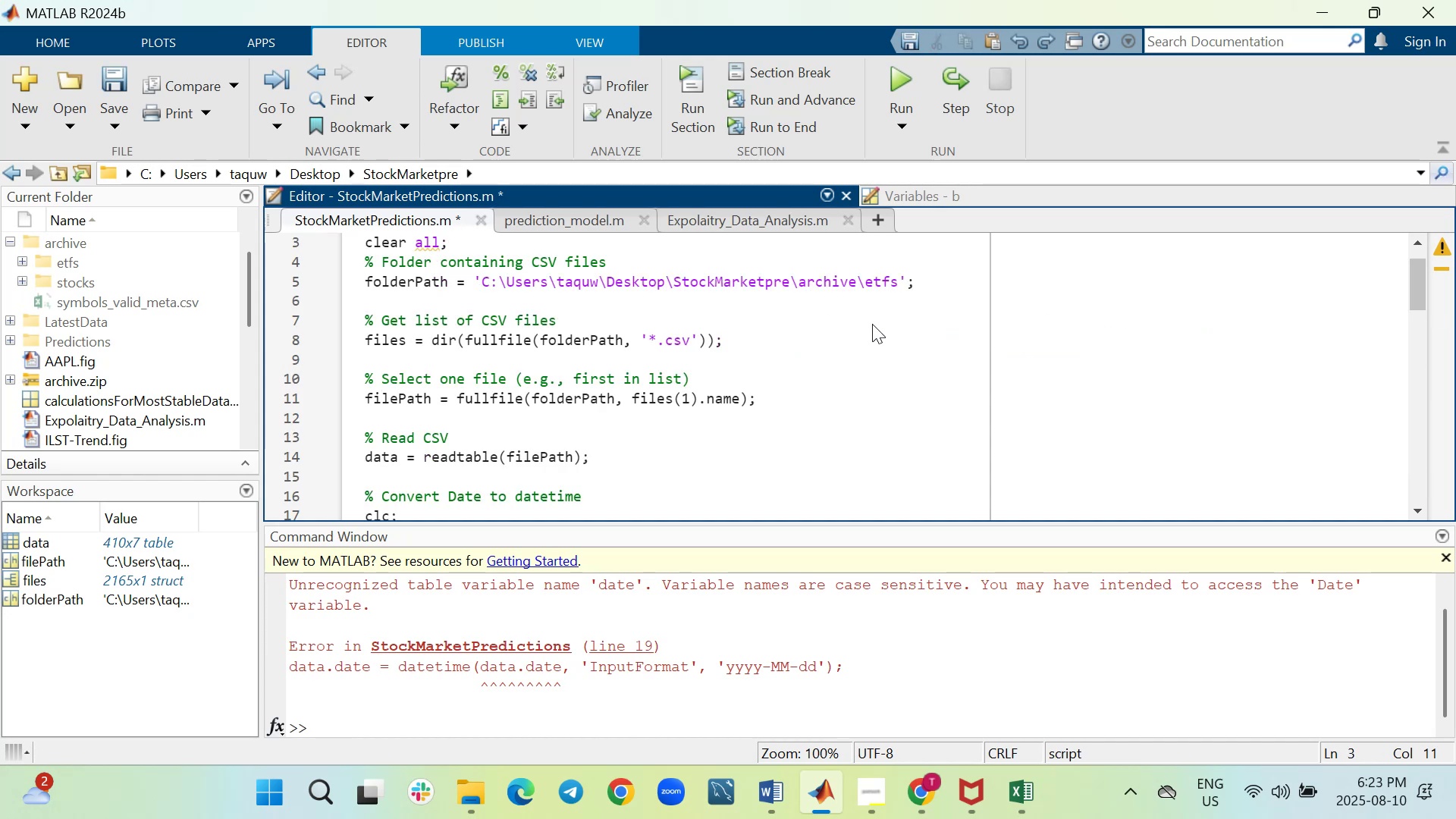 
scroll: coordinate [872, 324], scroll_direction: down, amount: 9.0
 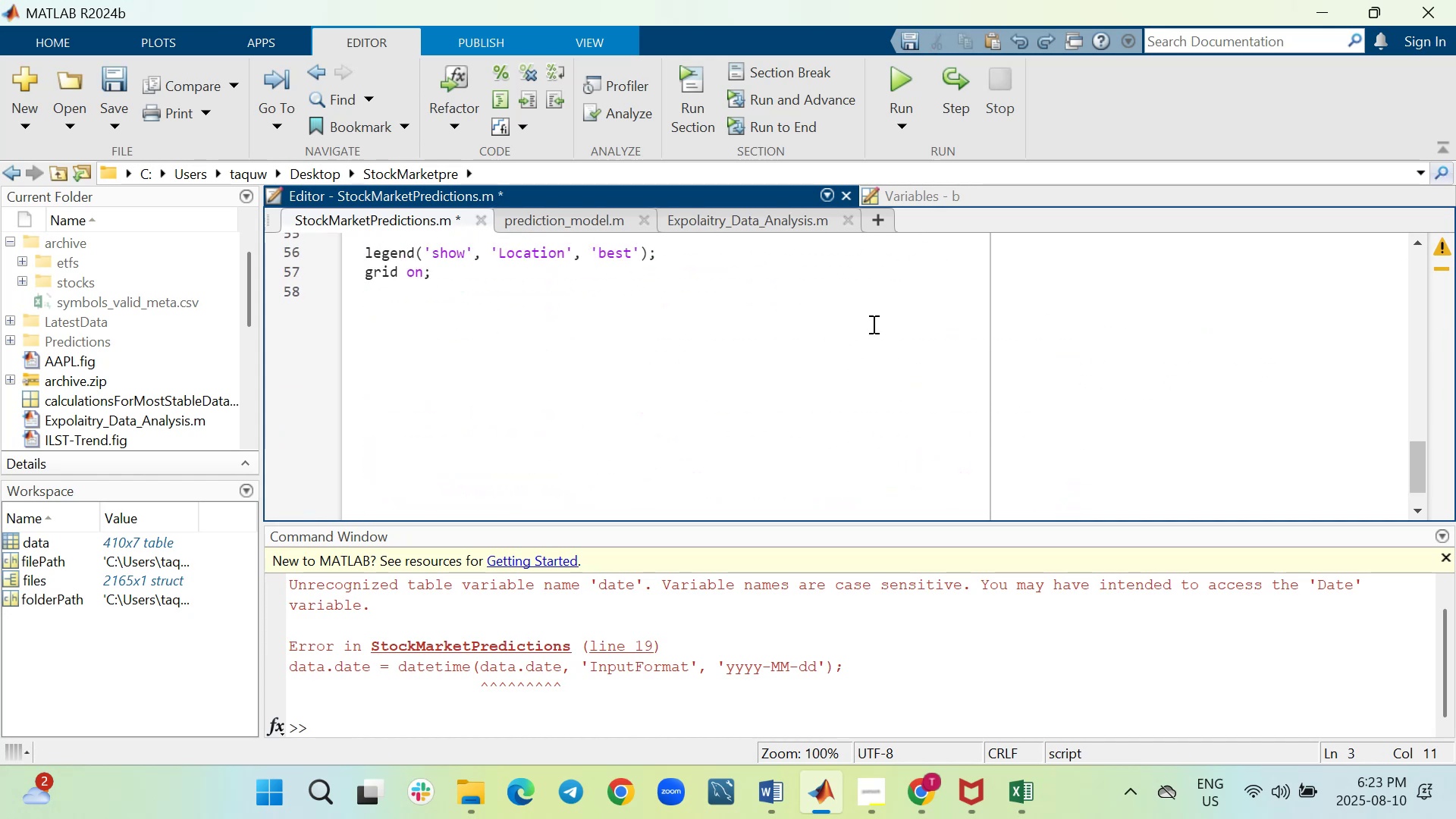 
scroll: coordinate [872, 324], scroll_direction: up, amount: 2.0
 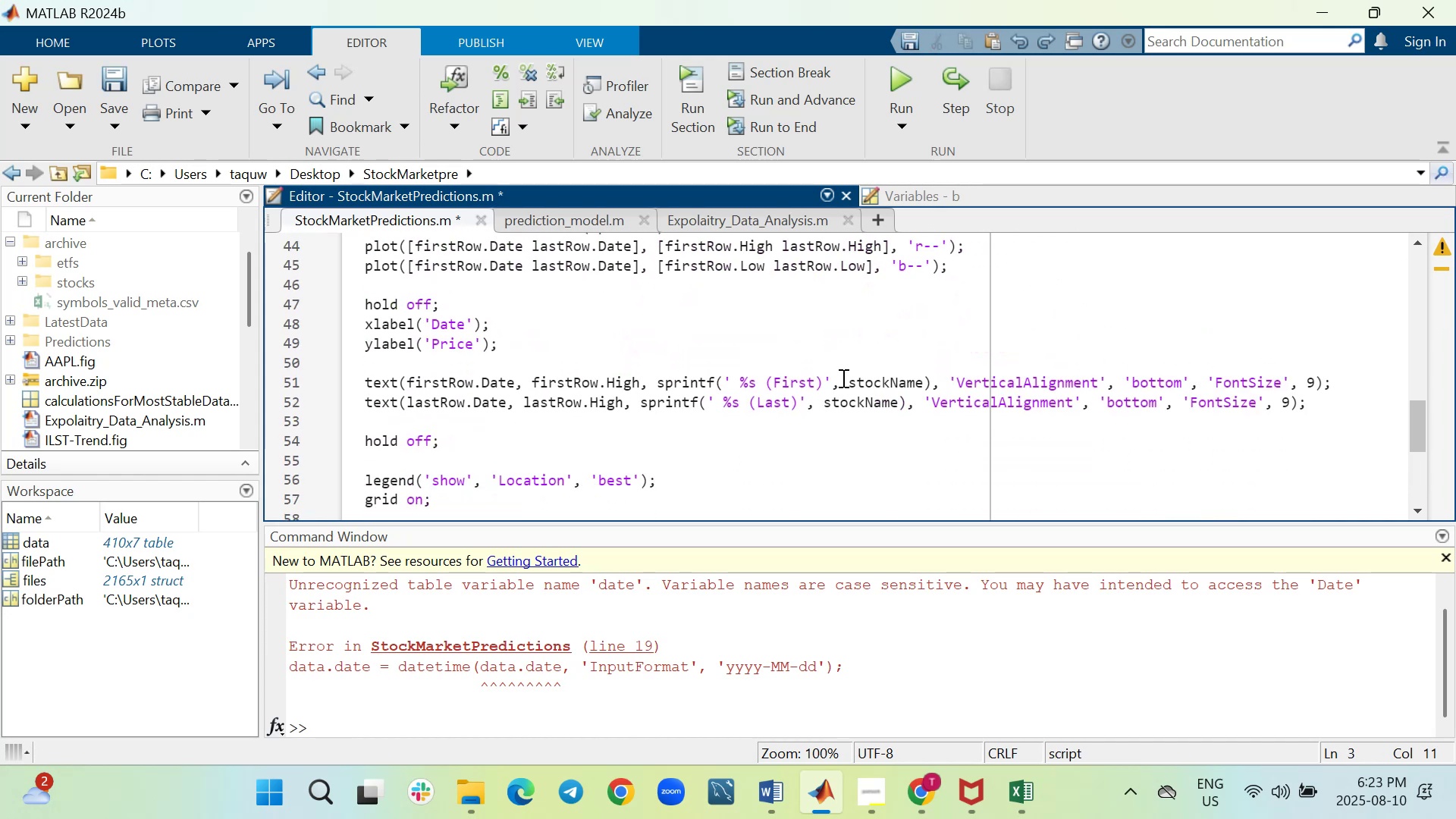 
left_click([848, 387])
 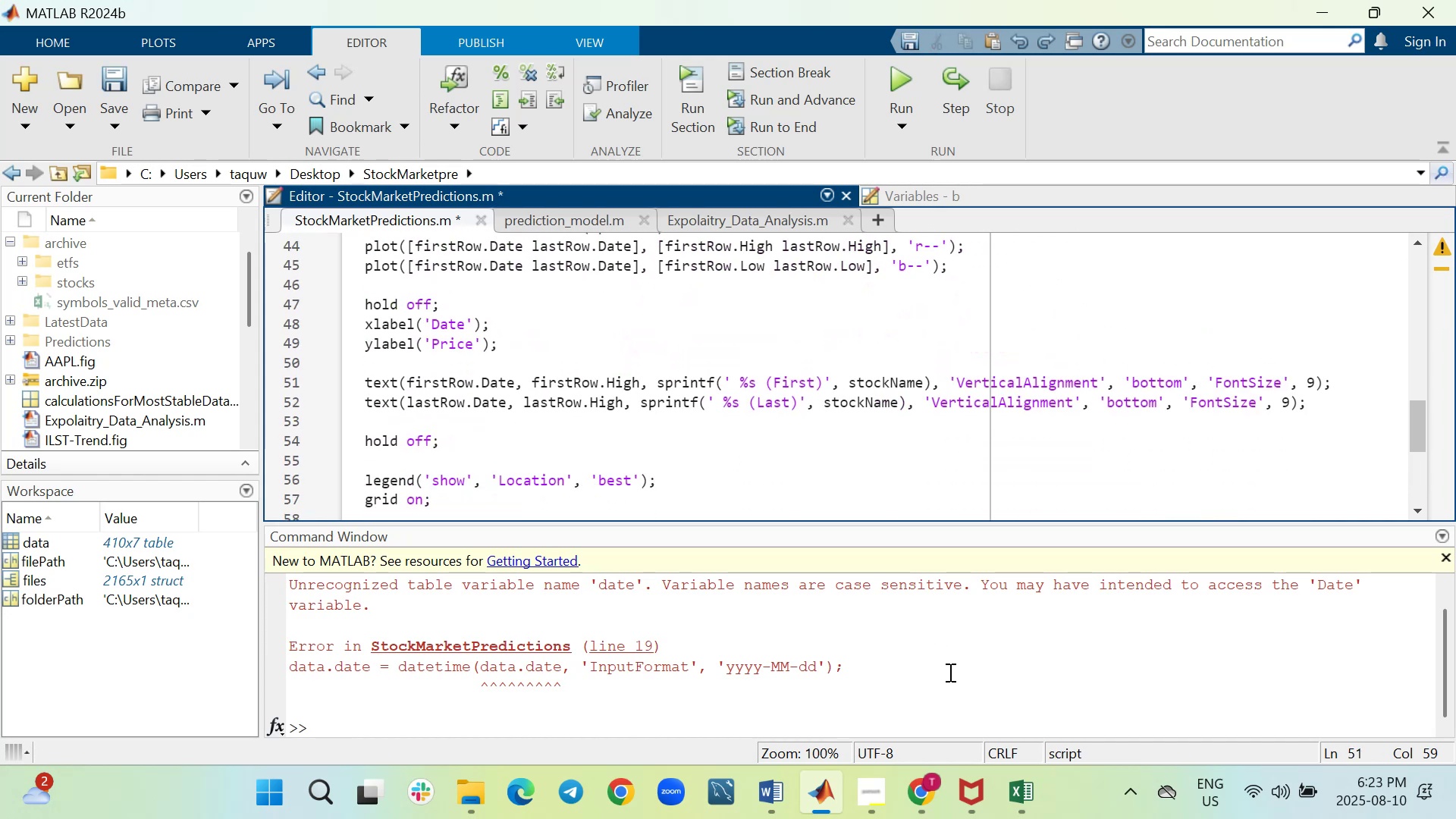 
type(data.)
 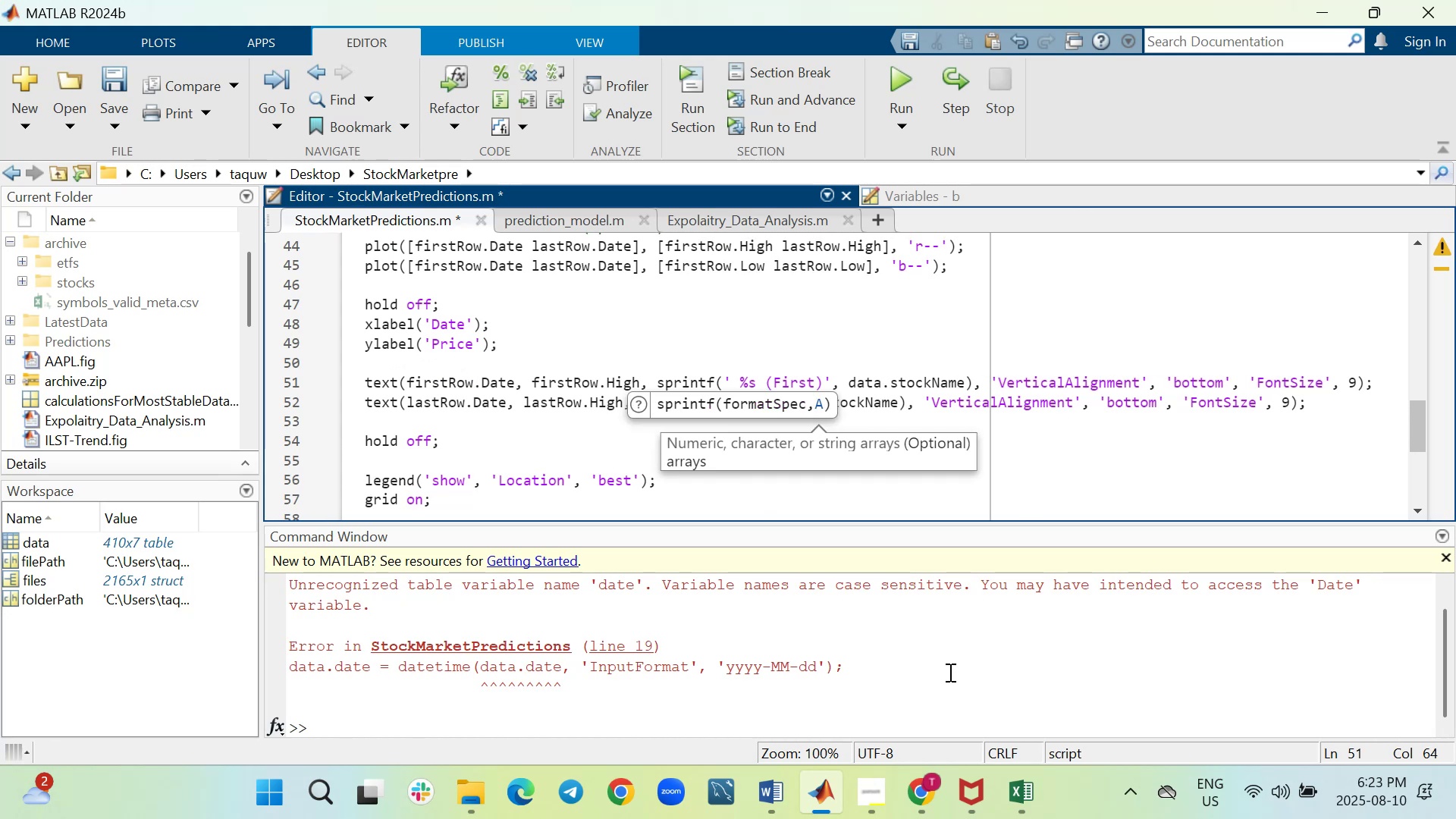 
key(ArrowDown)
 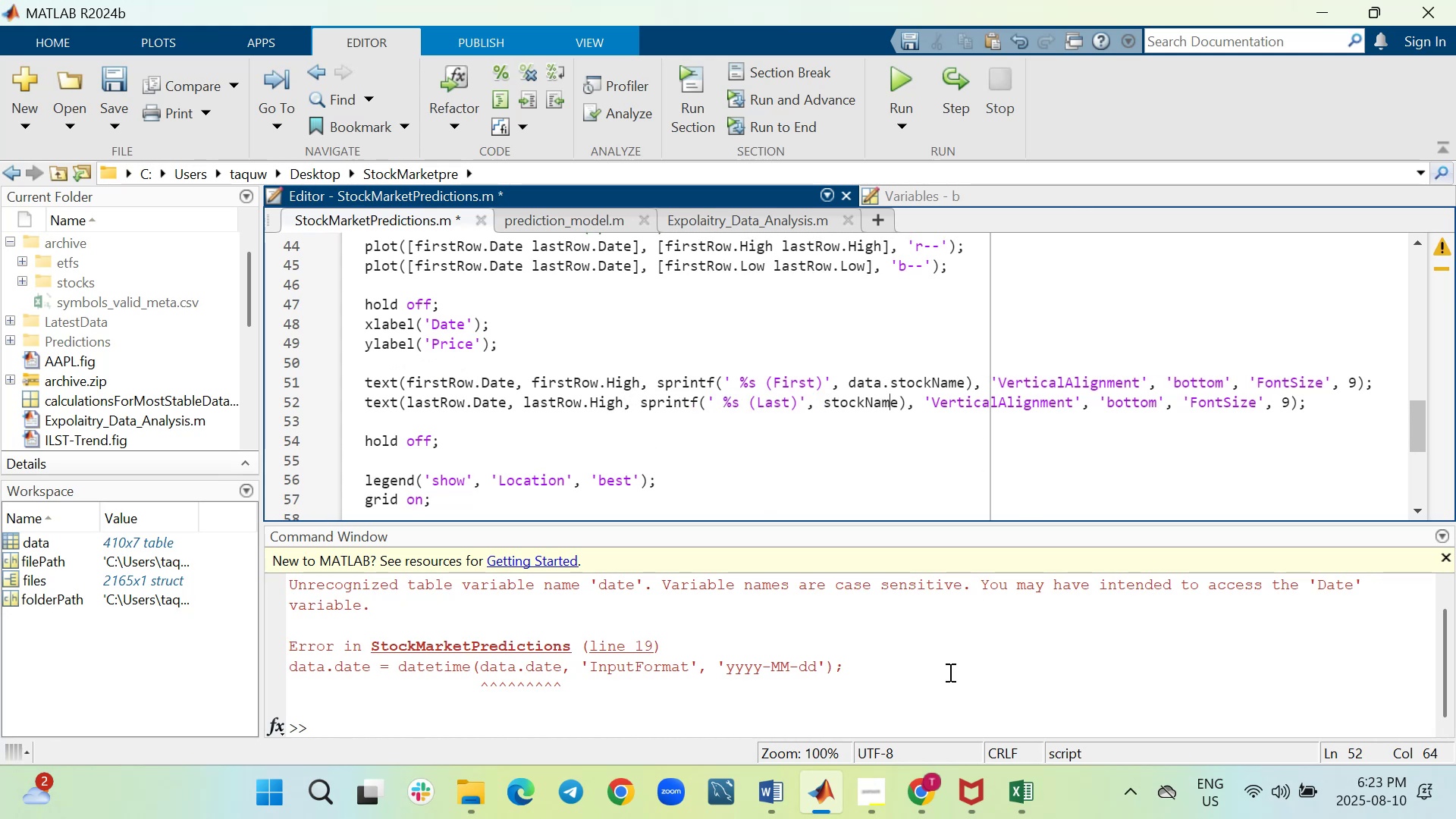 
key(ArrowLeft)
 